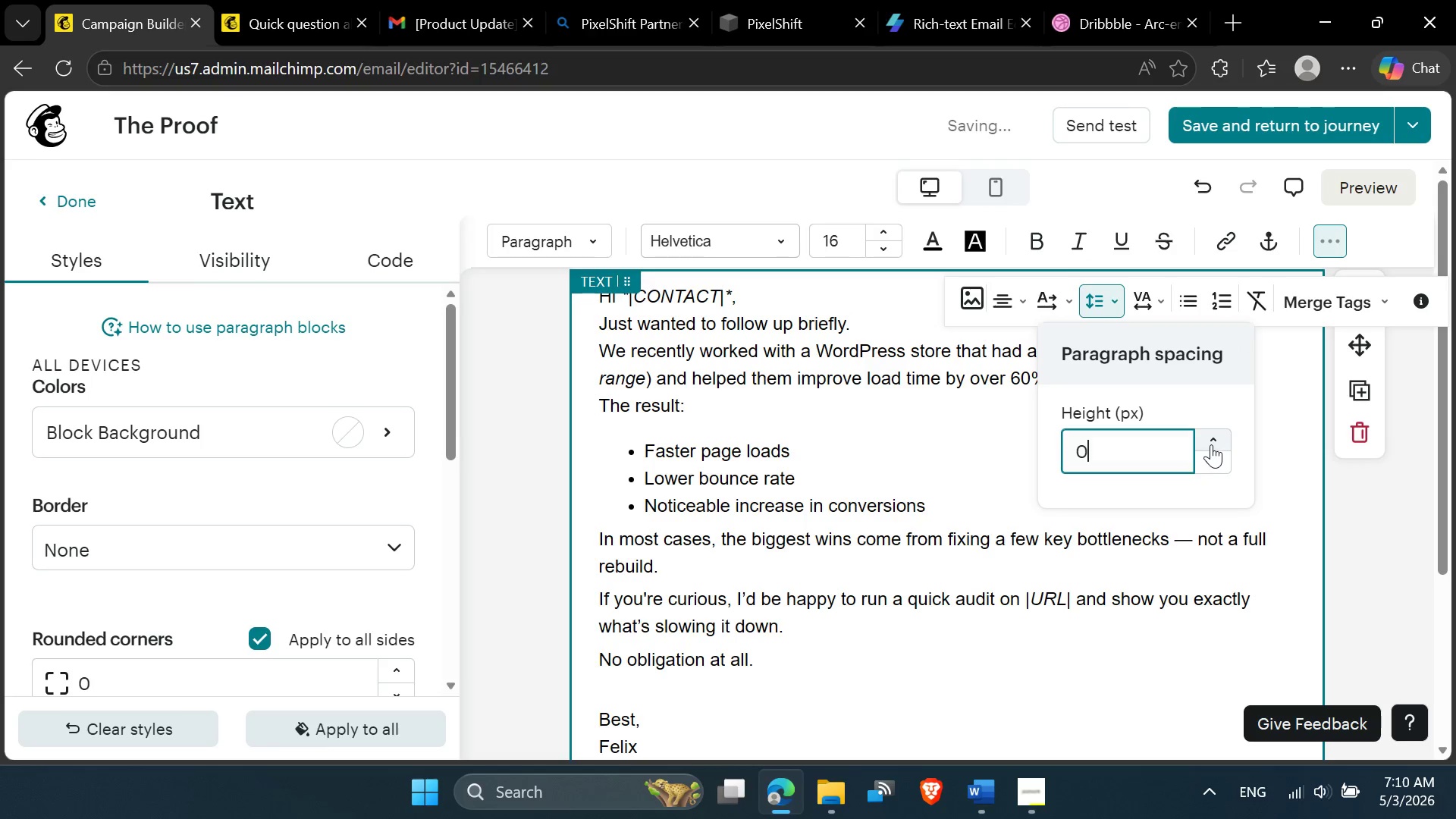 
double_click([1213, 441])
 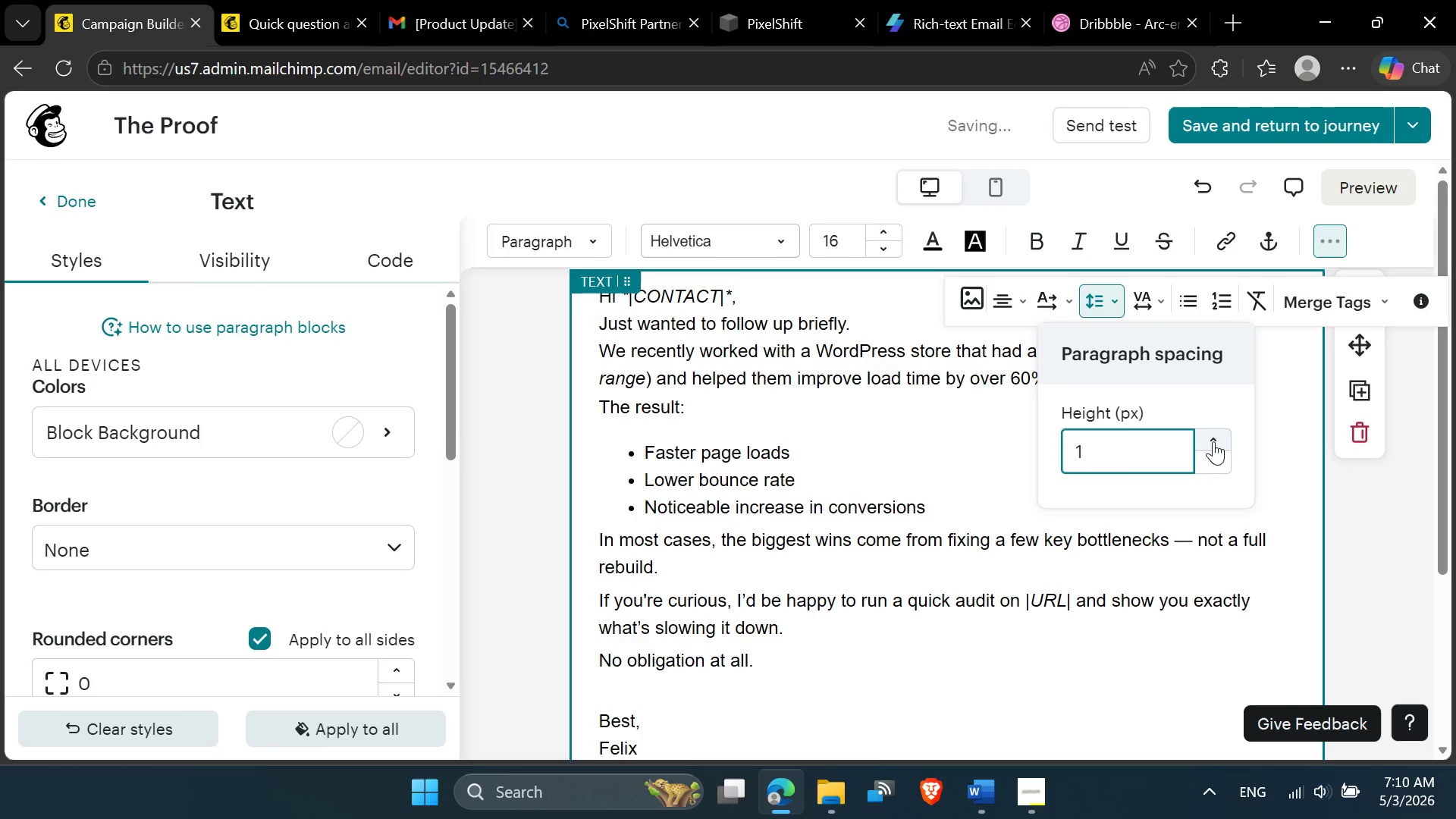 
triple_click([1213, 441])
 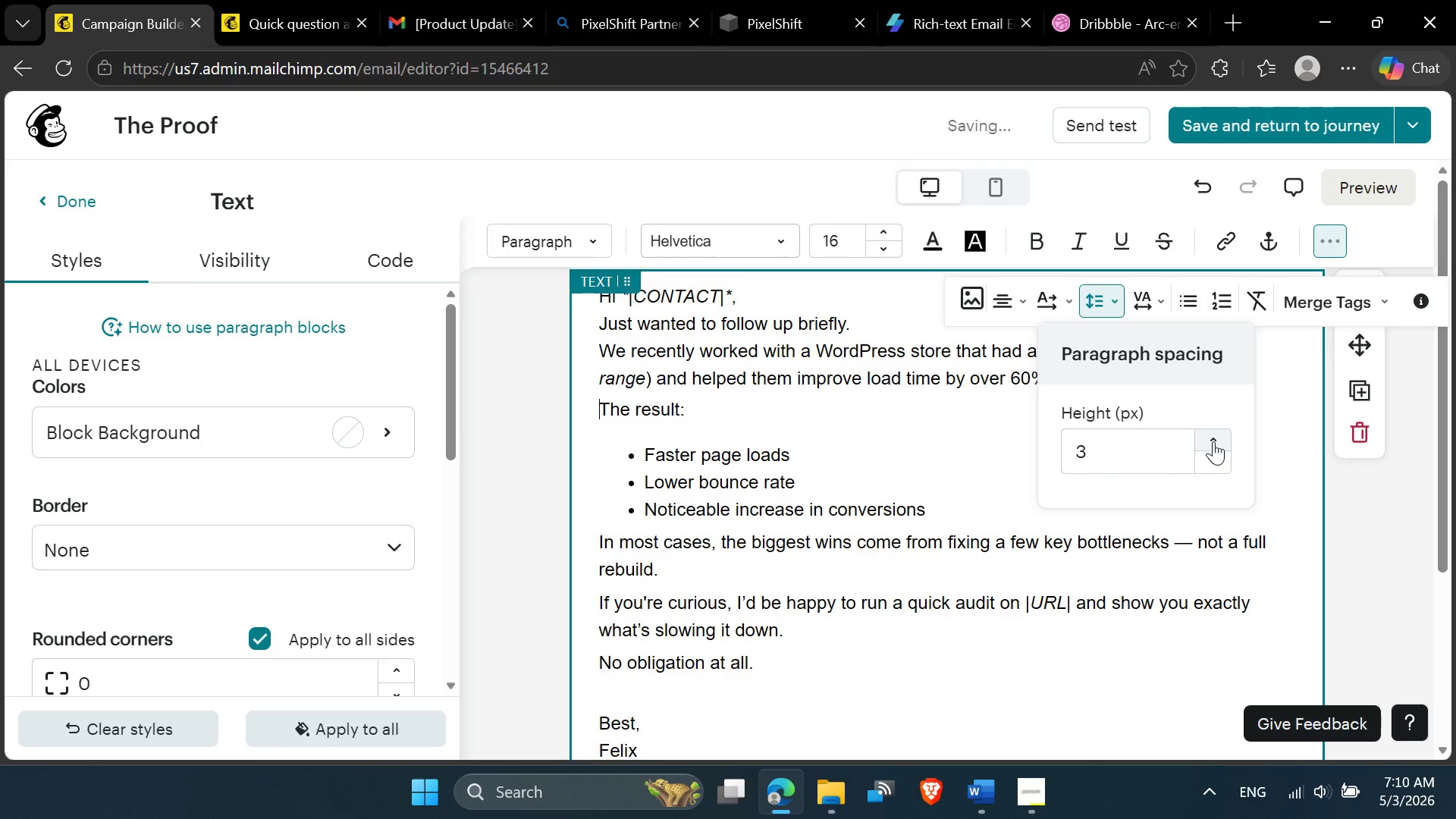 
left_click([1213, 441])
 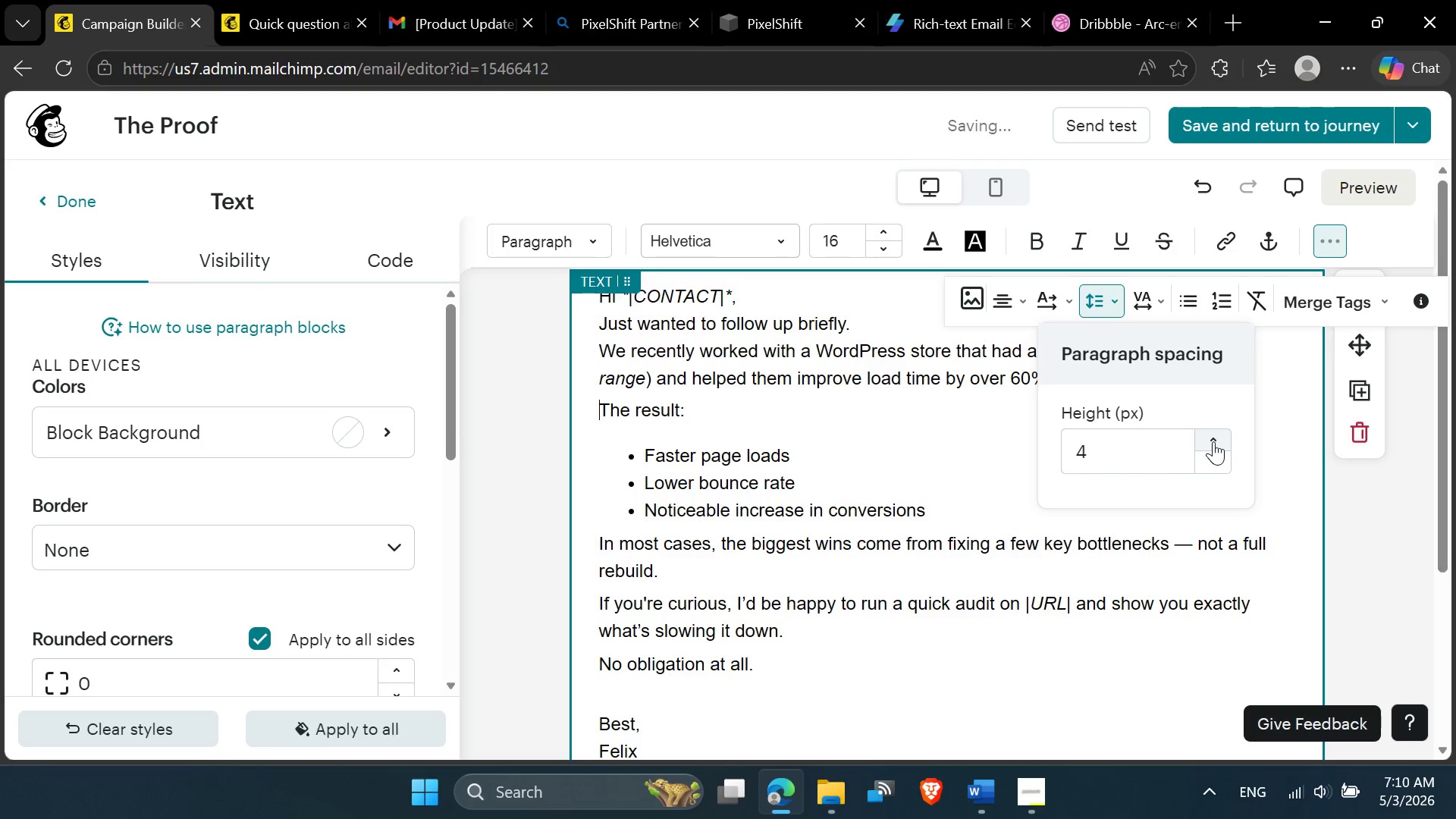 
left_click([1213, 441])
 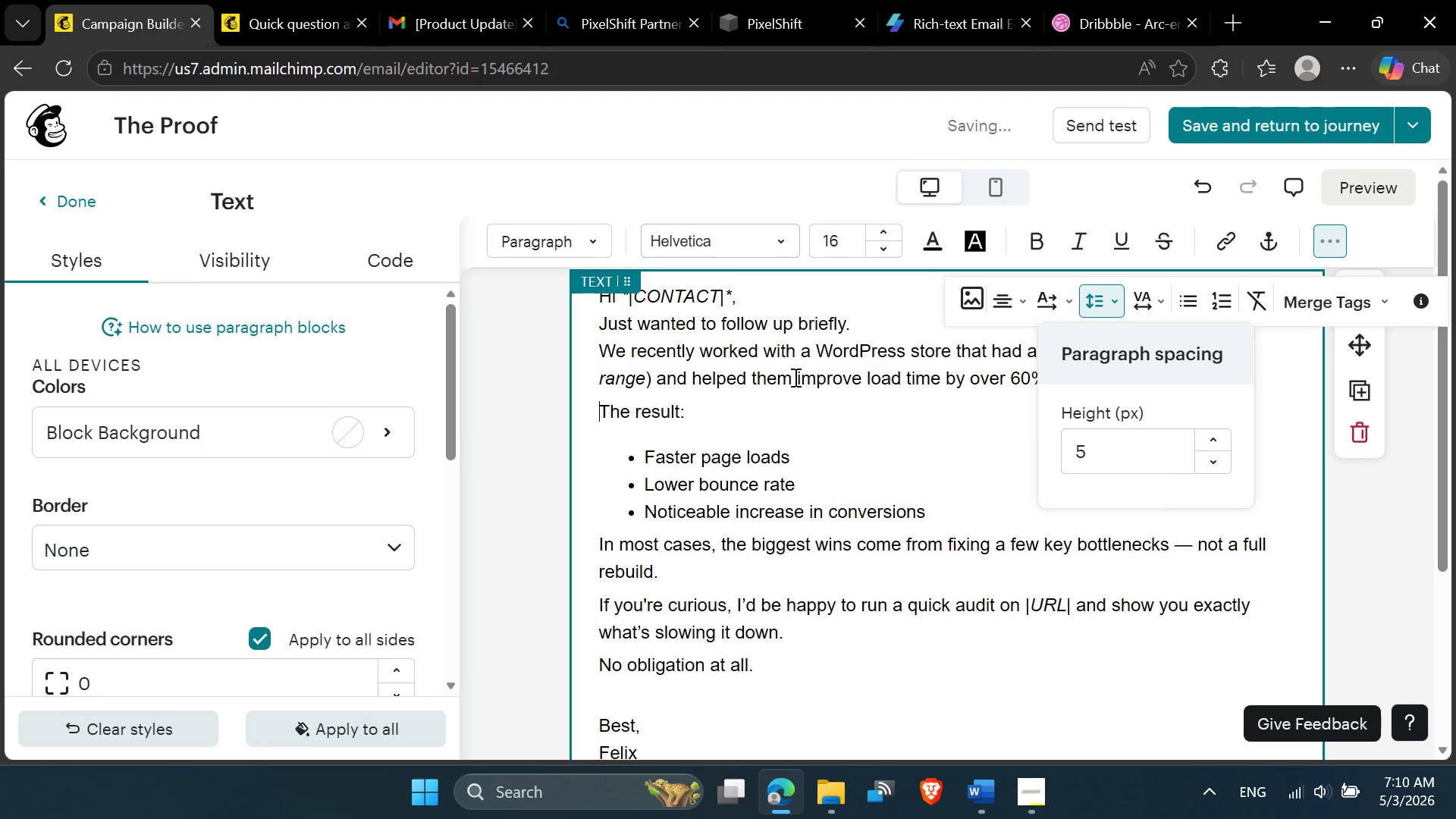 
left_click([748, 369])
 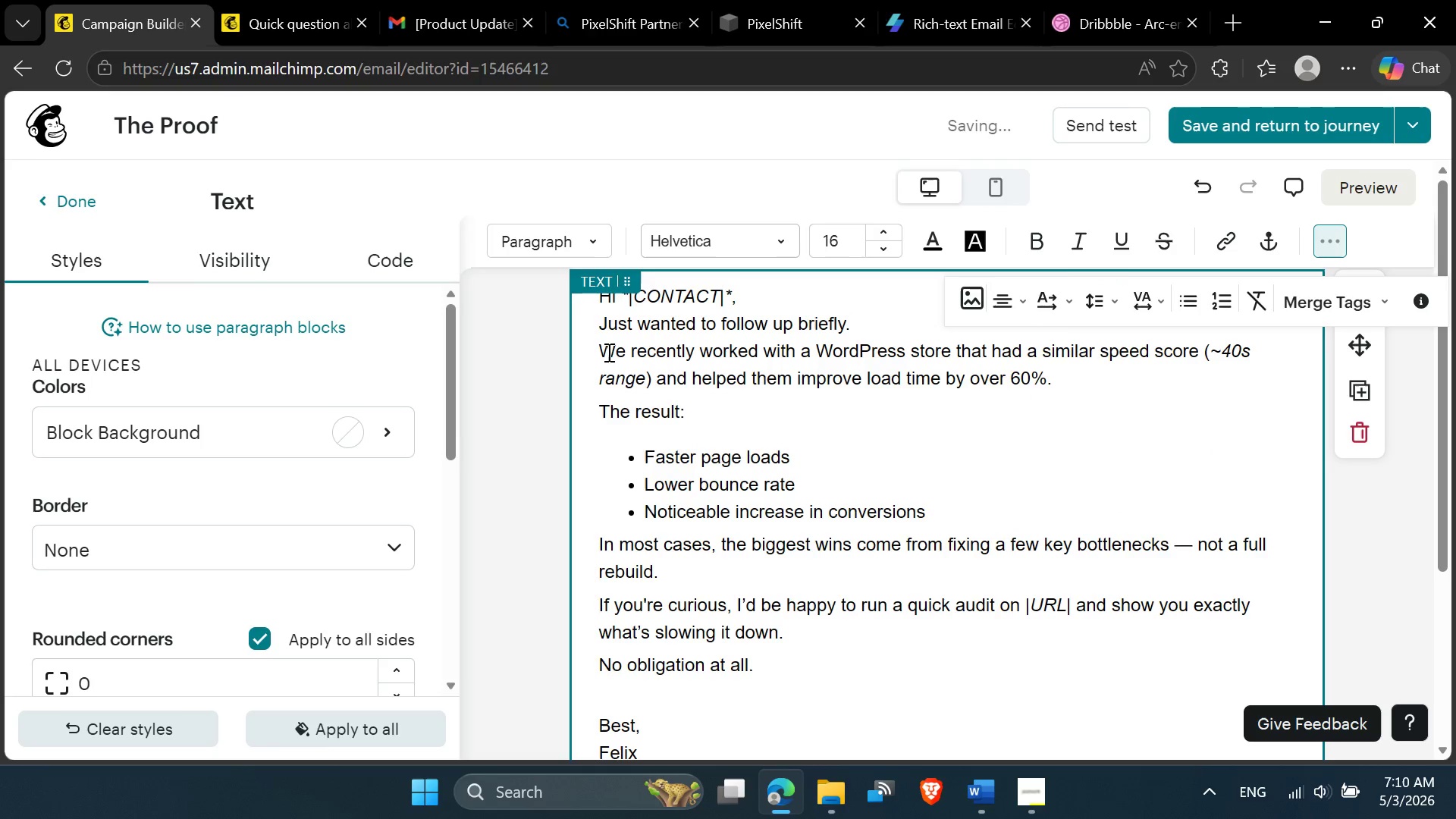 
left_click([602, 348])
 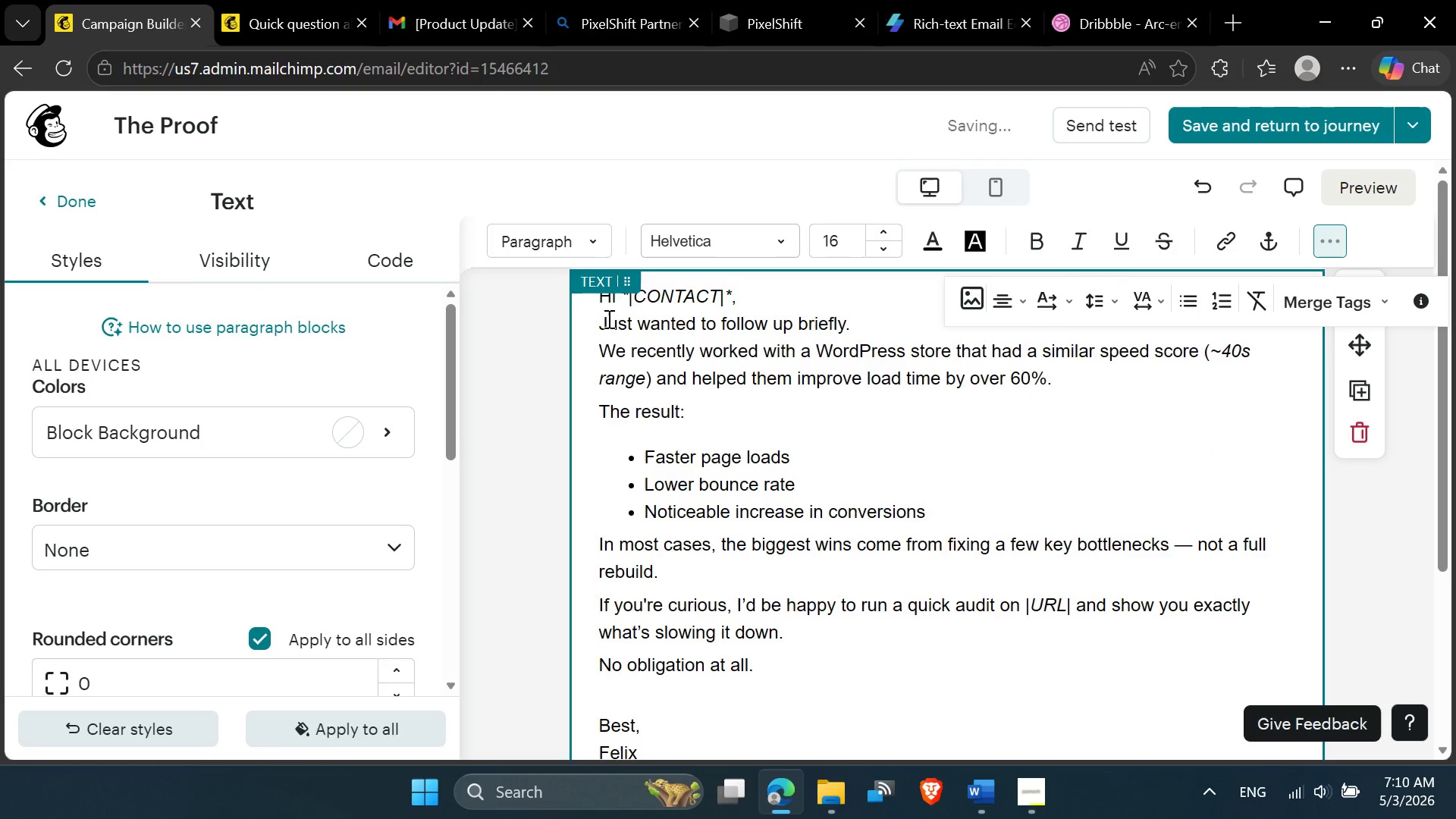 
left_click([607, 318])
 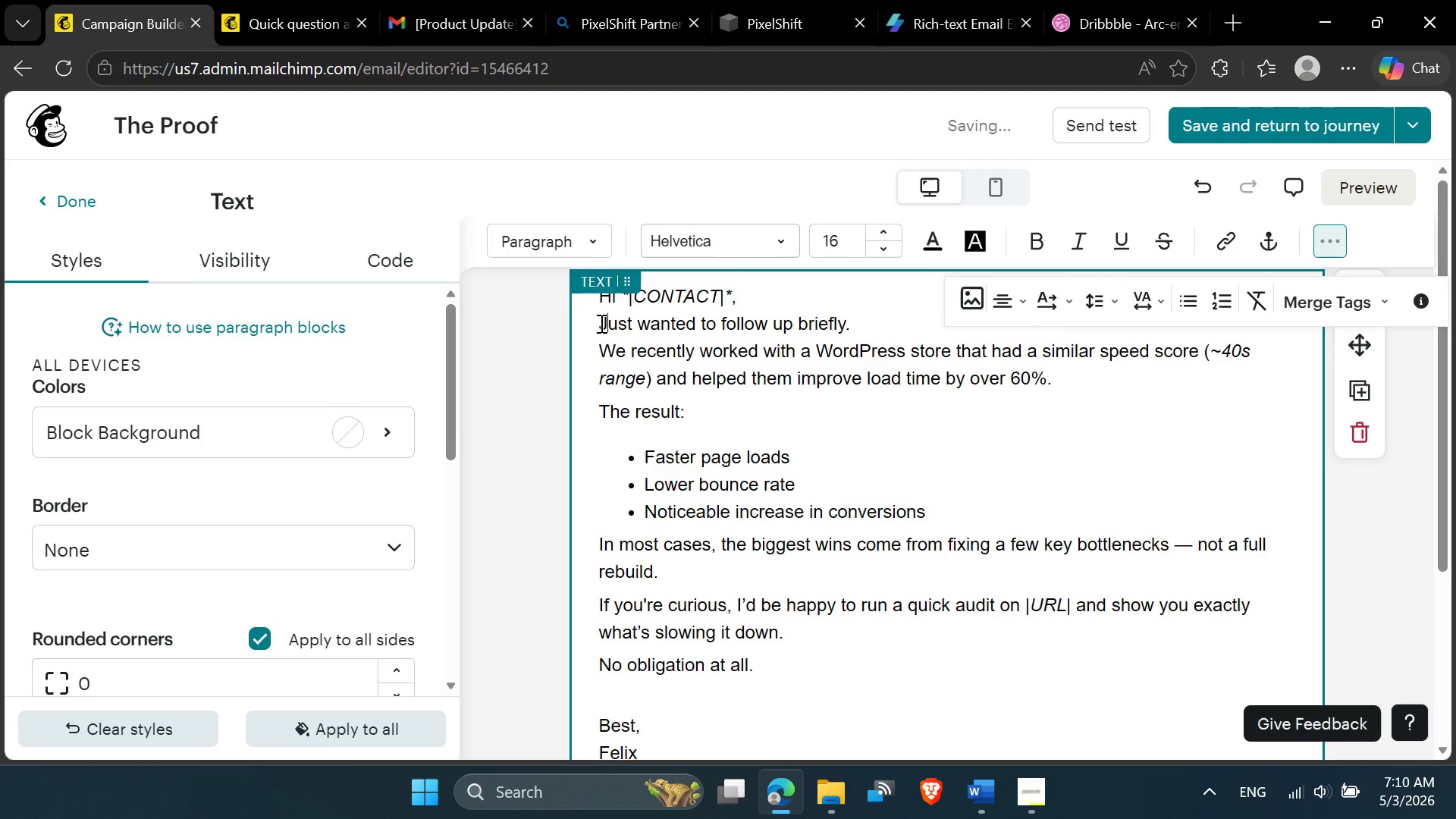 
left_click([600, 323])
 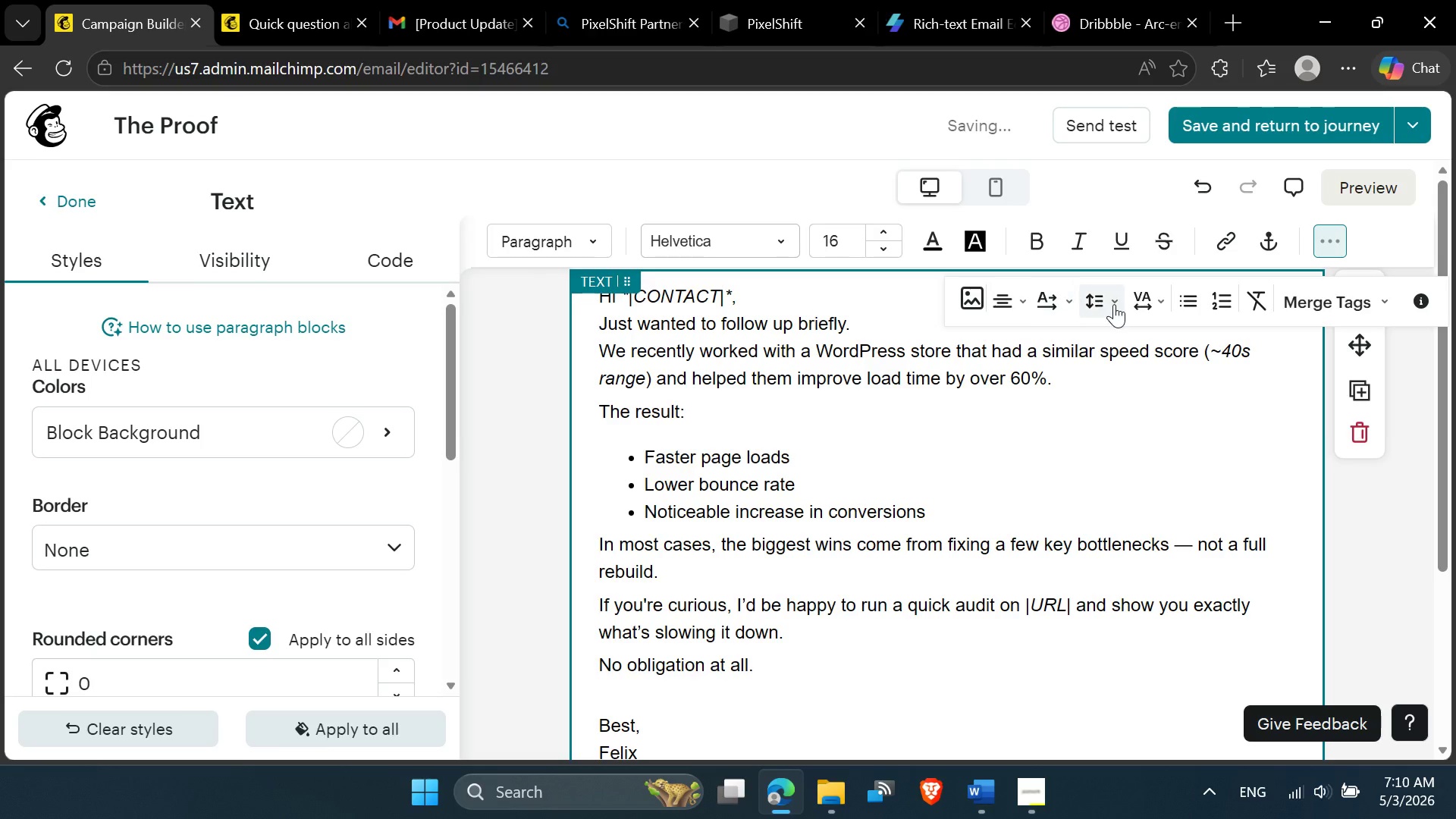 
left_click([1116, 304])
 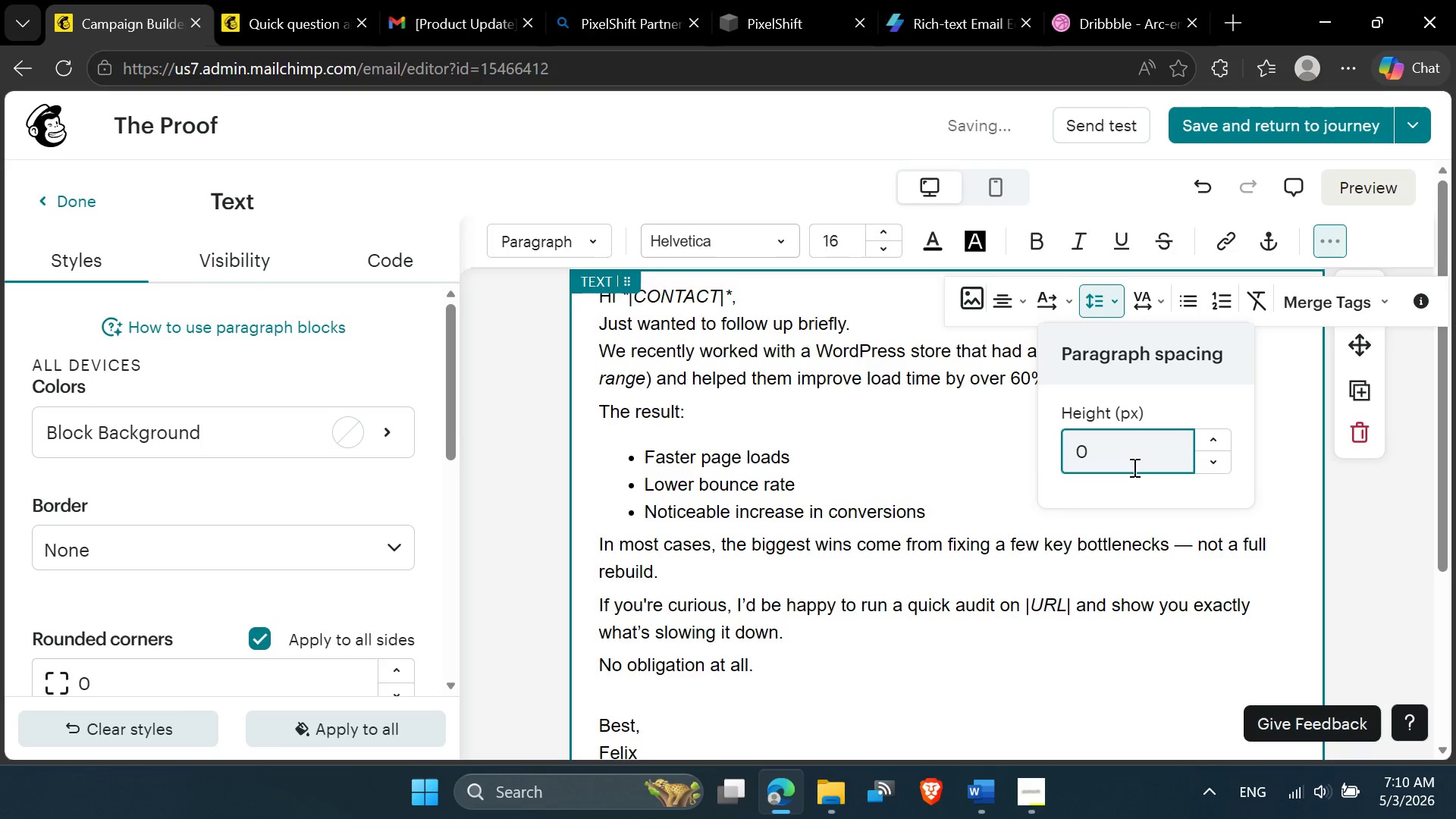 
left_click_drag(start_coordinate=[1105, 459], to_coordinate=[1053, 451])
 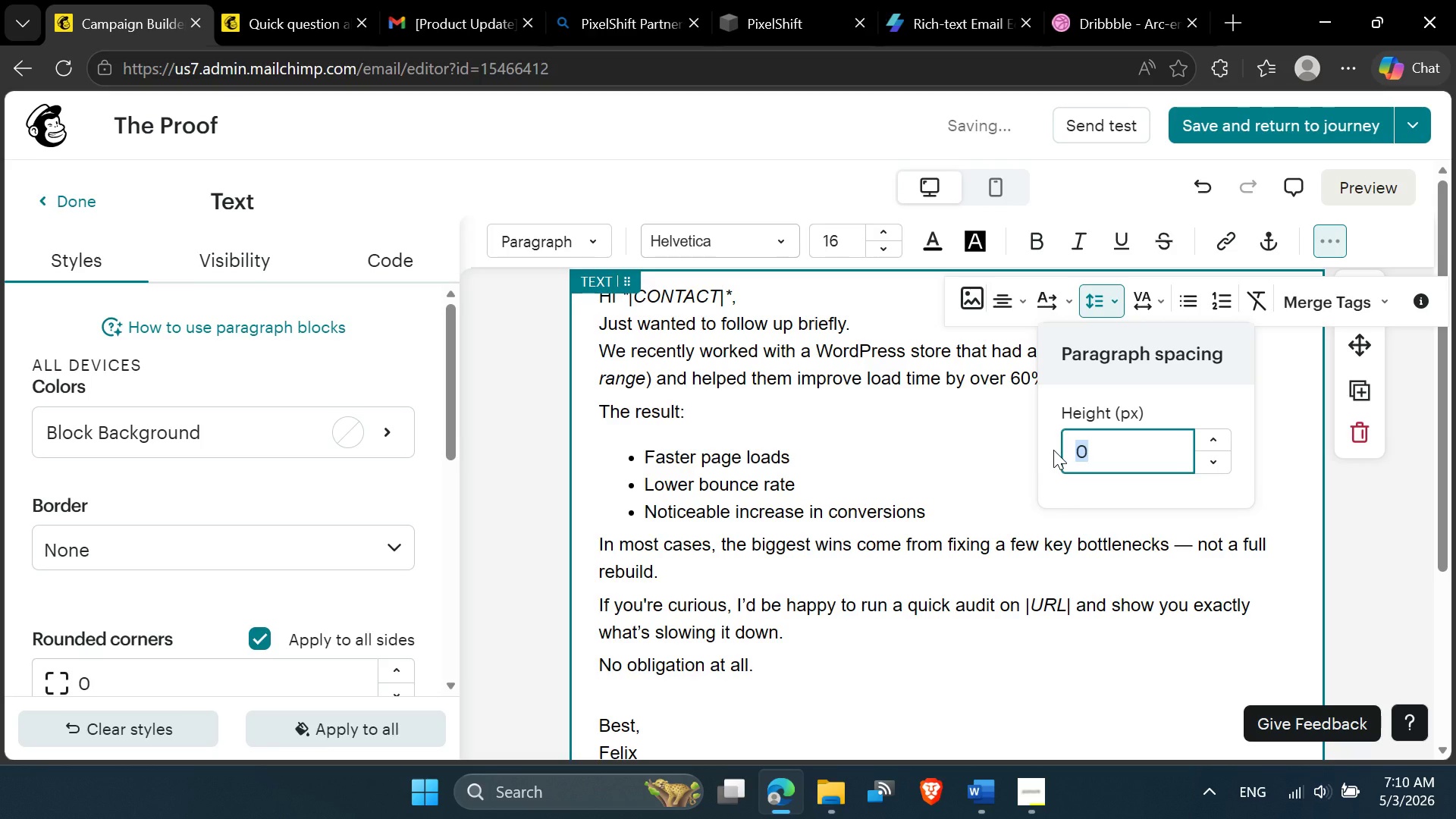 
type(12)
 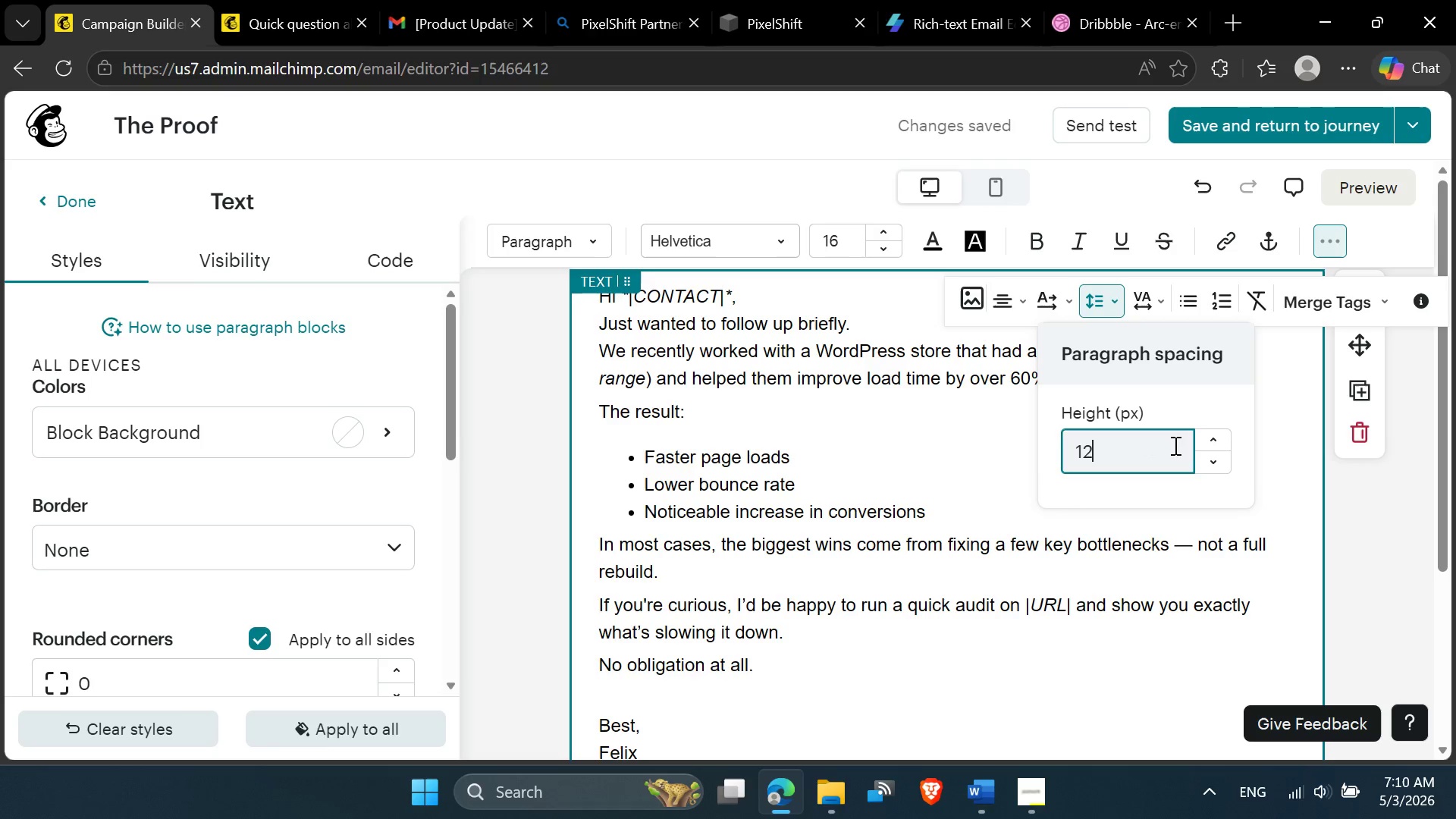 
left_click([1208, 441])
 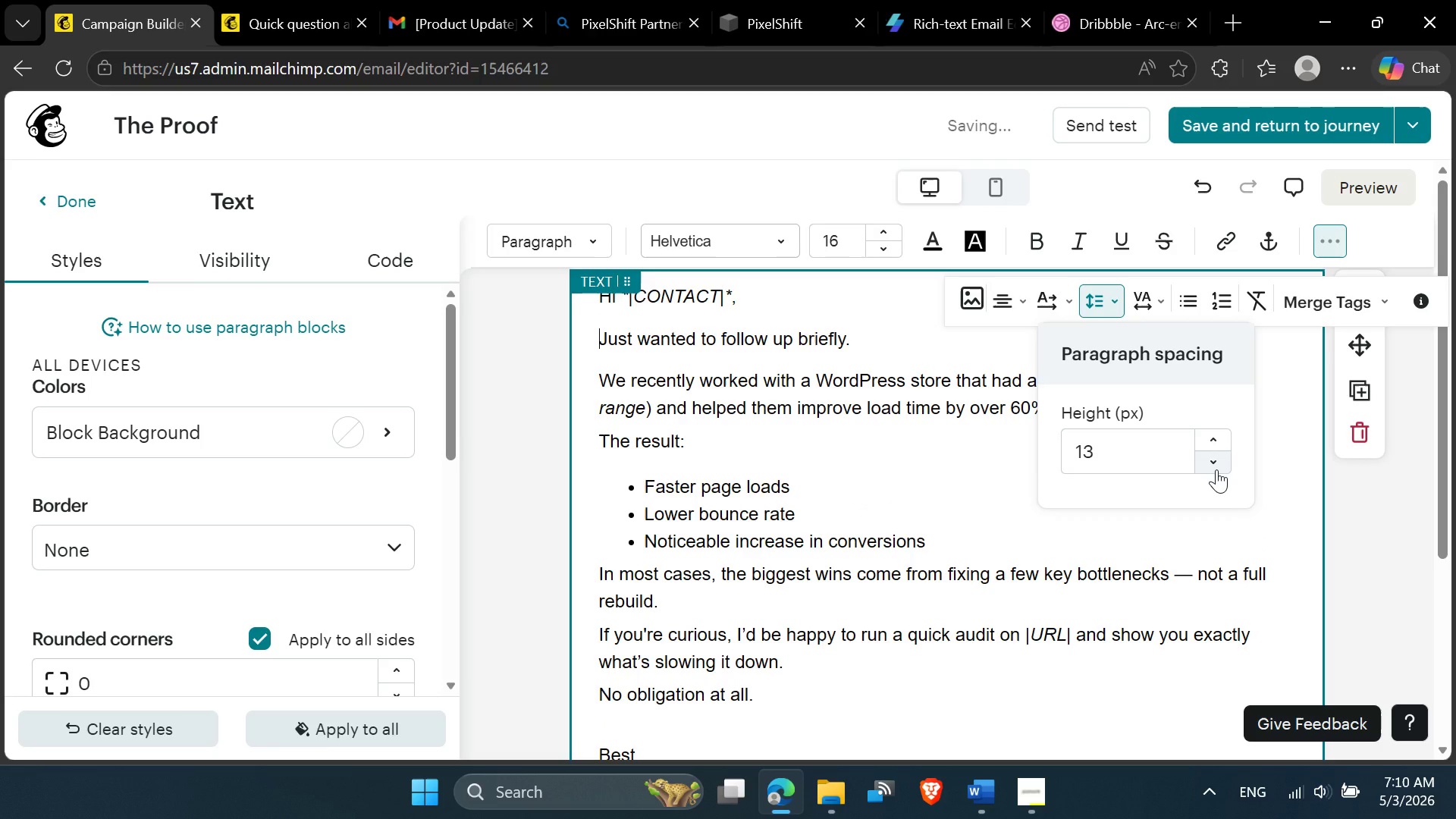 
left_click([1217, 464])
 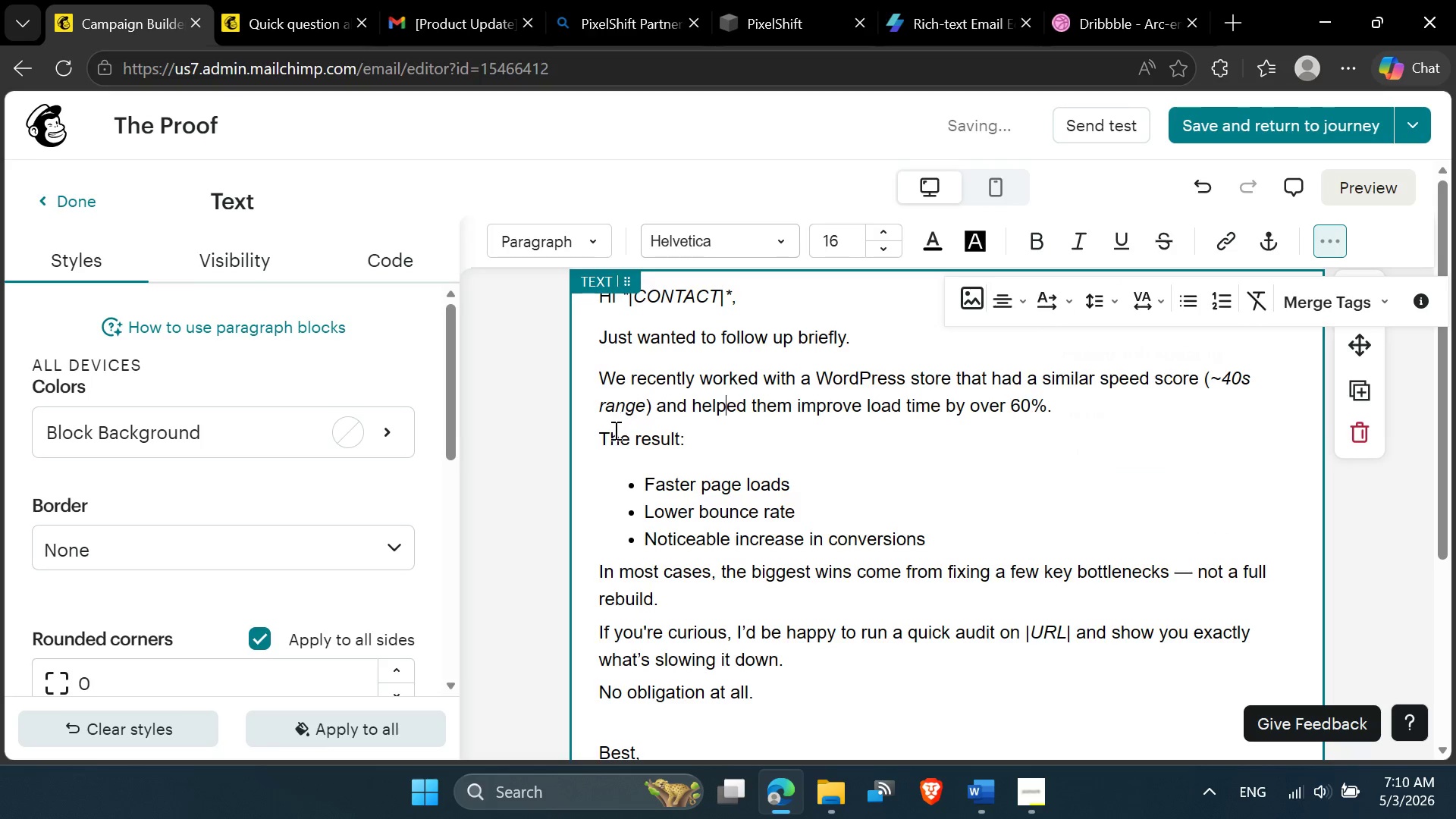 
left_click([598, 435])
 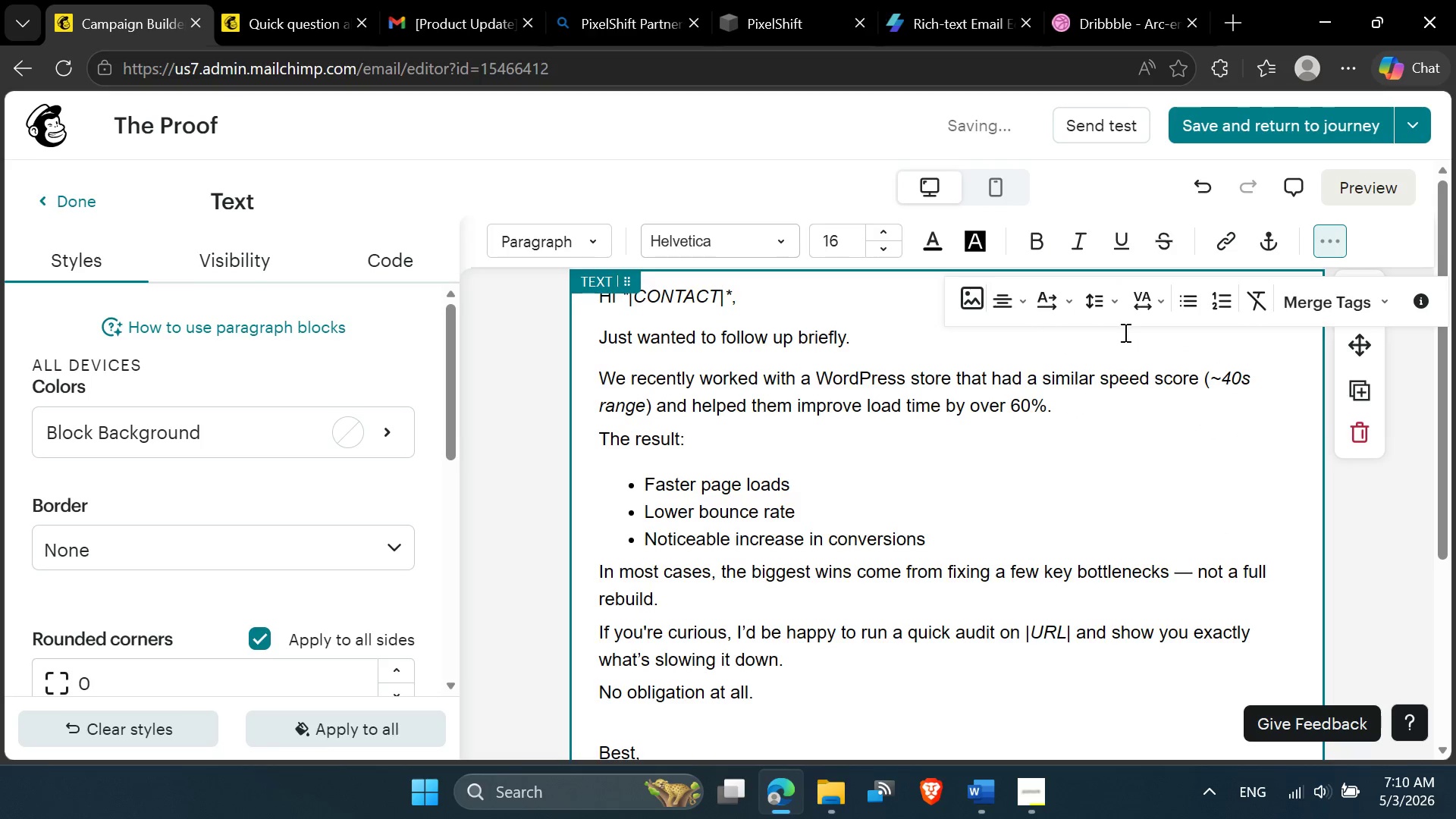 
left_click([1116, 314])
 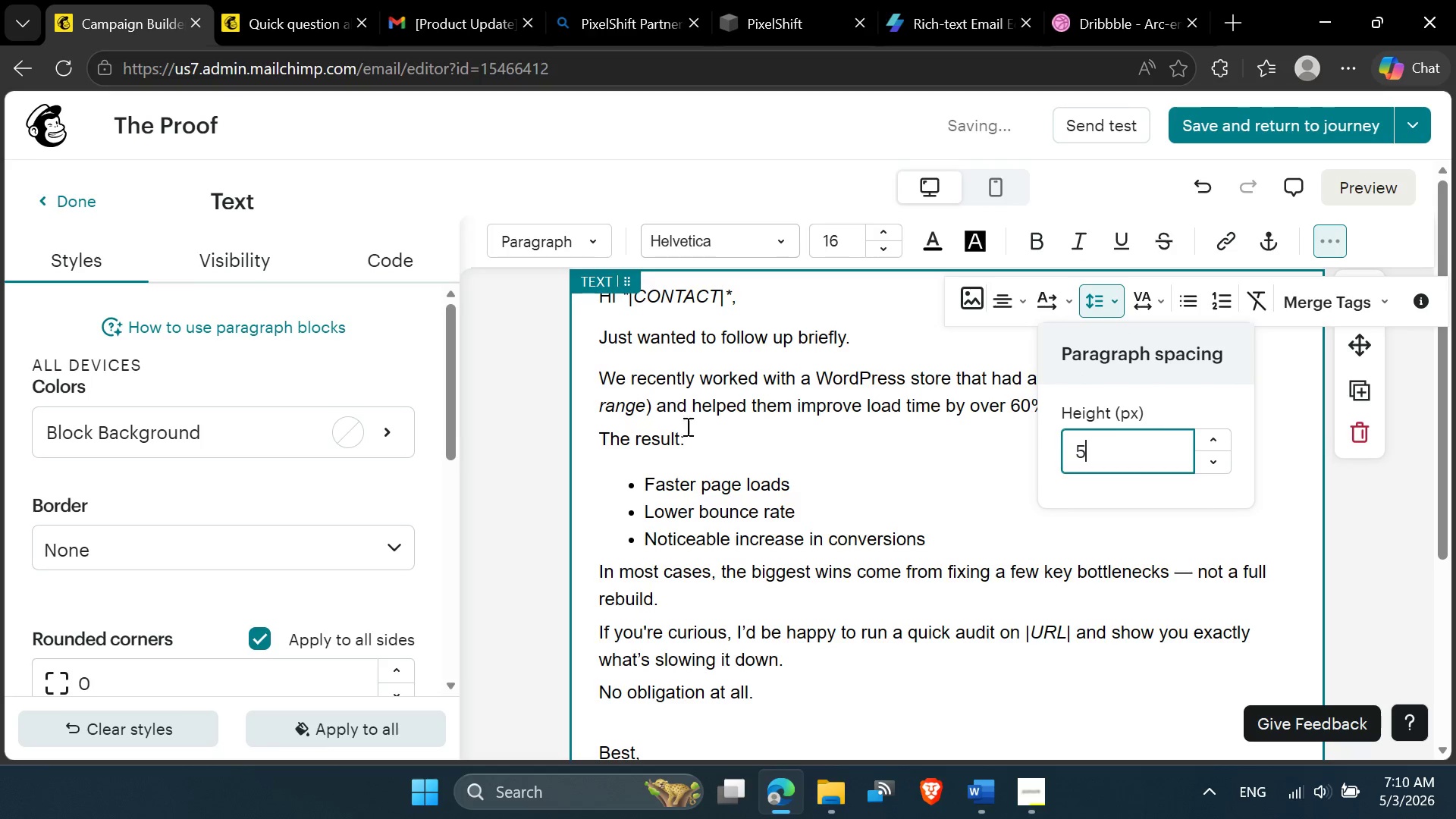 
left_click([620, 388])
 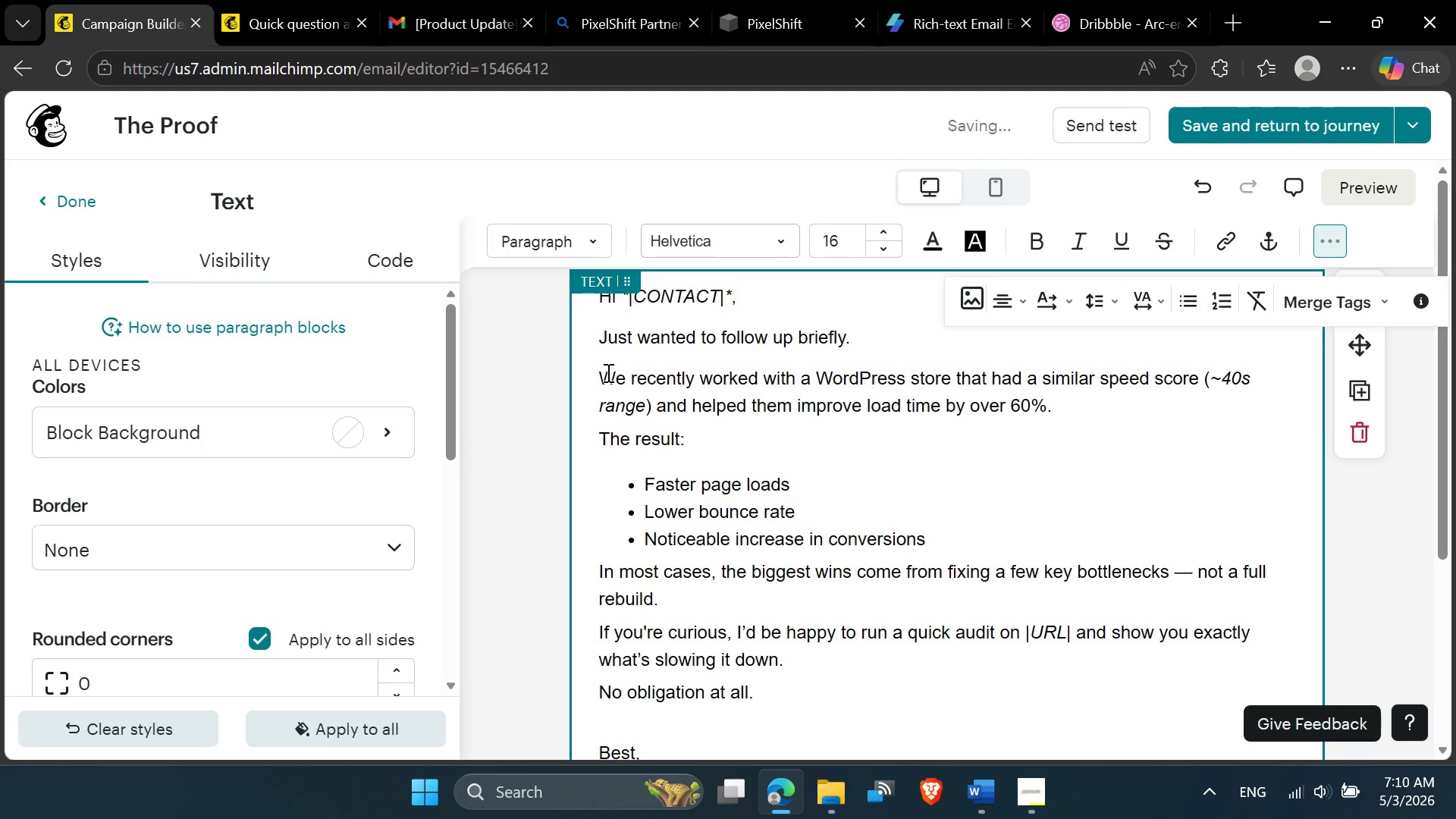 
left_click([595, 375])
 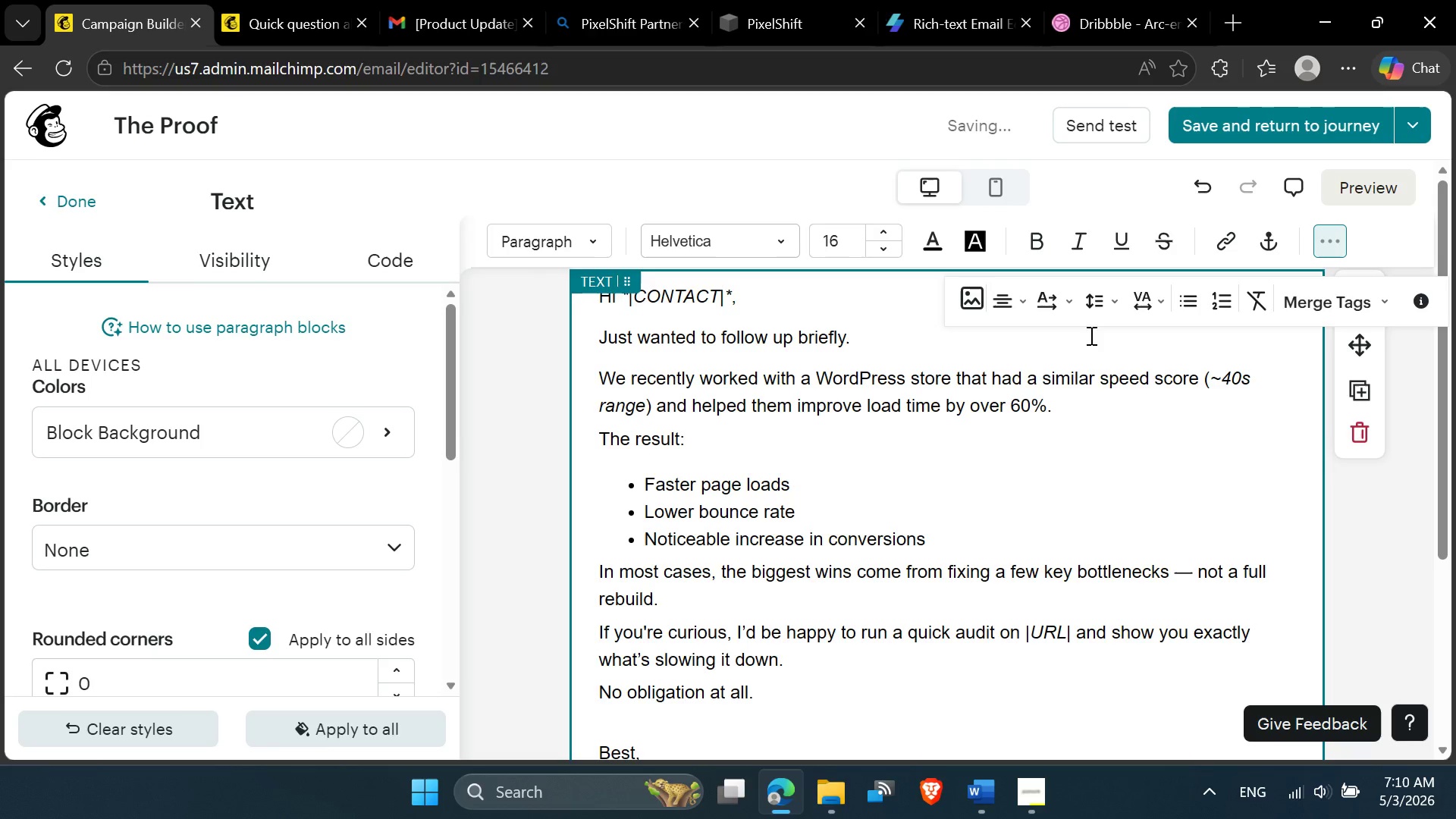 
left_click([1119, 312])
 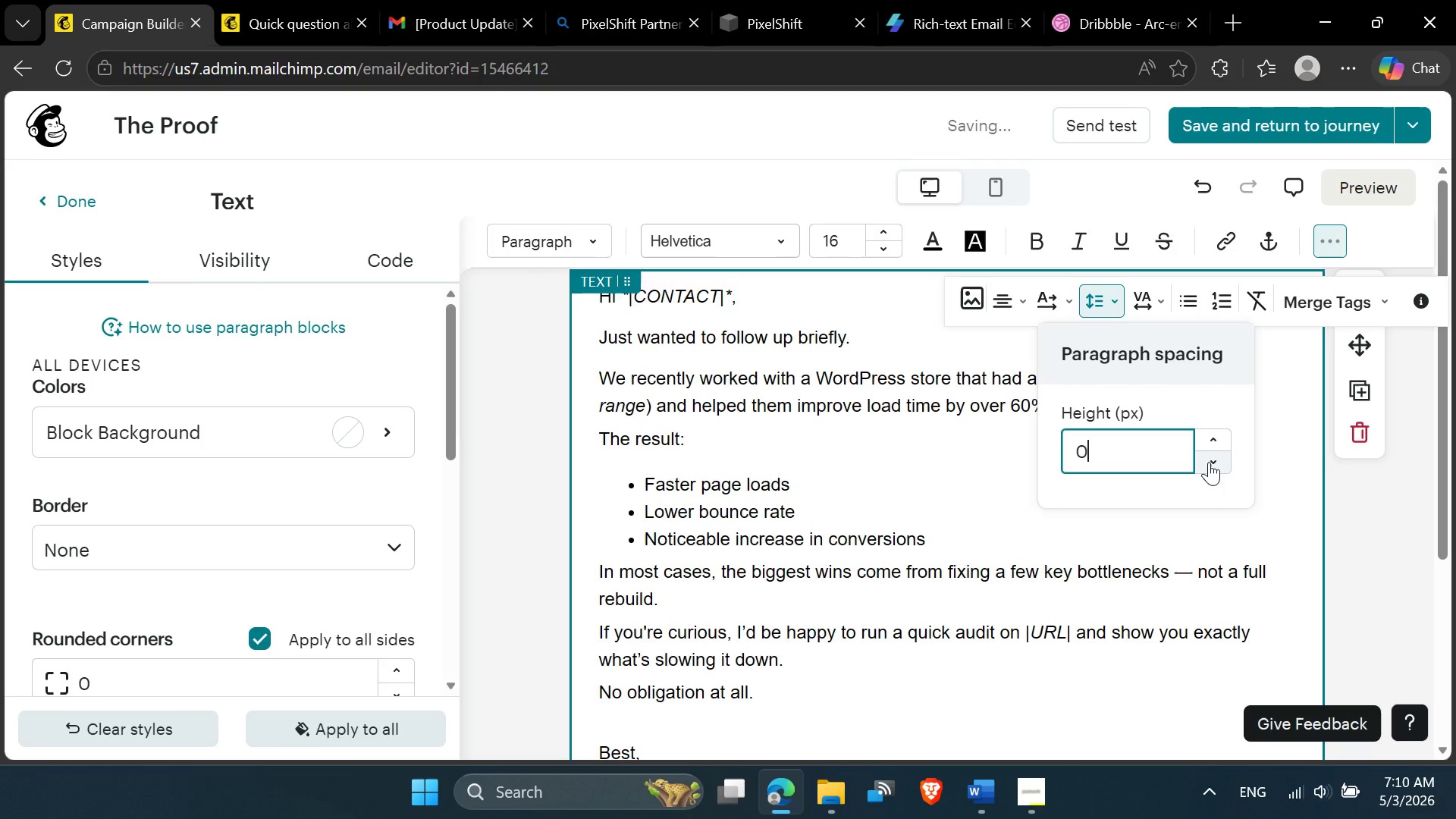 
left_click([1209, 462])
 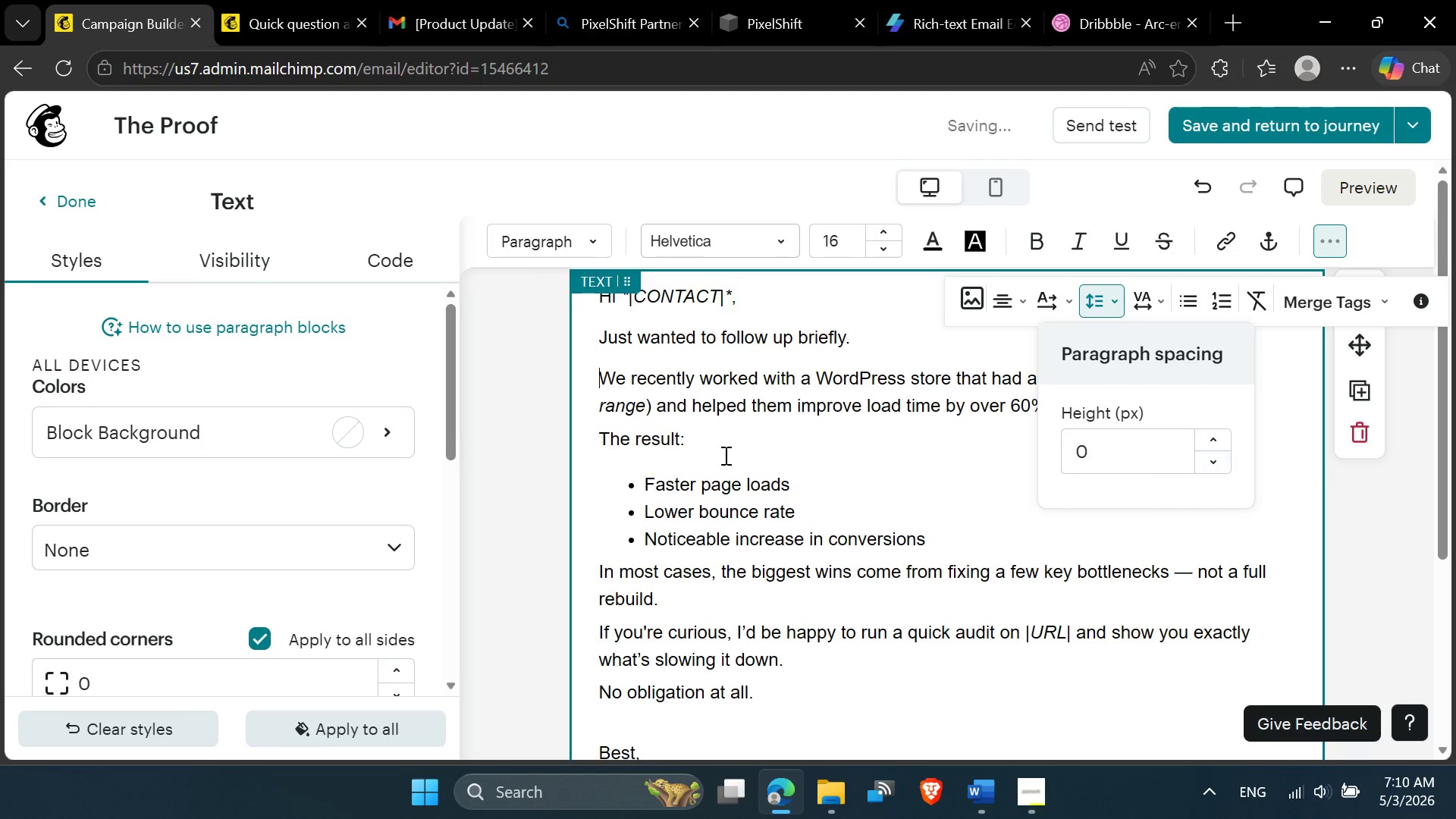 
left_click([716, 452])
 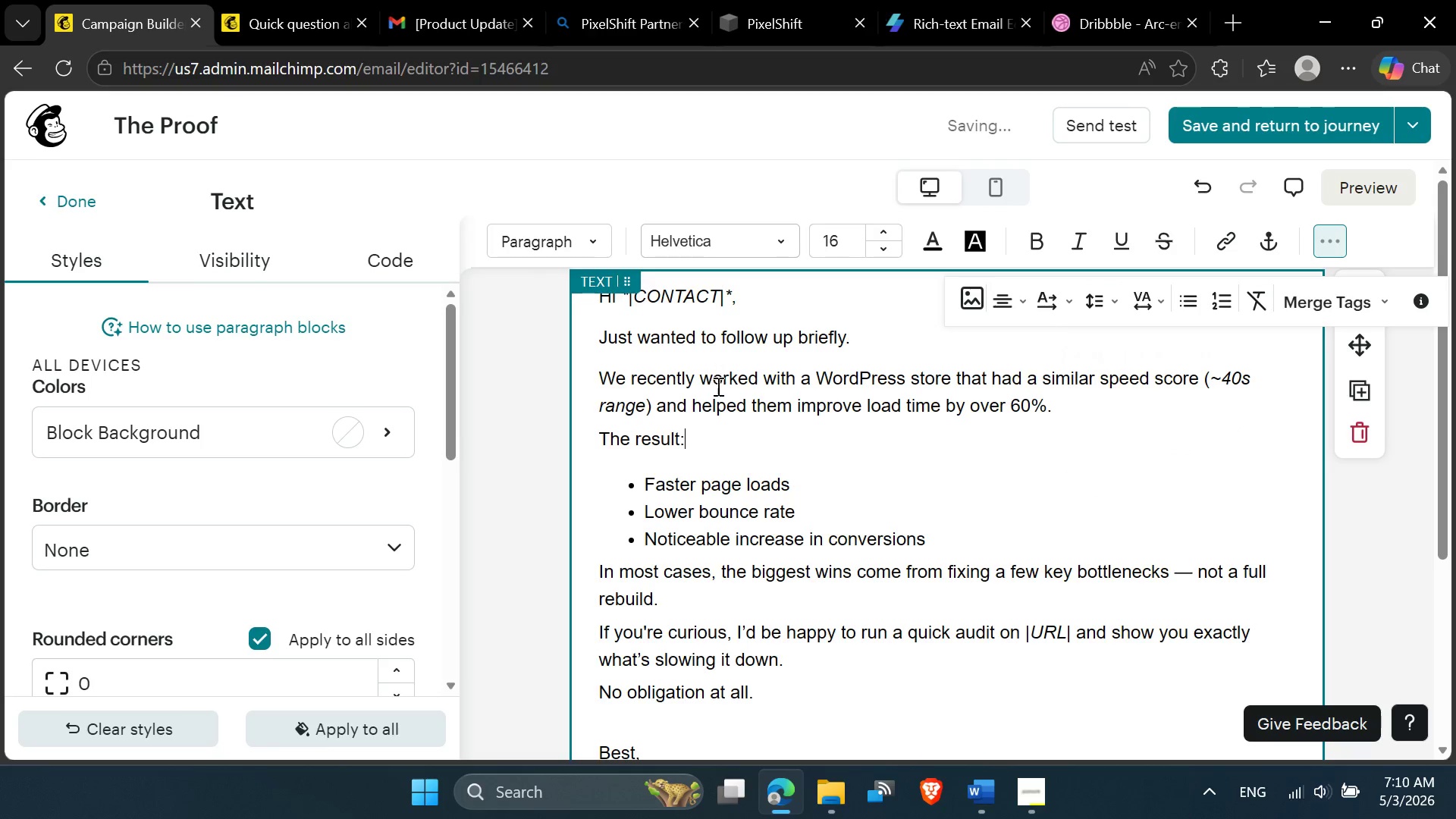 
scroll: coordinate [722, 398], scroll_direction: up, amount: 4.0
 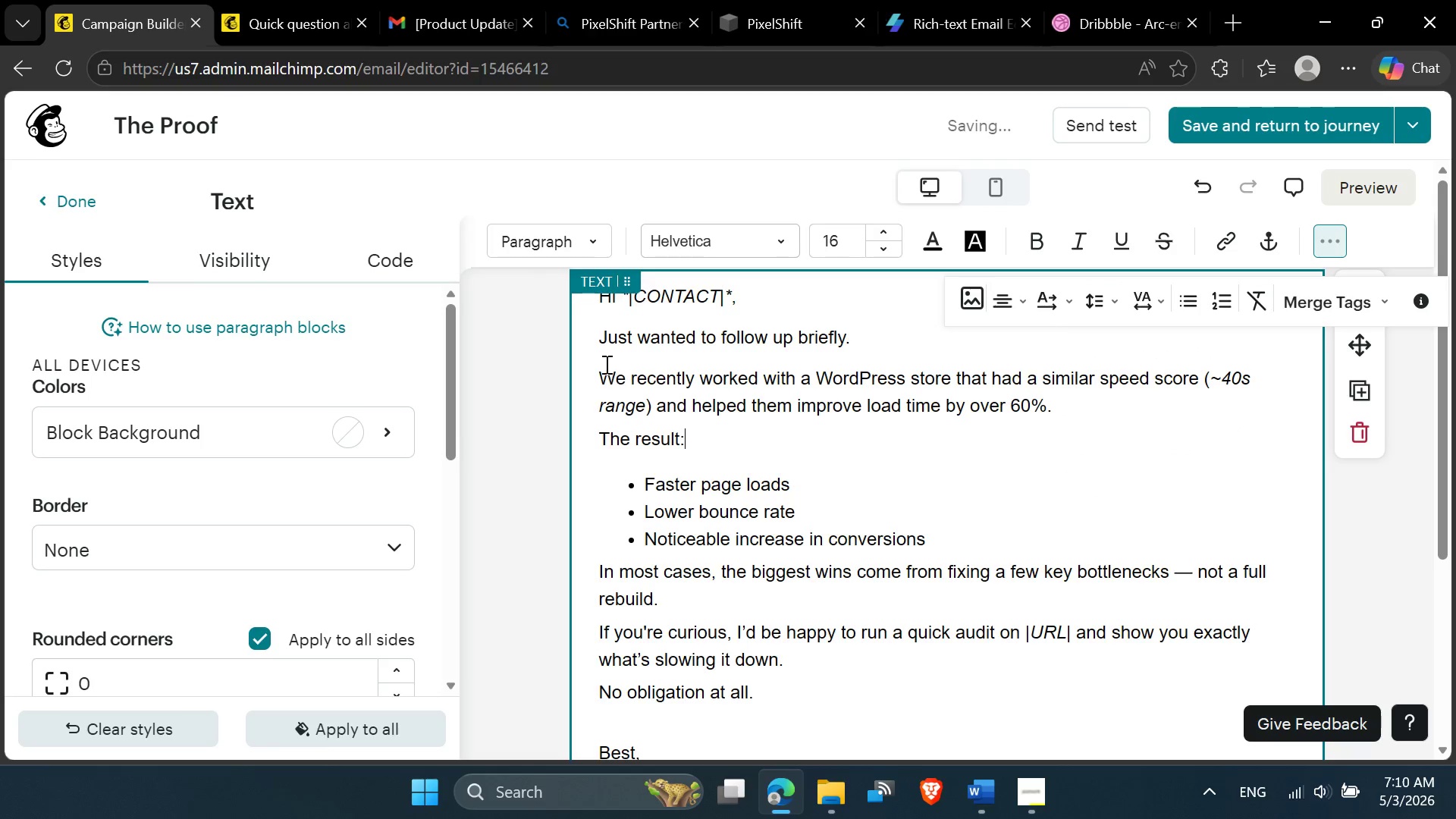 
left_click([605, 364])
 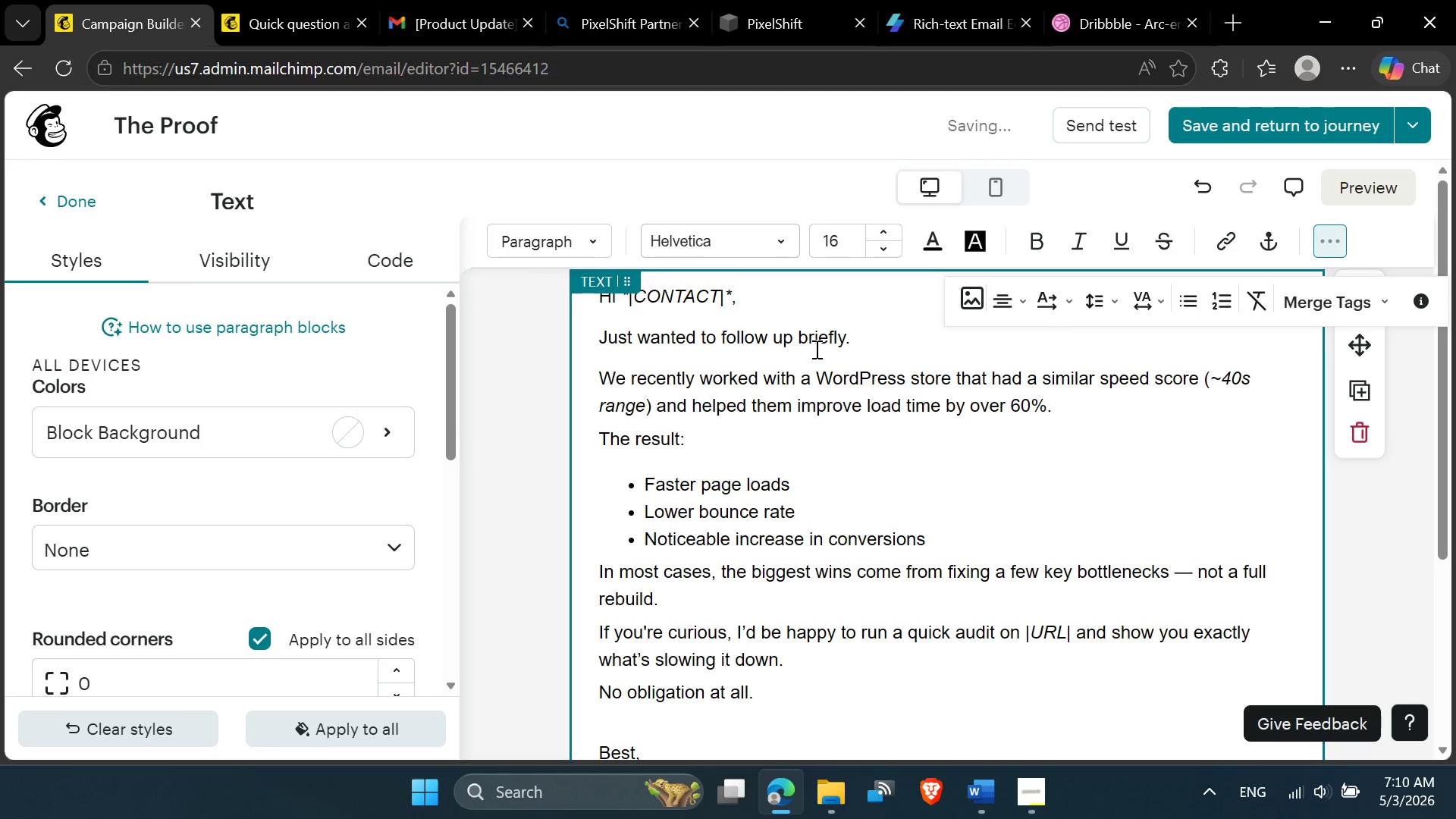 
scroll: coordinate [802, 477], scroll_direction: down, amount: 4.0
 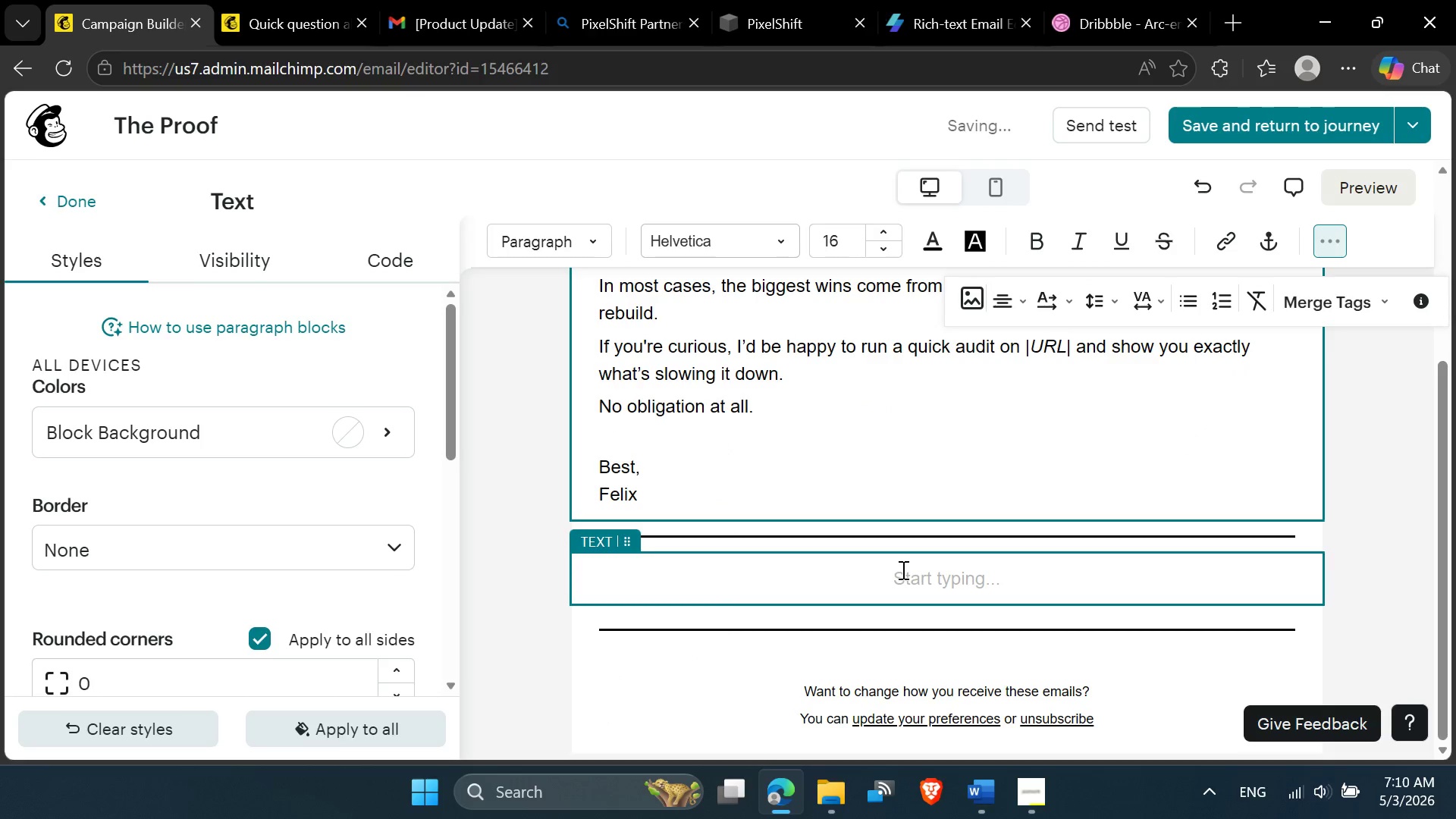 
left_click([686, 474])
 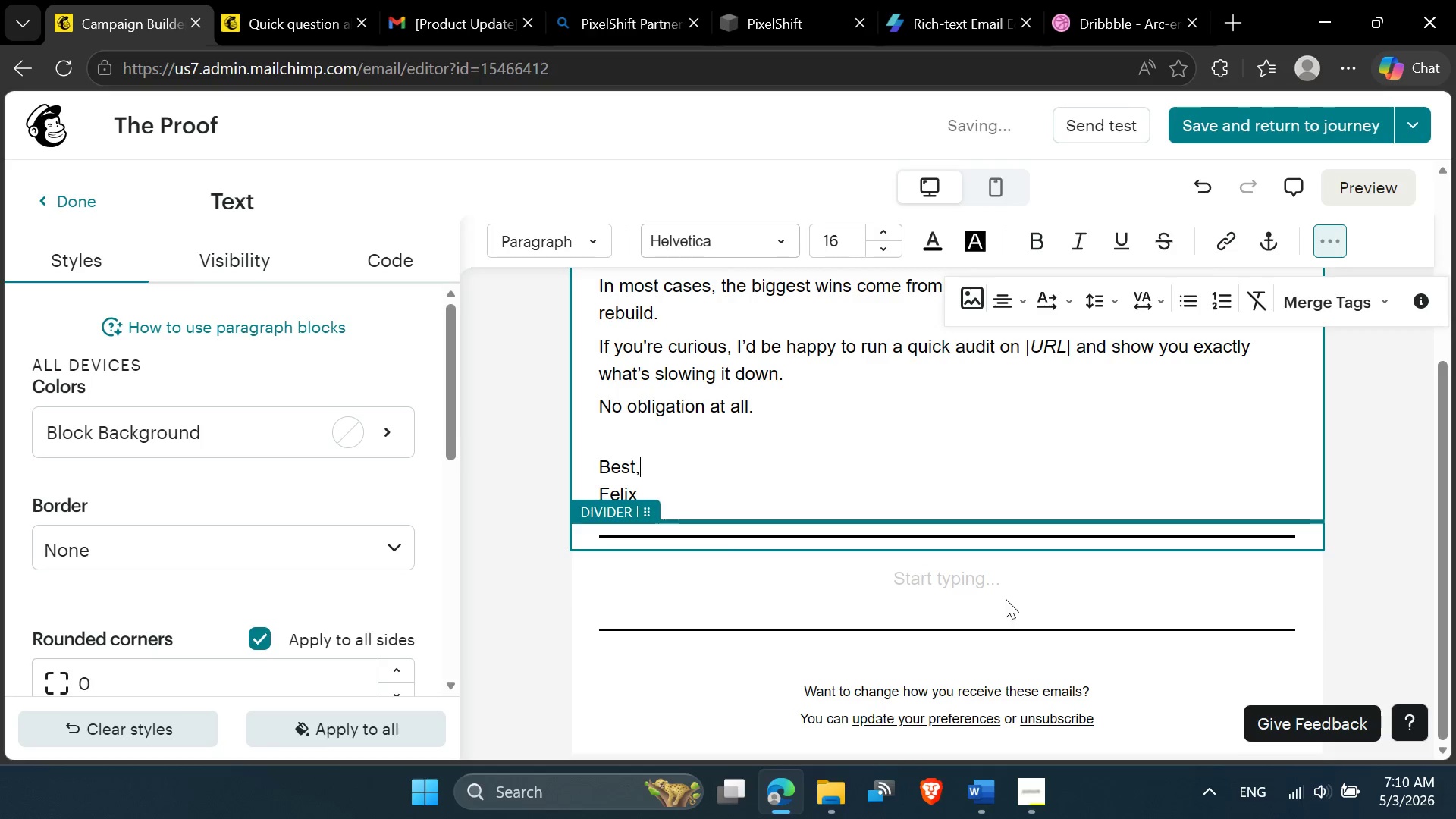 
left_click([993, 585])
 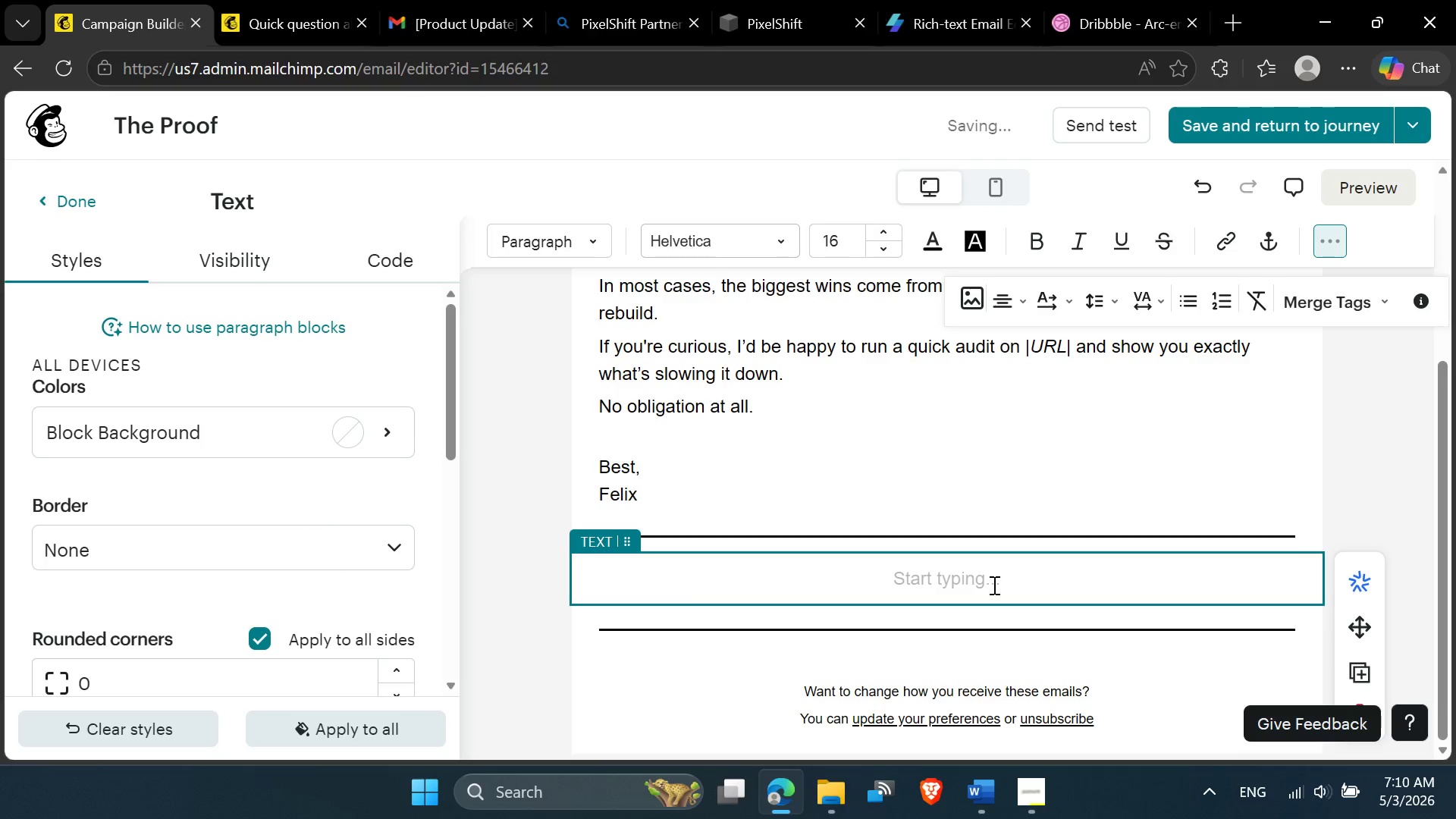 
scroll: coordinate [795, 526], scroll_direction: up, amount: 3.0
 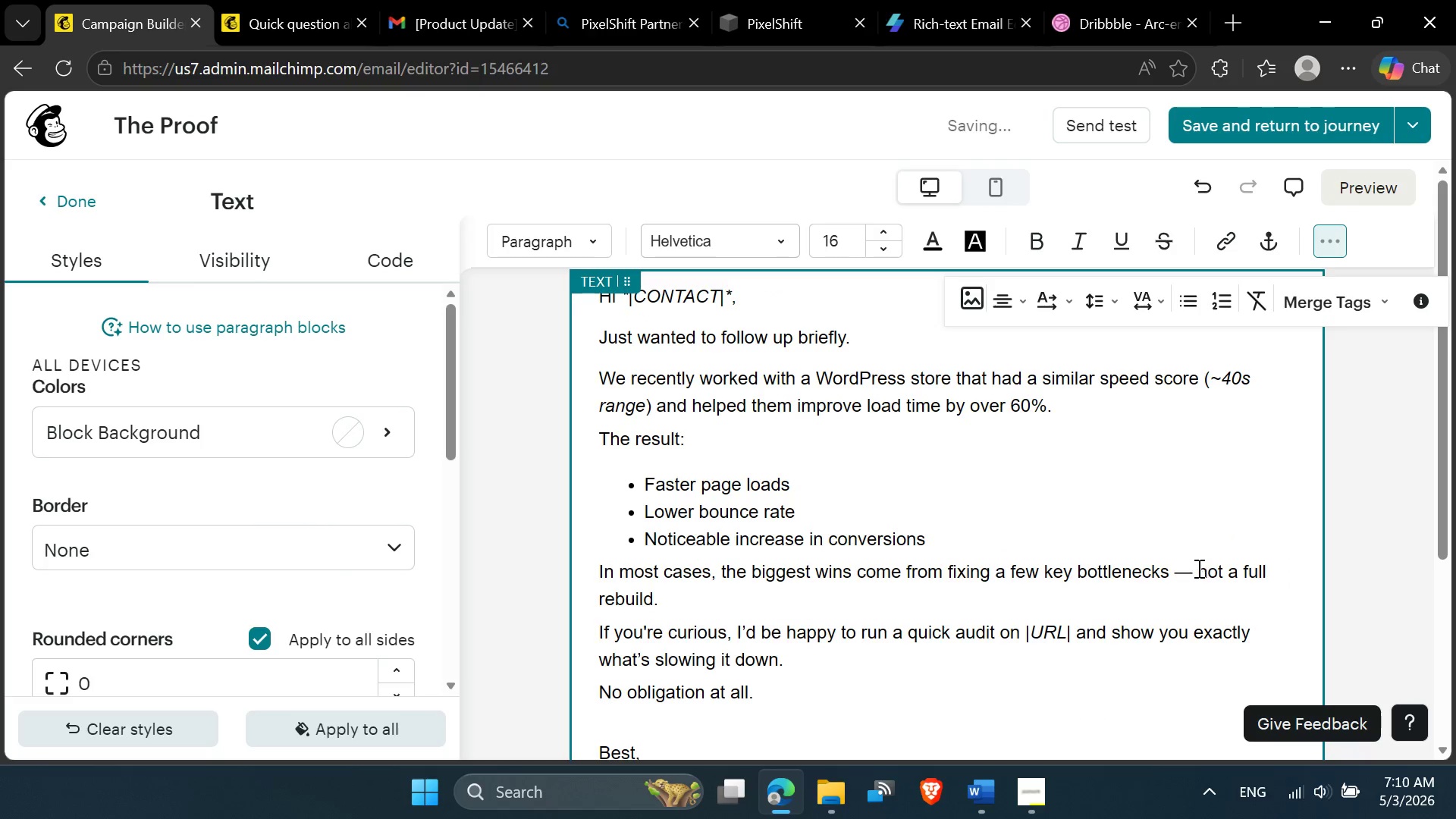 
left_click_drag(start_coordinate=[1194, 570], to_coordinate=[1172, 576])
 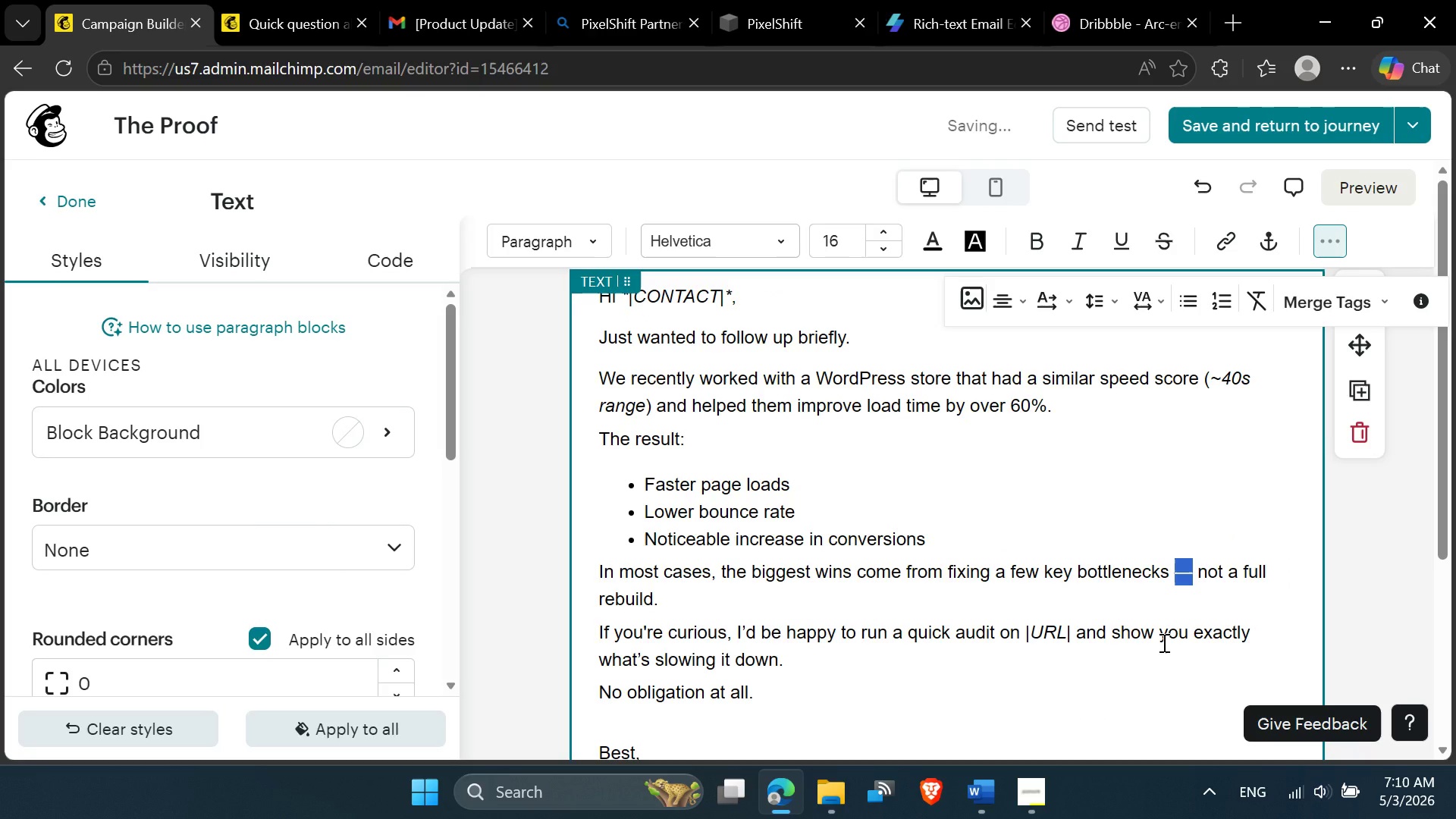 
key(Control+C)
 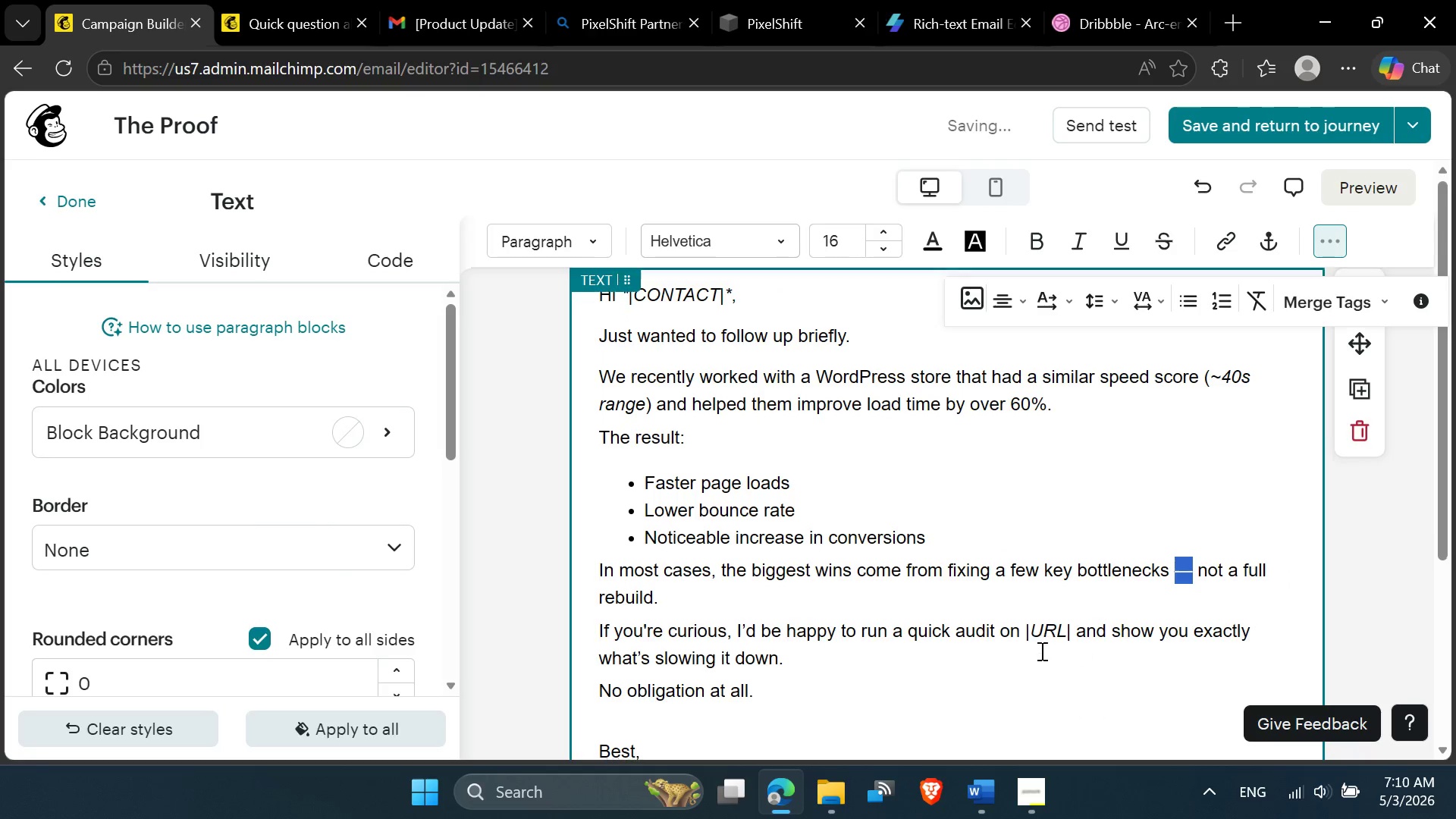 
scroll: coordinate [1034, 657], scroll_direction: down, amount: 3.0
 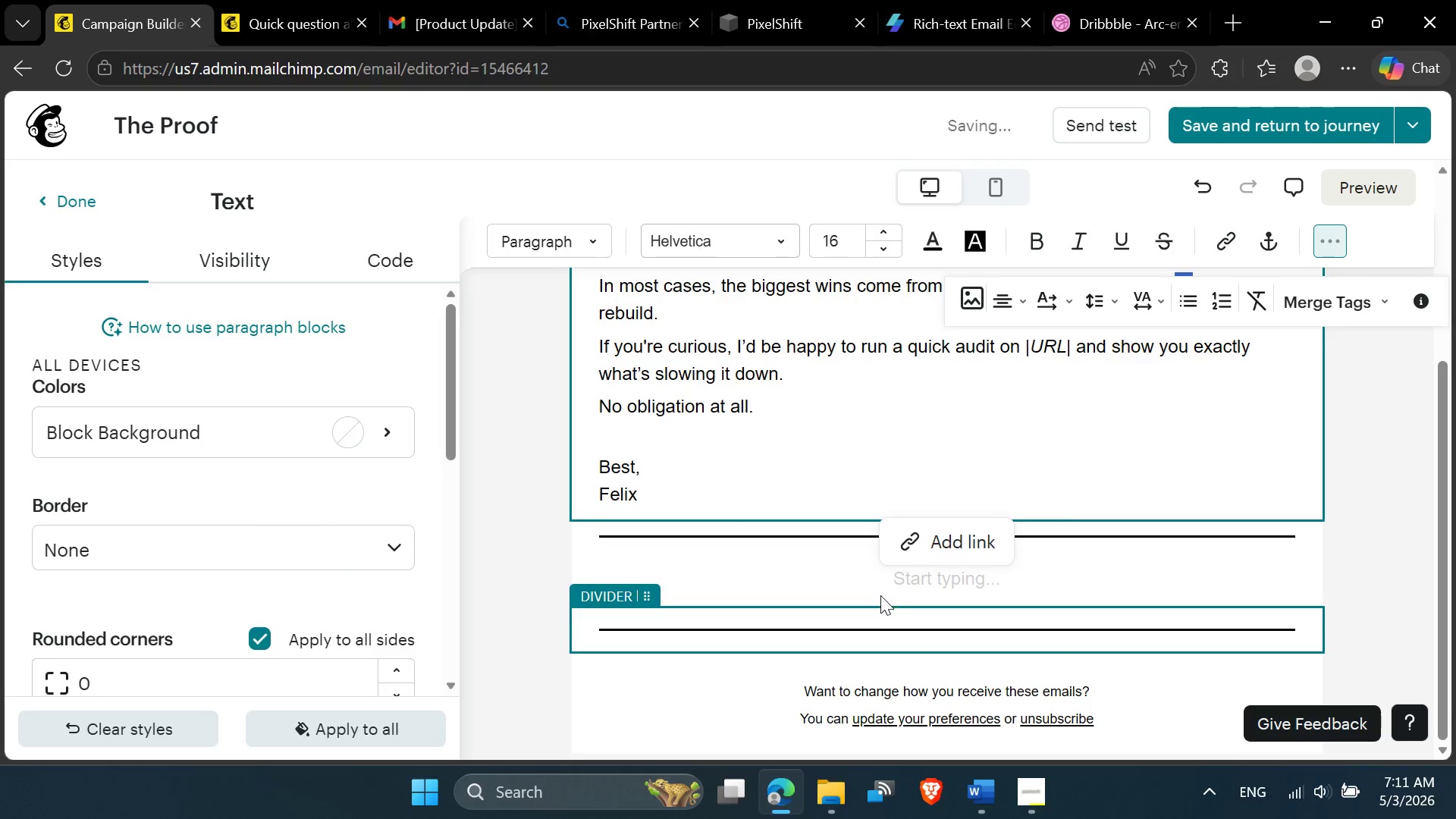 
left_click([874, 582])
 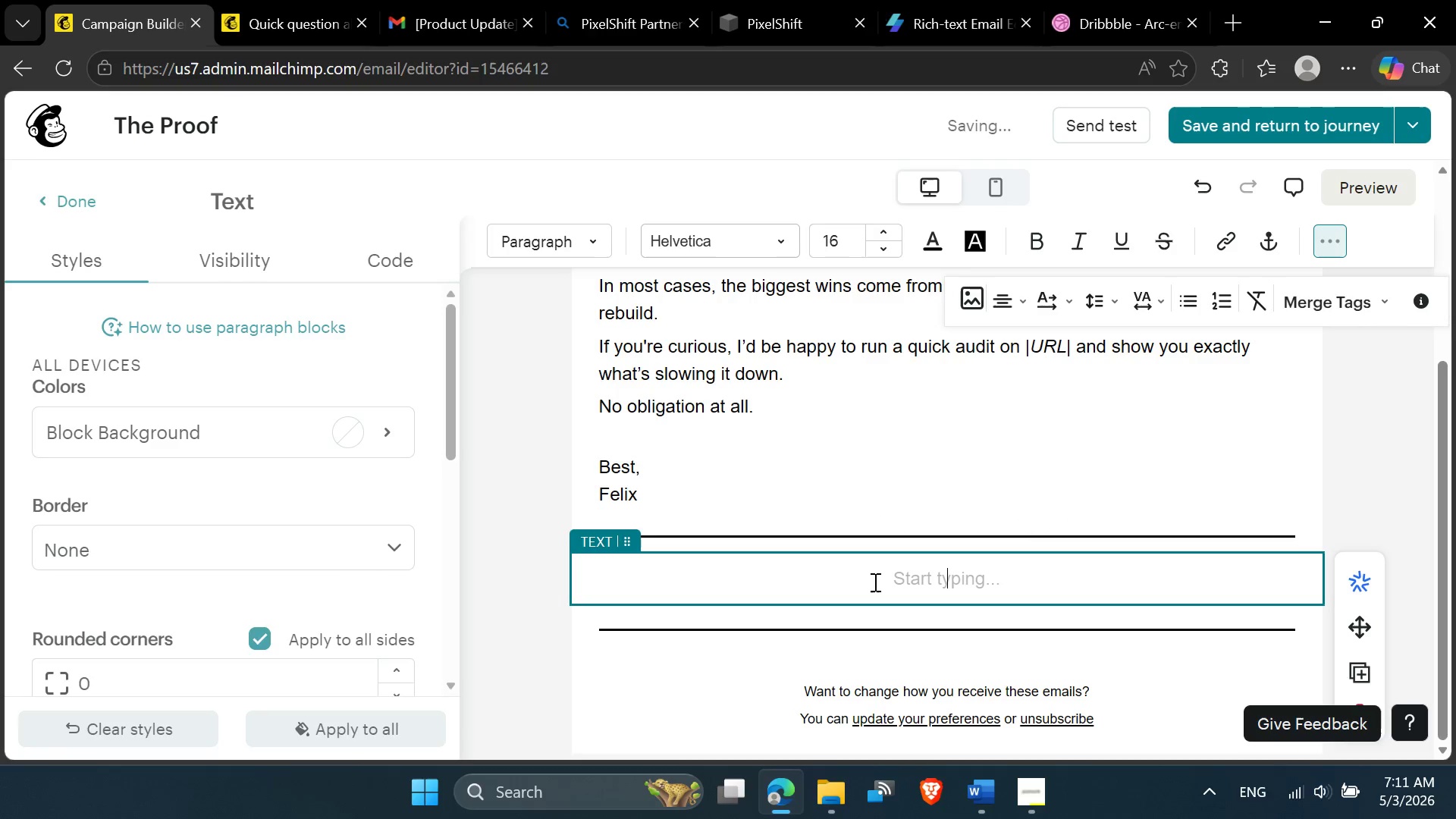 
key(Control+V)
 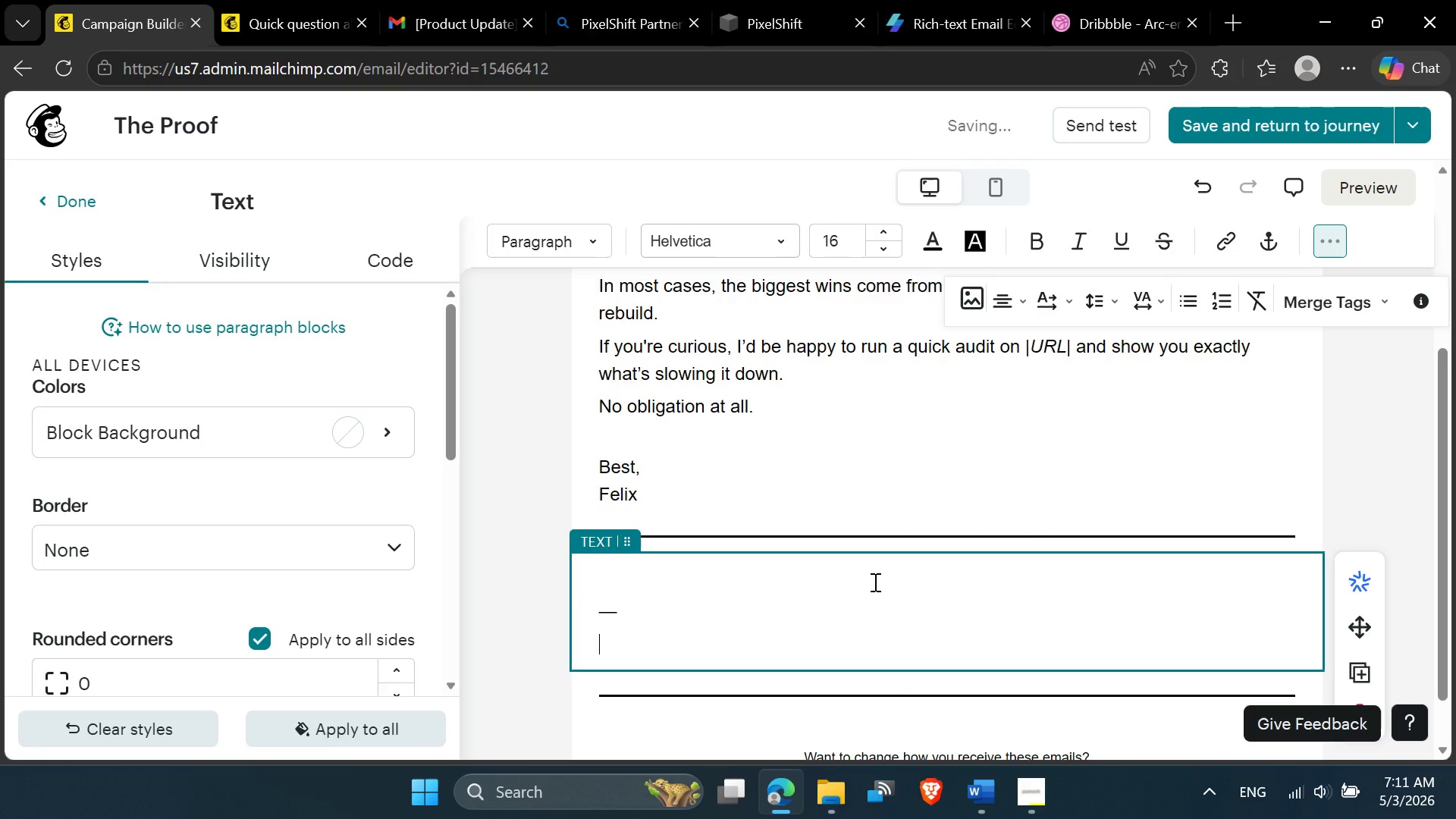 
key(Backspace)
 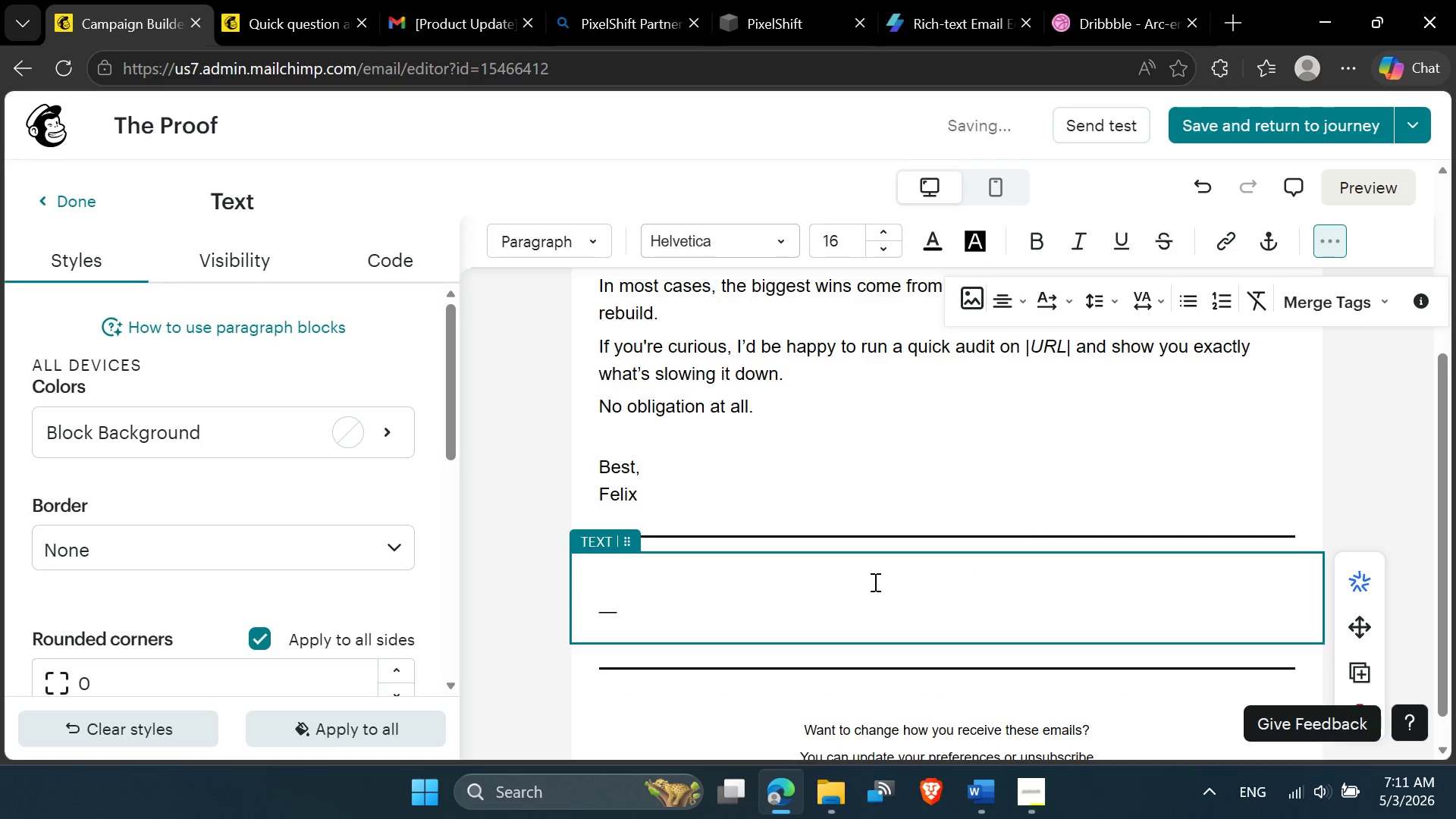 
key(Space)
 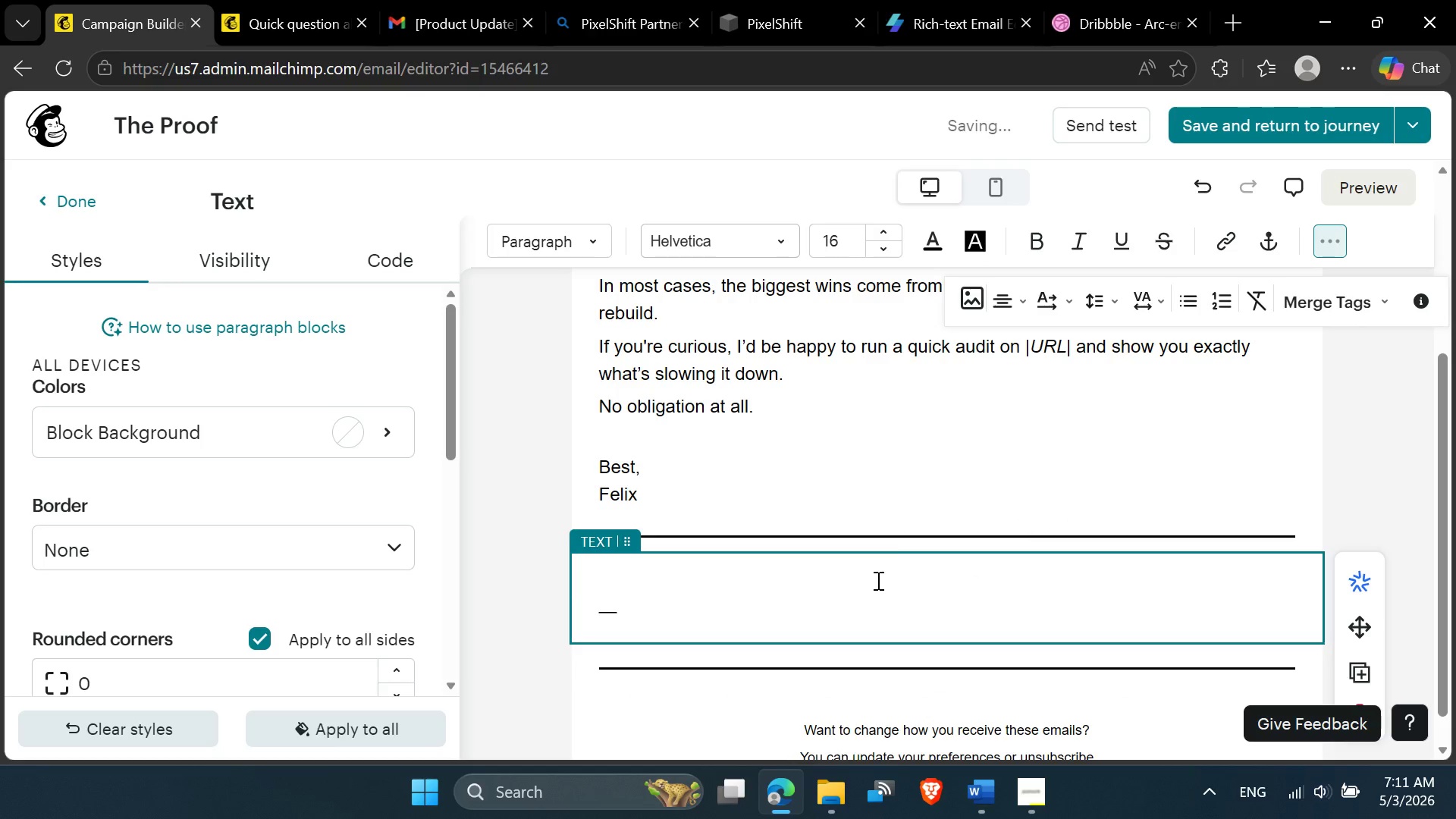 
left_click([891, 566])
 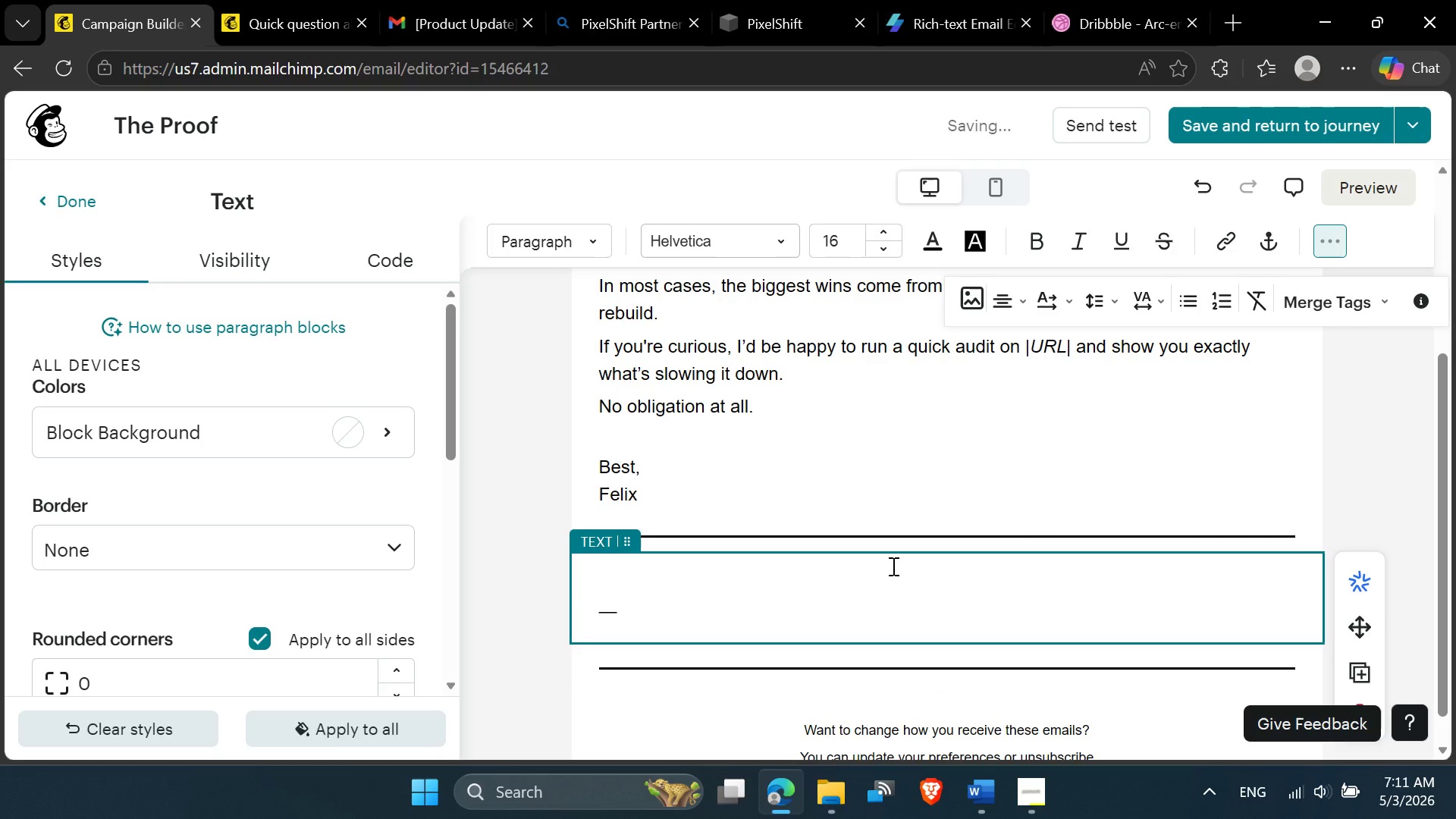 
key(Delete)
 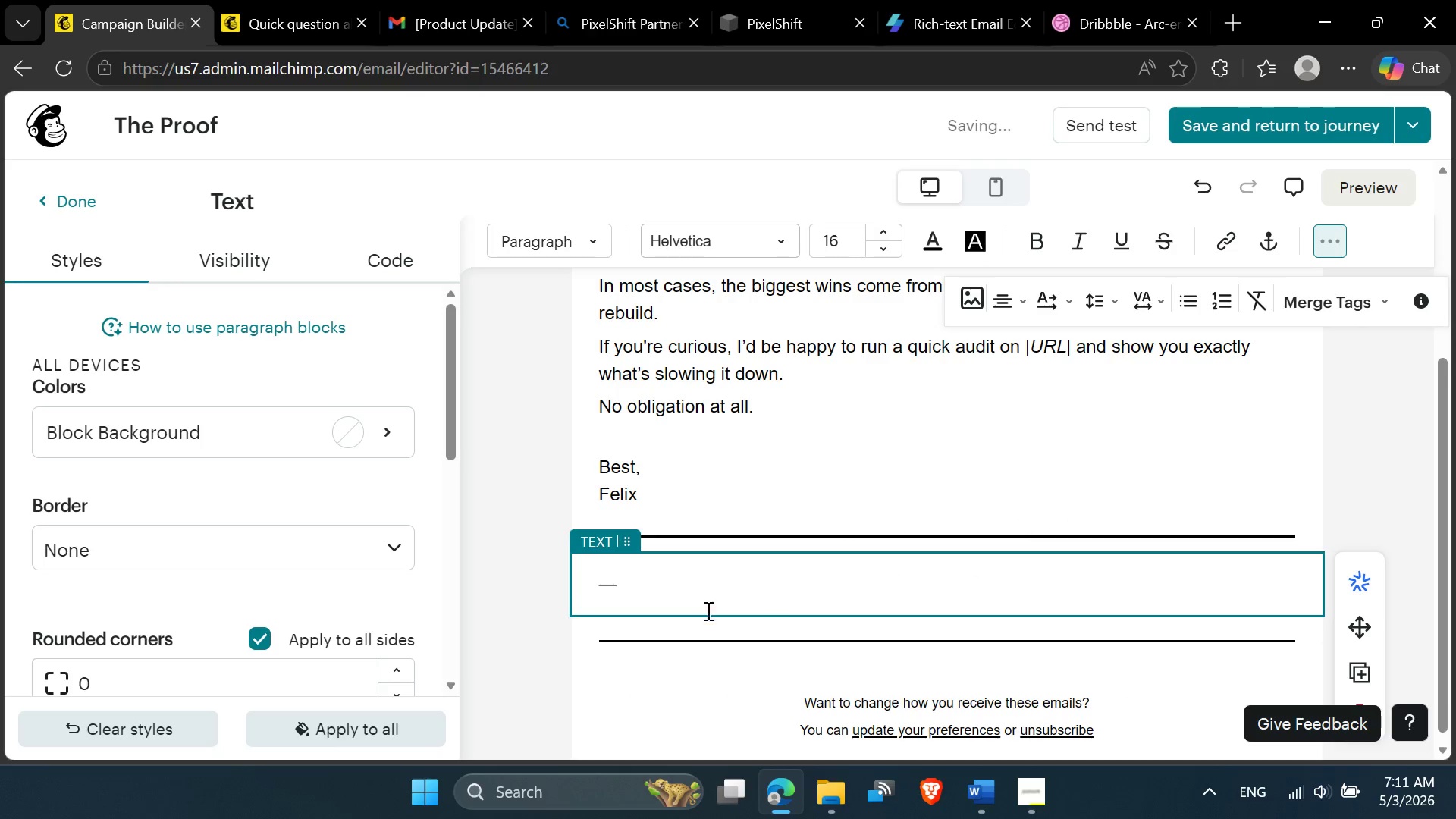 
left_click([678, 588])
 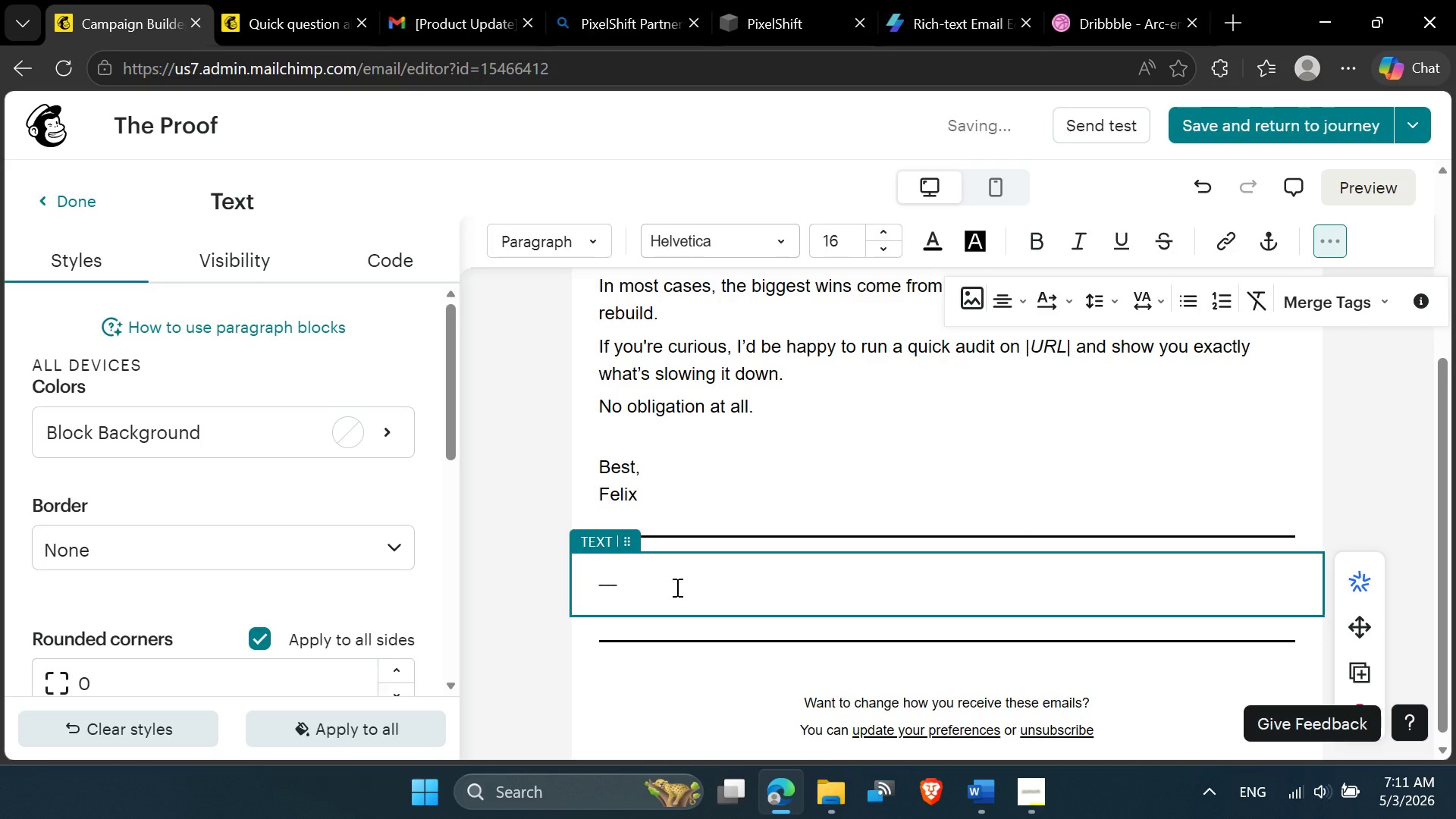 
key(Meta+V)
 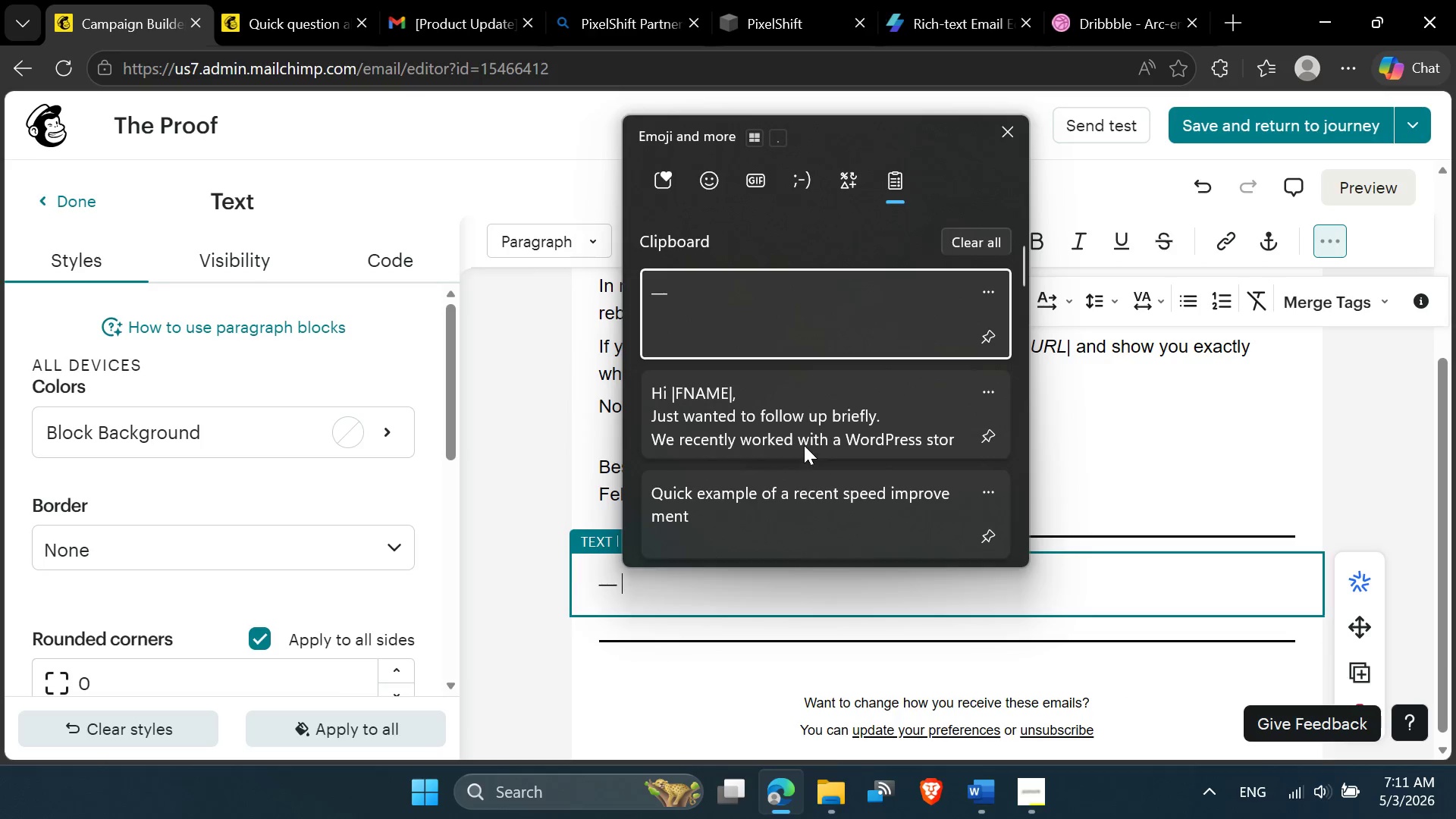 
scroll: coordinate [802, 459], scroll_direction: down, amount: 11.0
 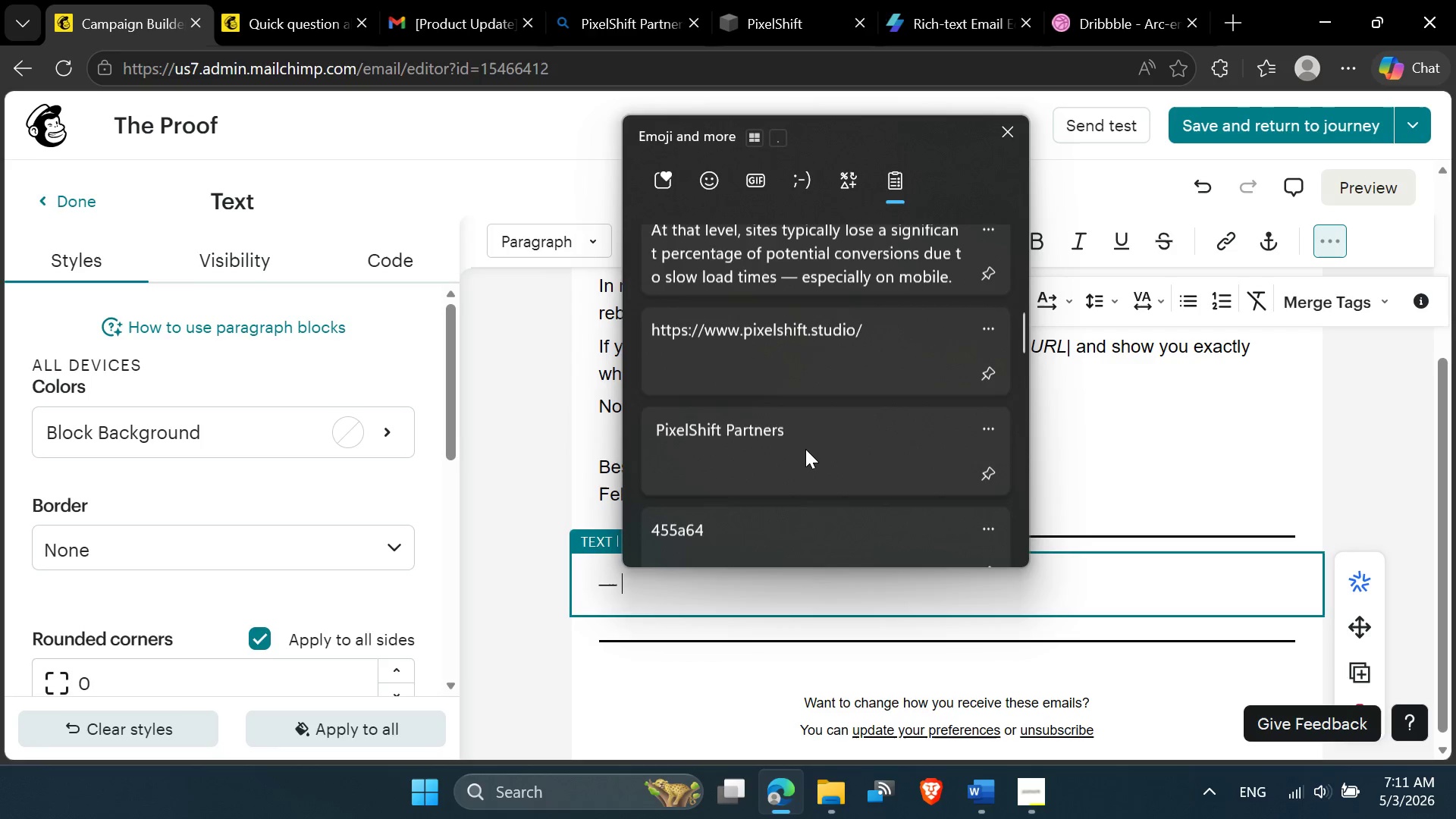 
left_click([805, 449])
 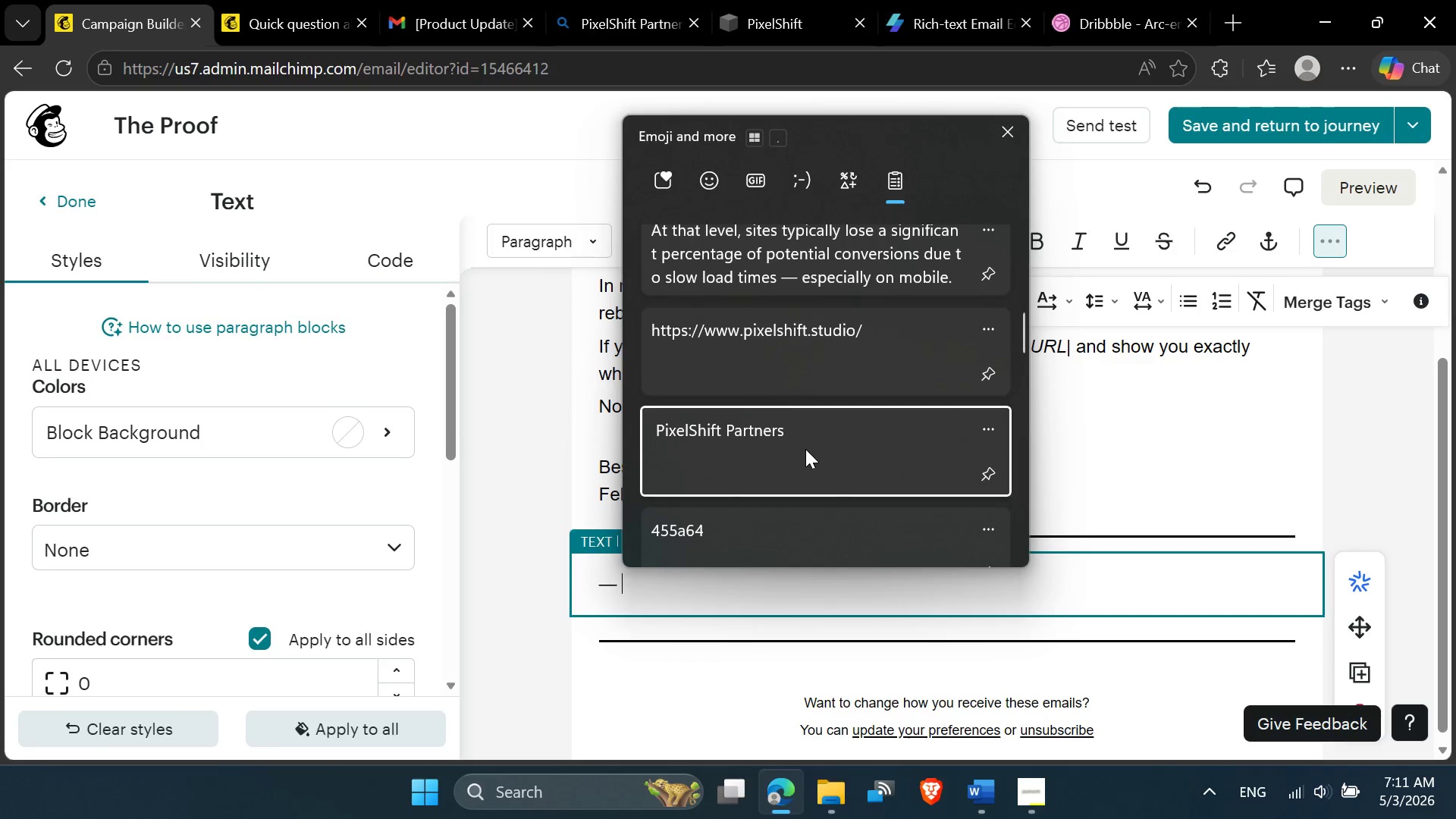 
key(Control+ControlLeft)
 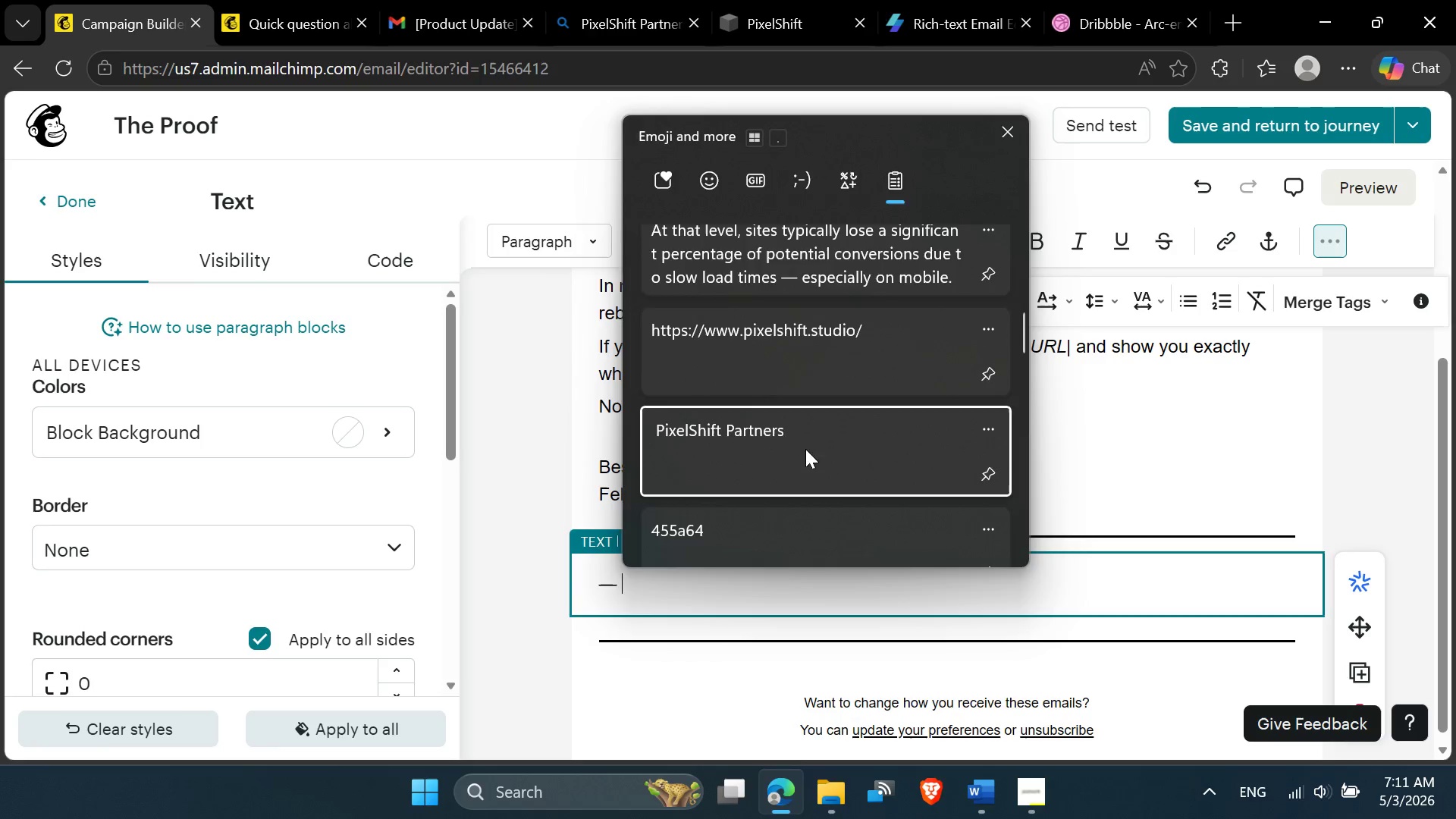 
left_click([664, 585])
 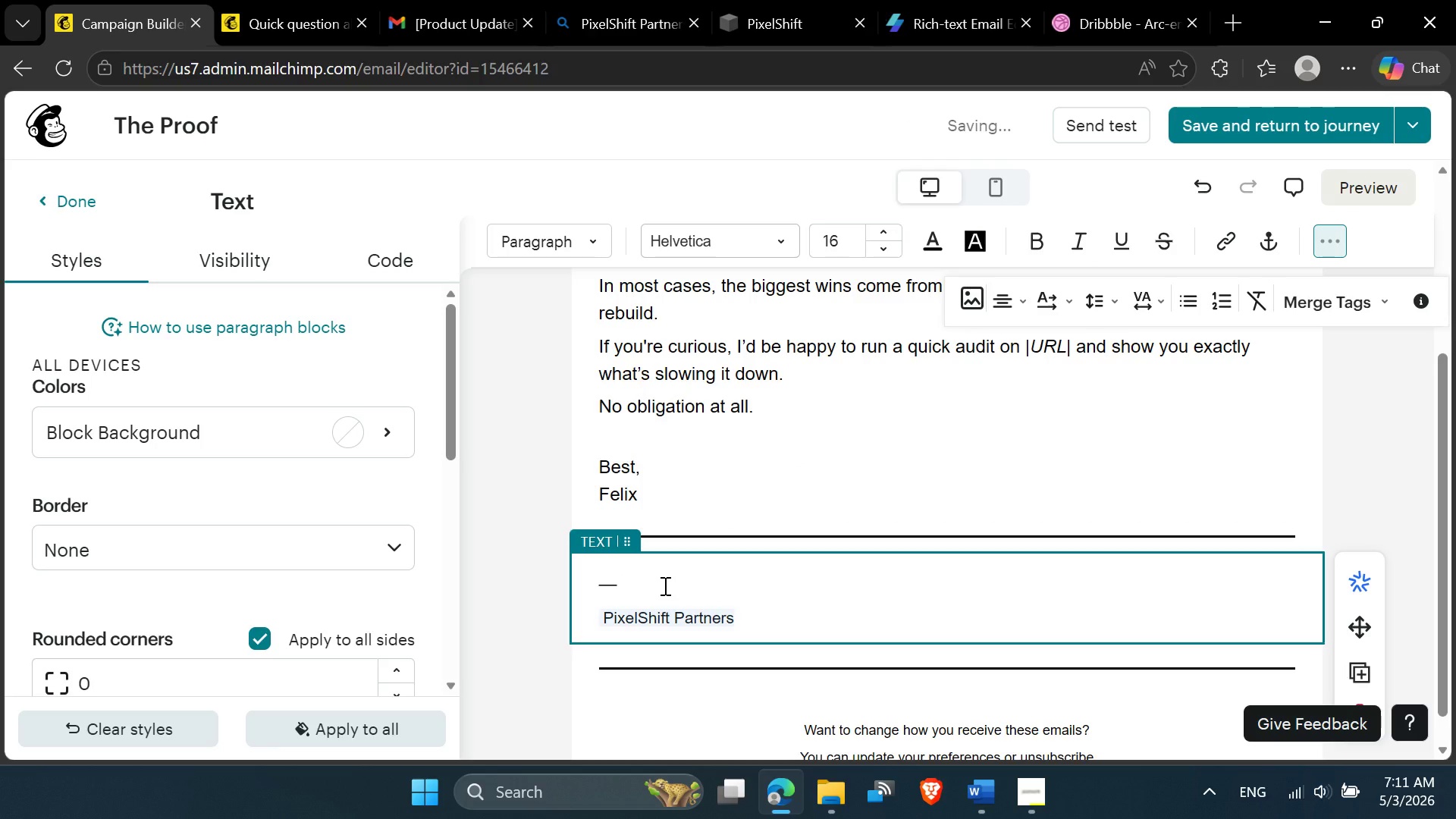 
key(Delete)
 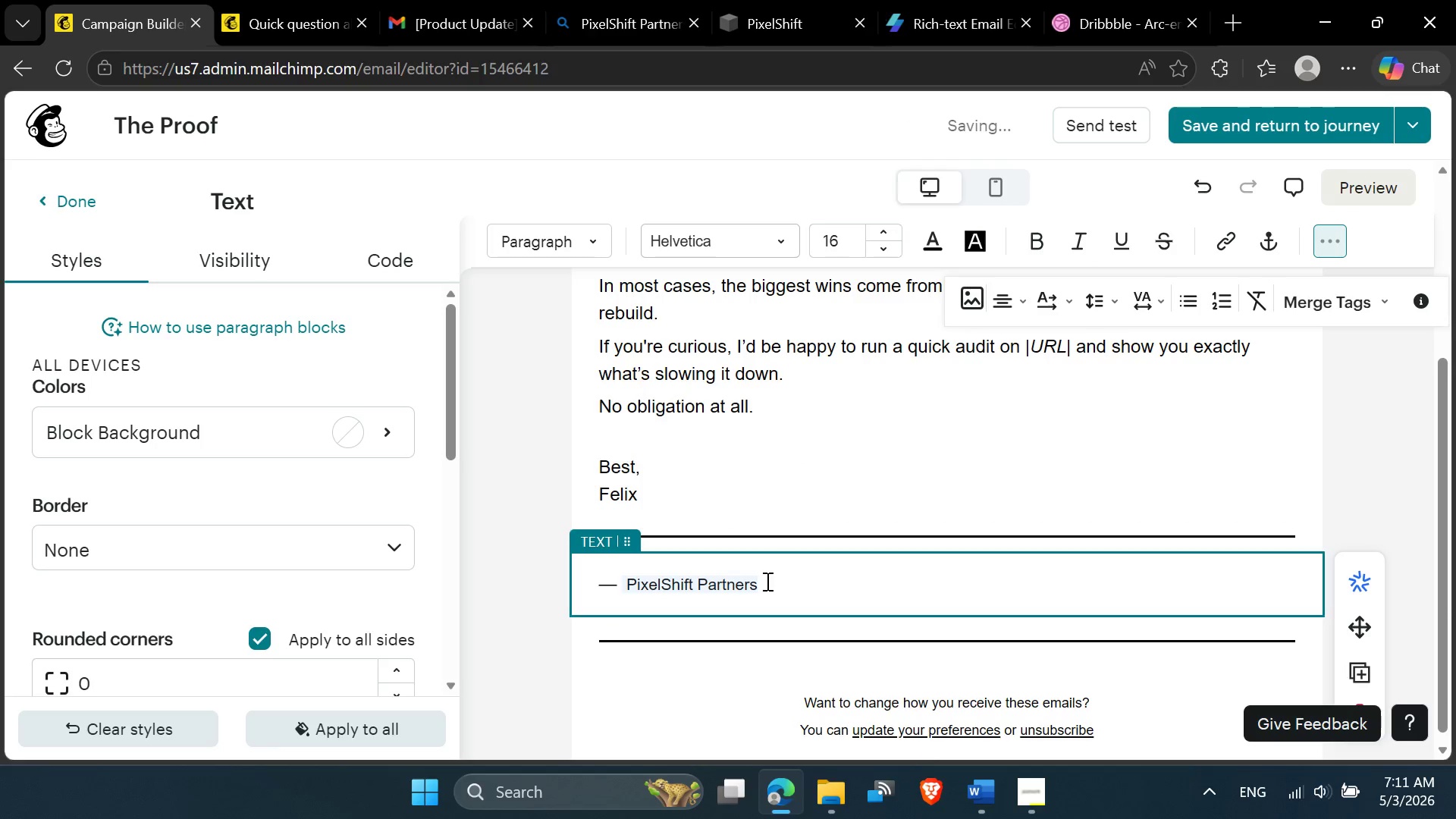 
left_click([777, 582])
 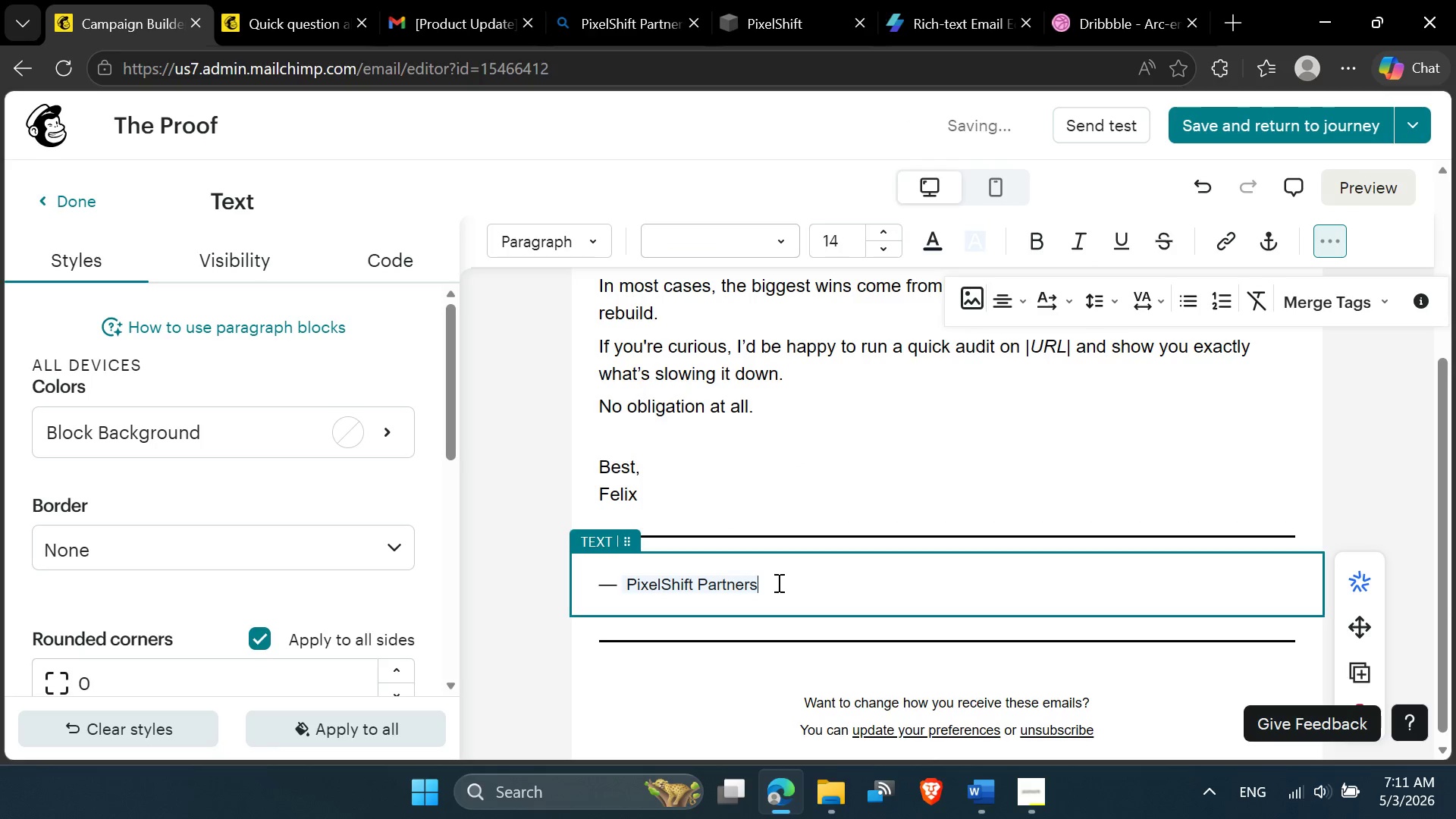 
left_click_drag(start_coordinate=[777, 582], to_coordinate=[560, 590])
 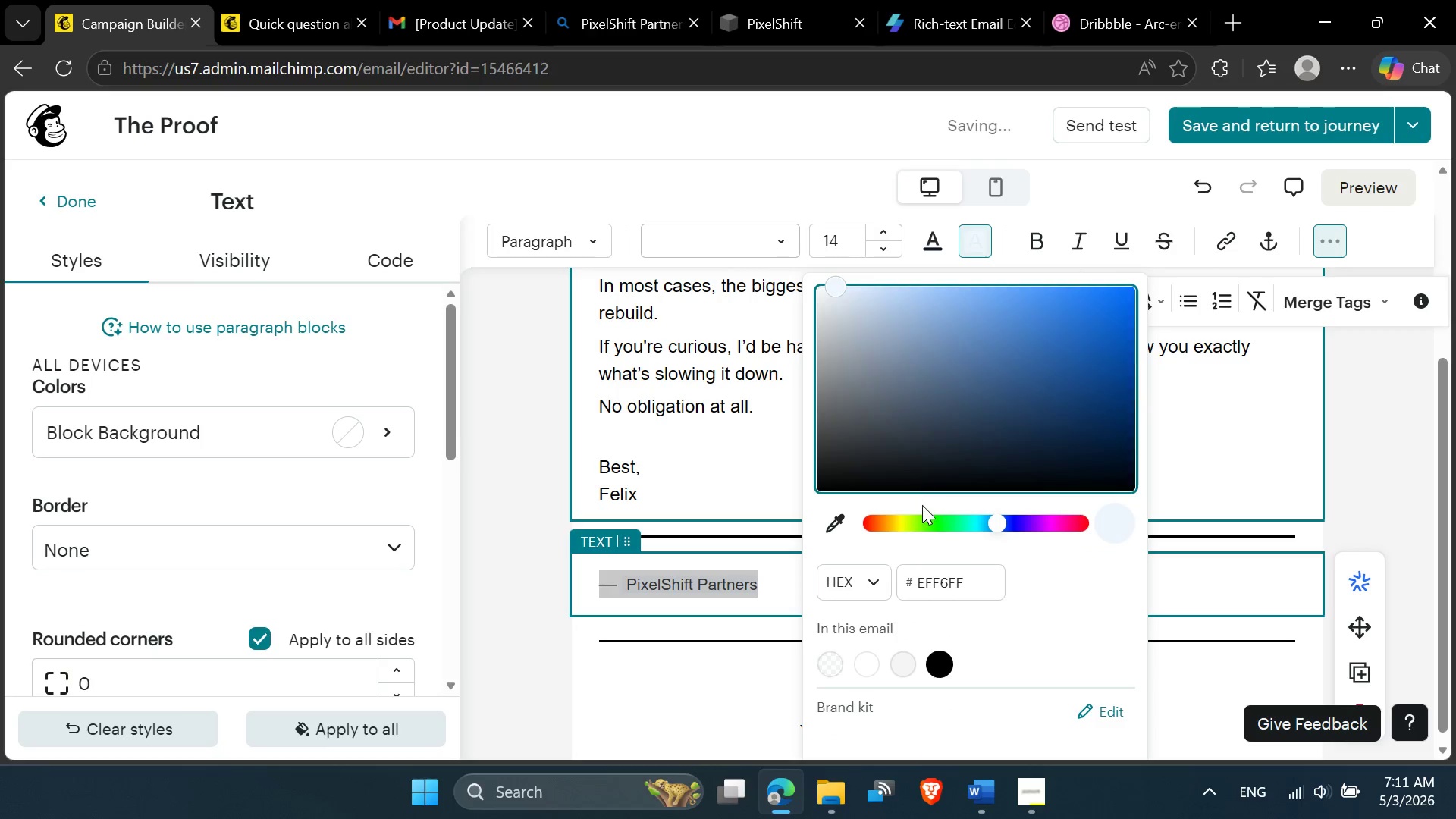 
left_click([838, 666])
 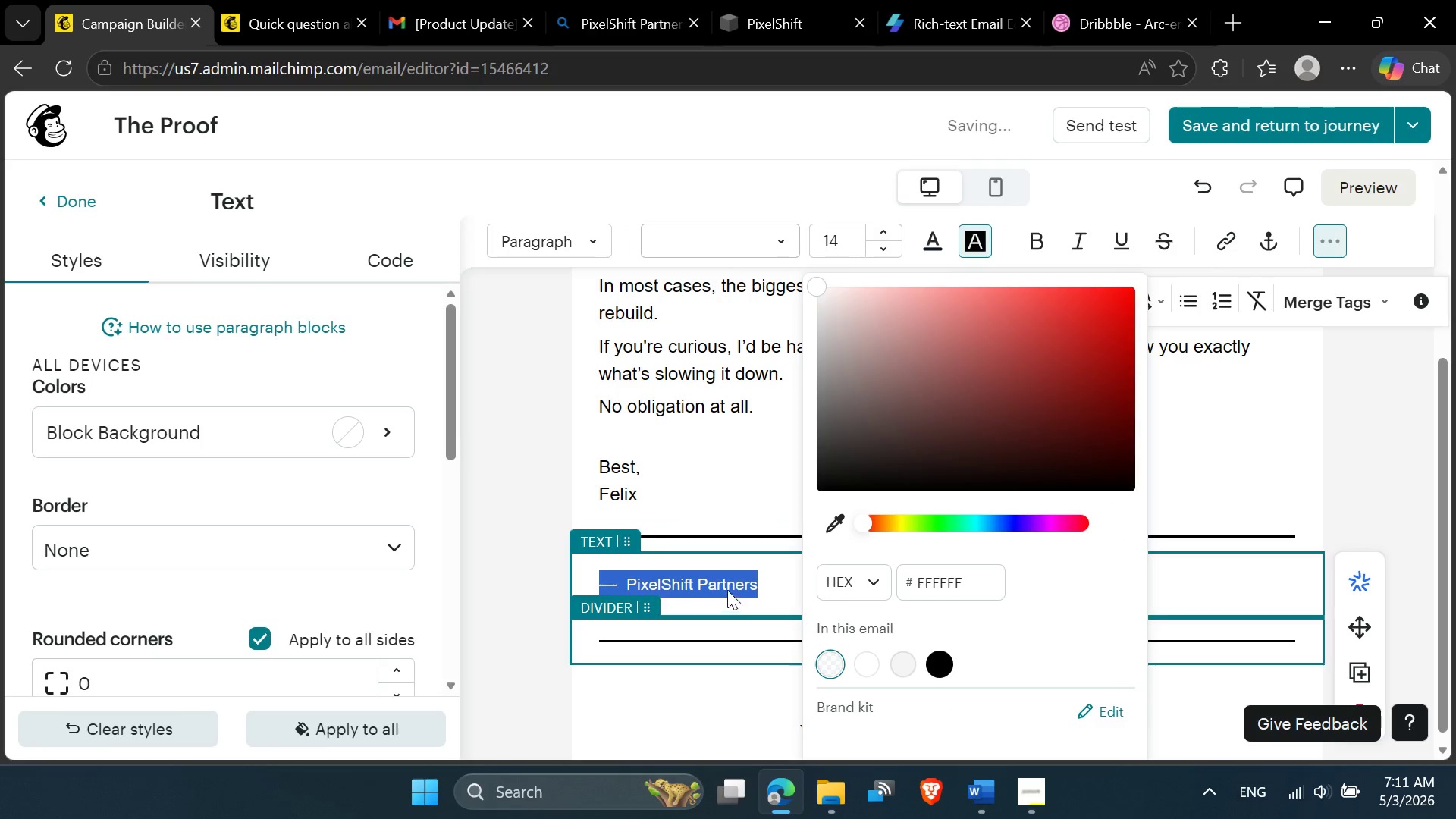 
left_click([727, 585])
 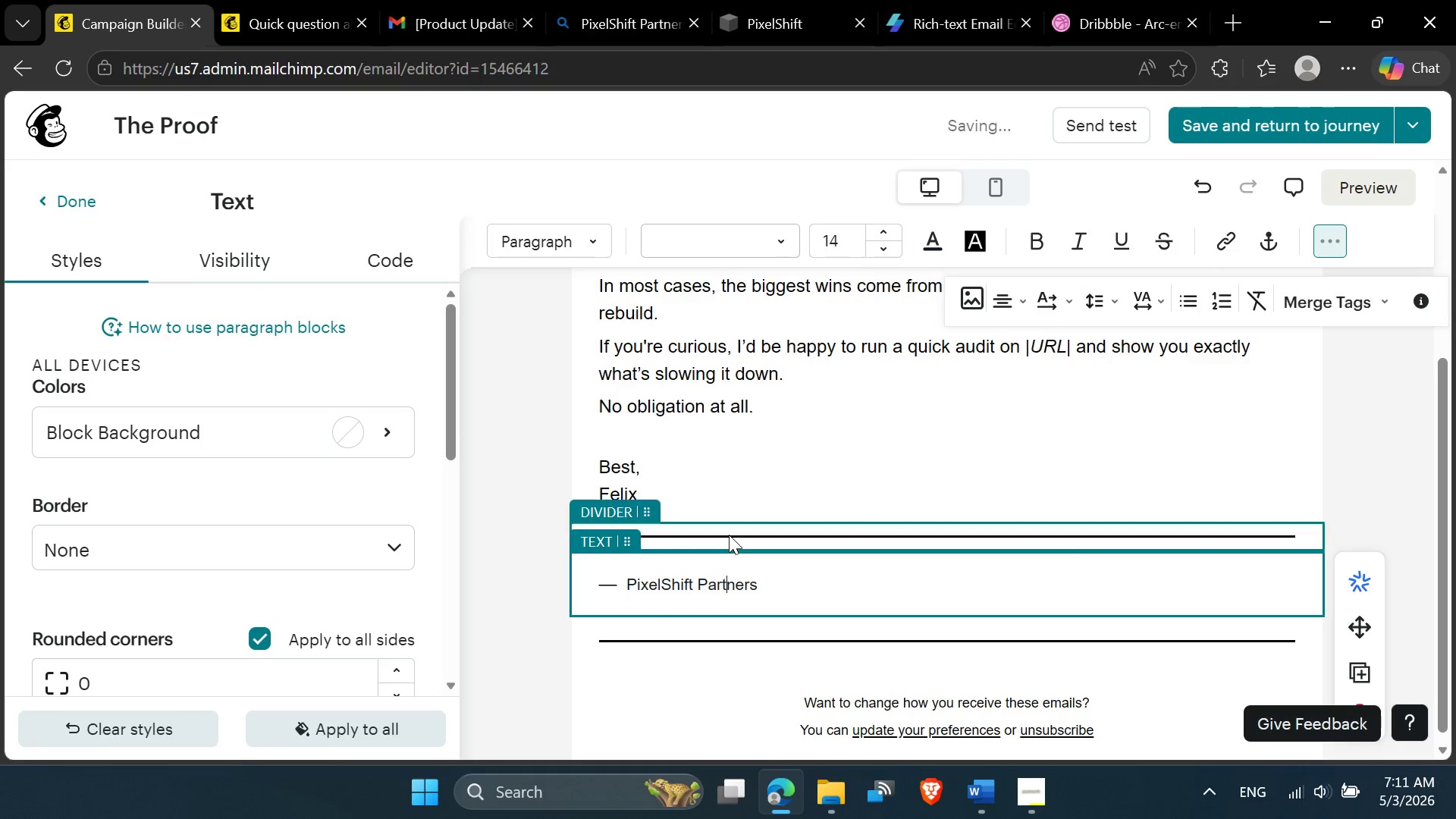 
scroll: coordinate [729, 535], scroll_direction: up, amount: 5.0
 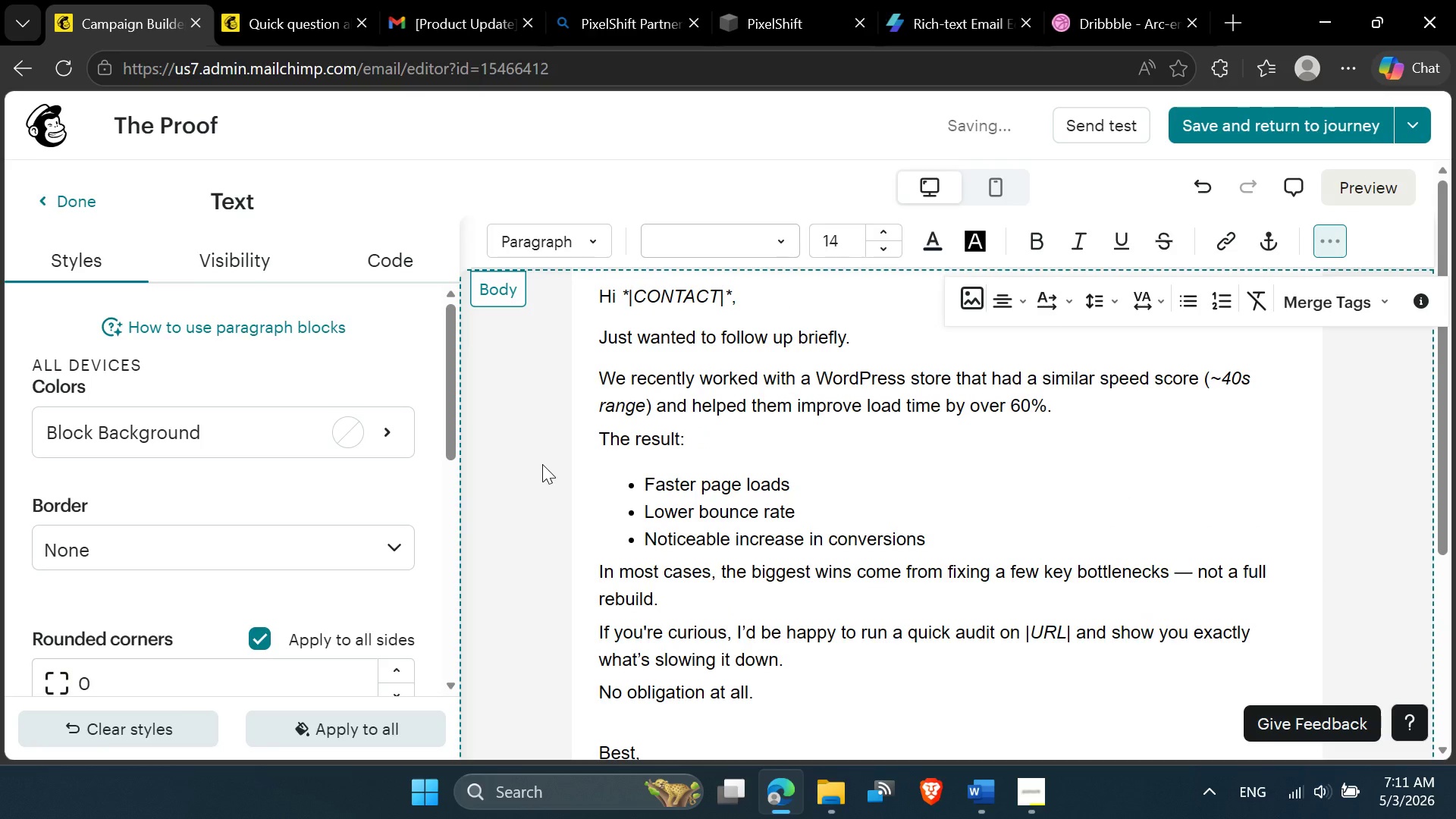 
left_click([542, 463])
 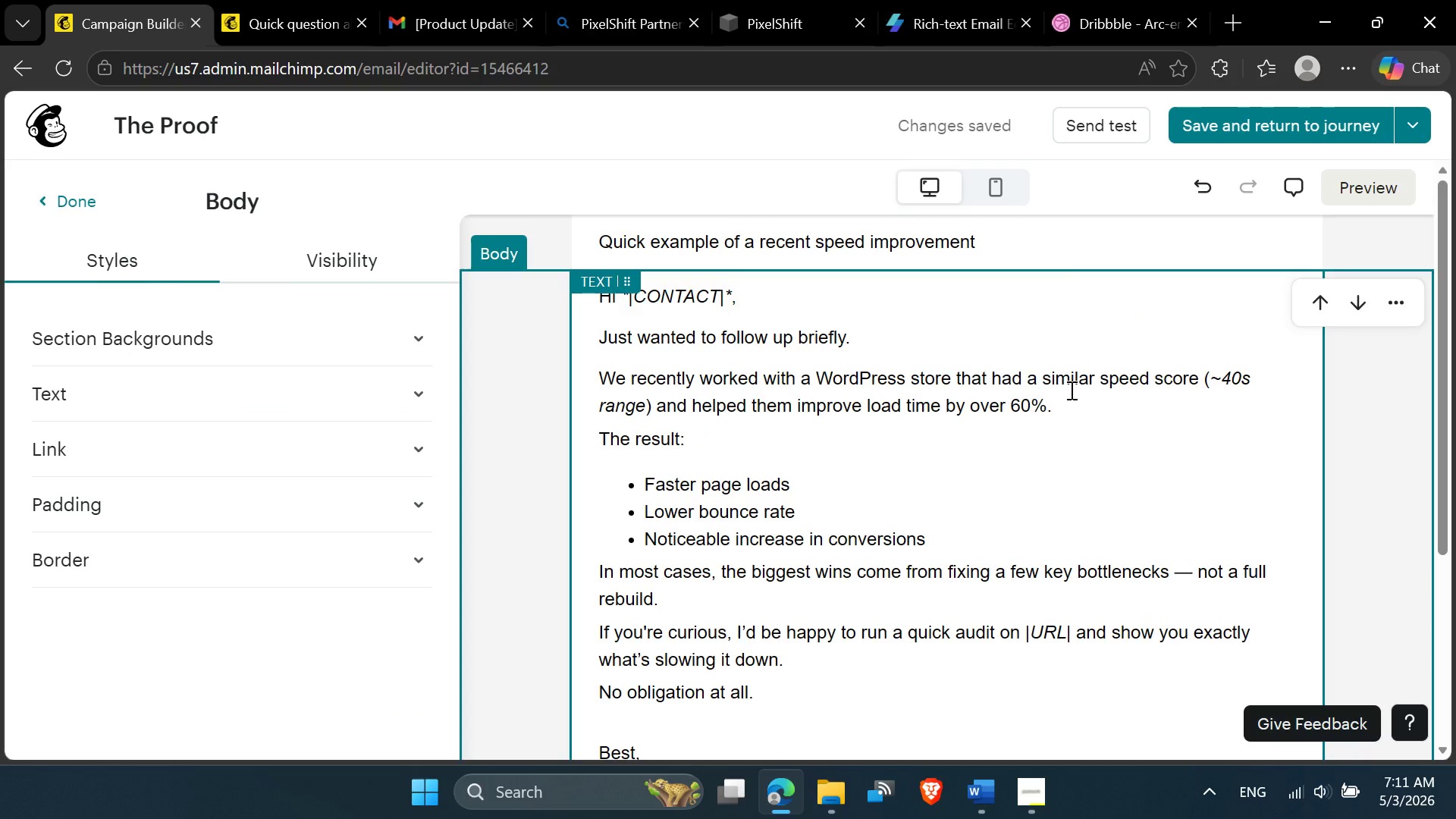 
scroll: coordinate [1106, 380], scroll_direction: down, amount: 2.0
 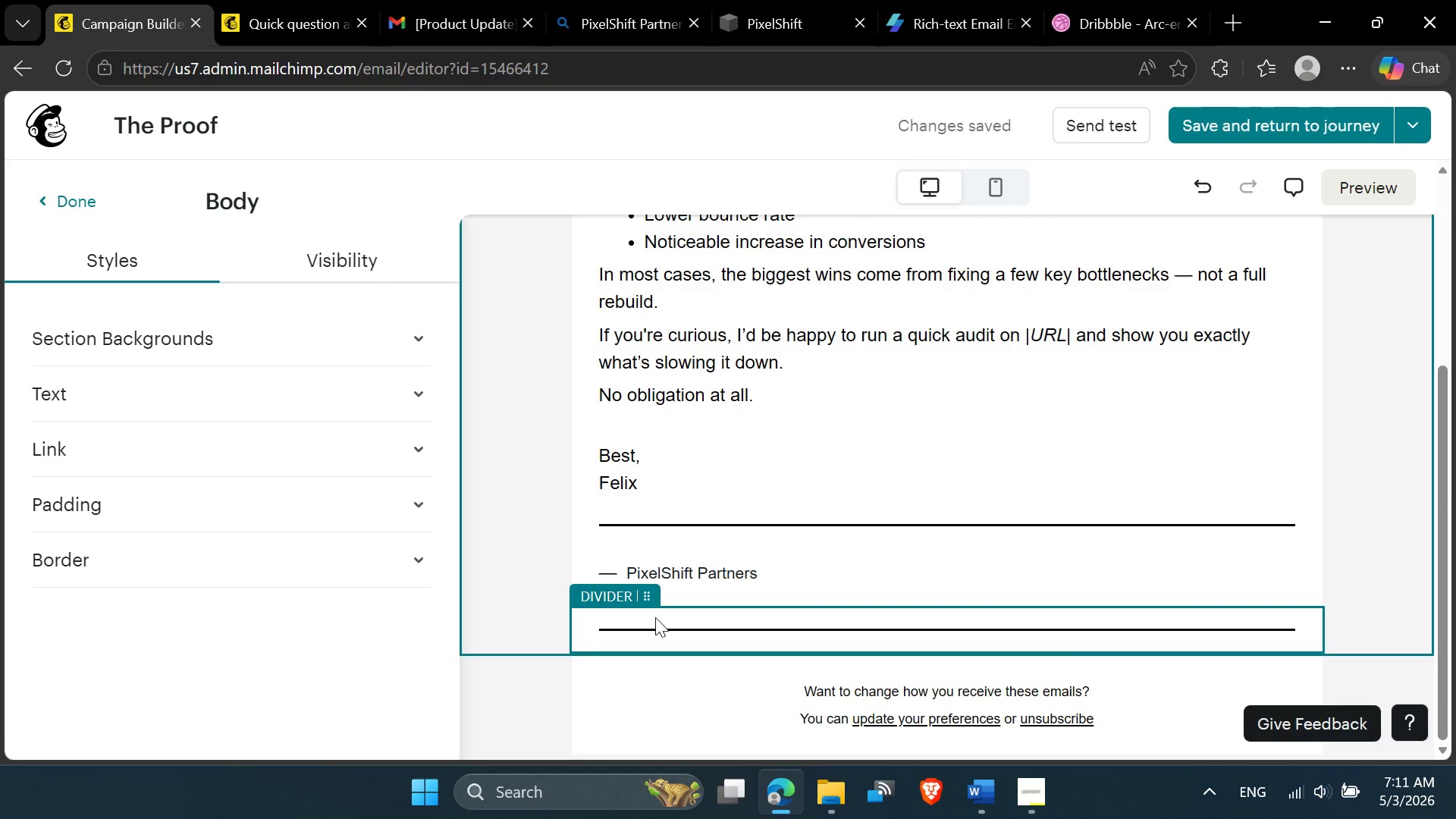 
left_click([673, 532])
 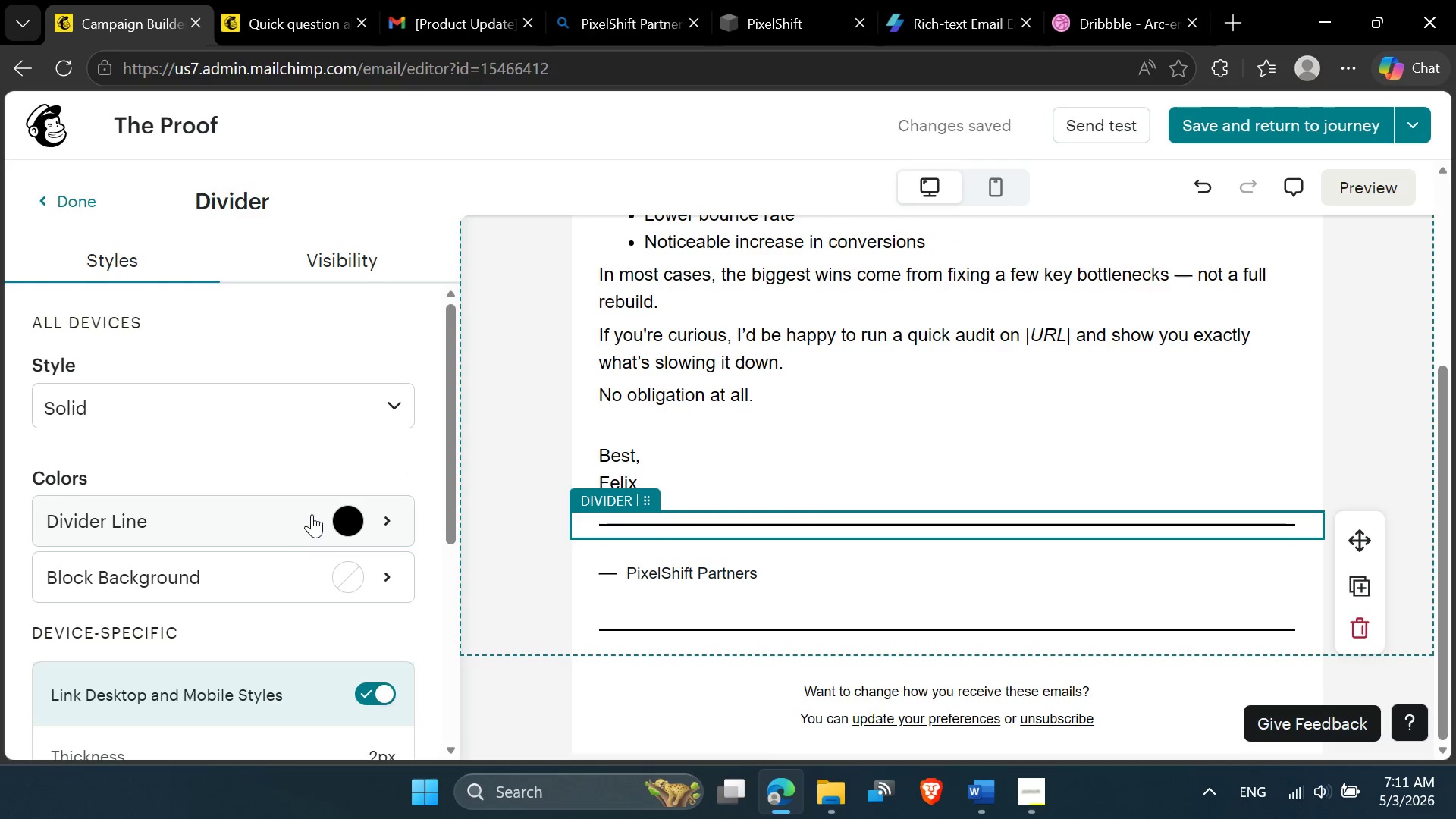 
left_click([344, 519])
 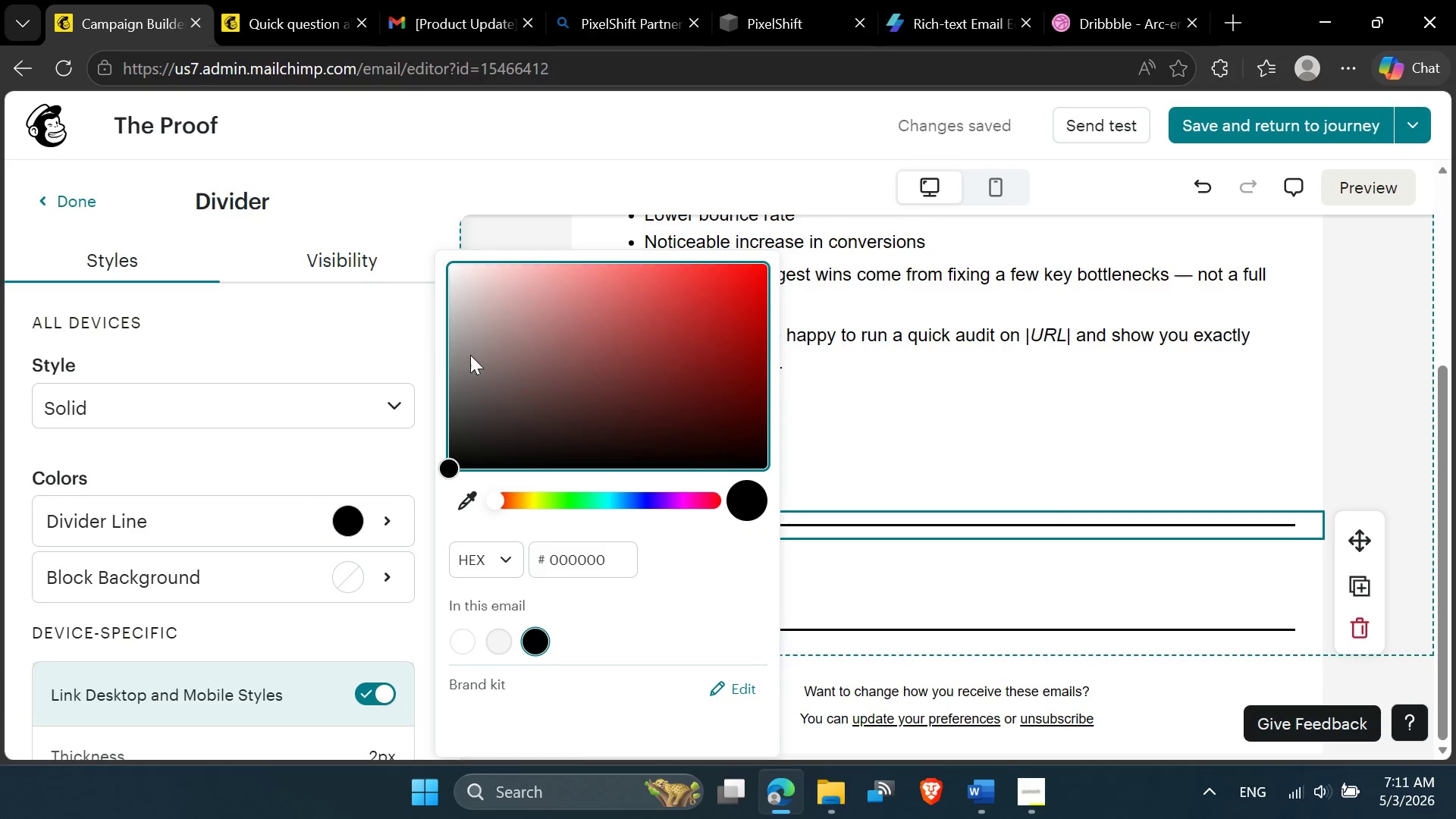 
left_click([450, 285])
 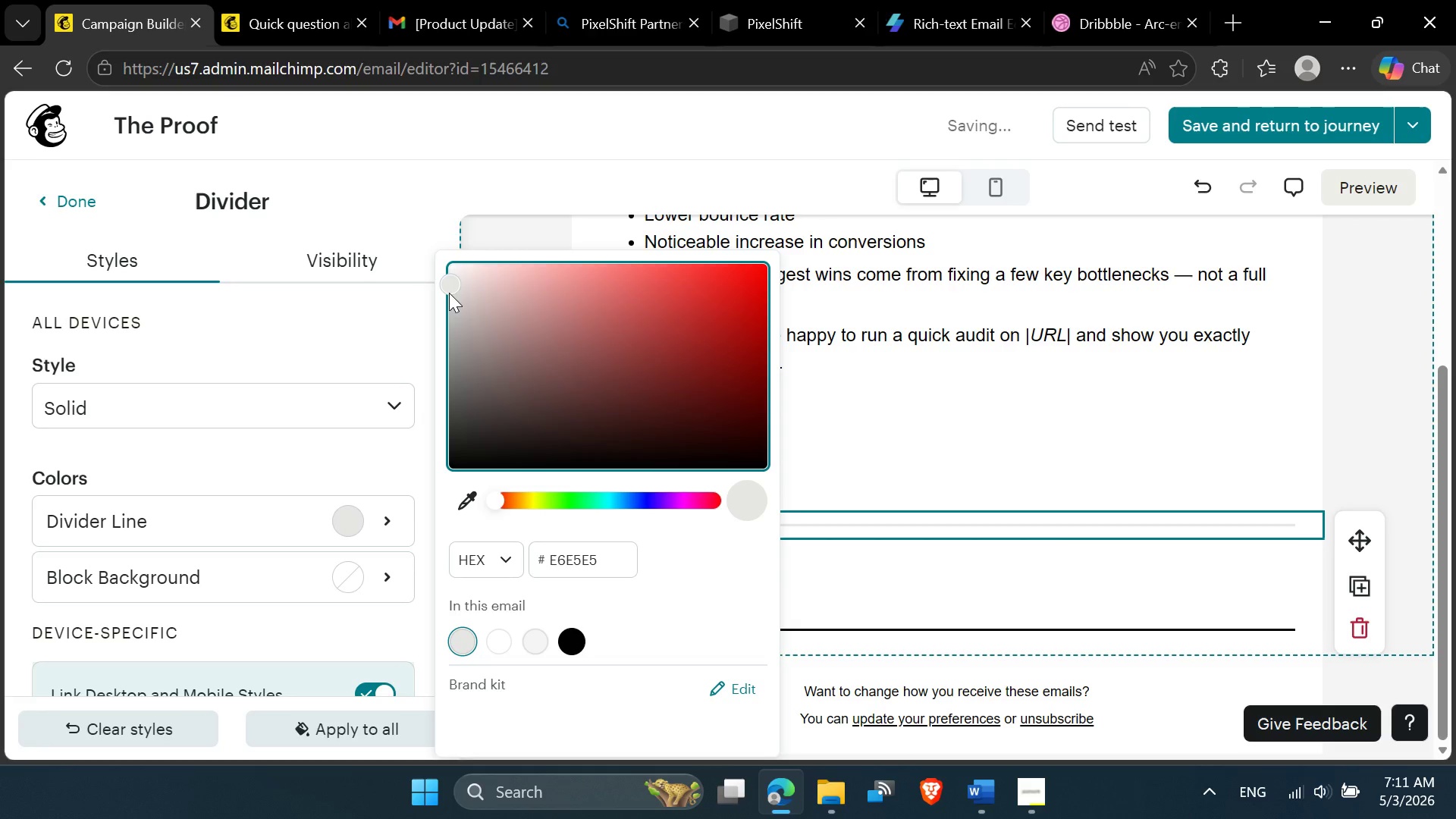 
left_click([388, 337])
 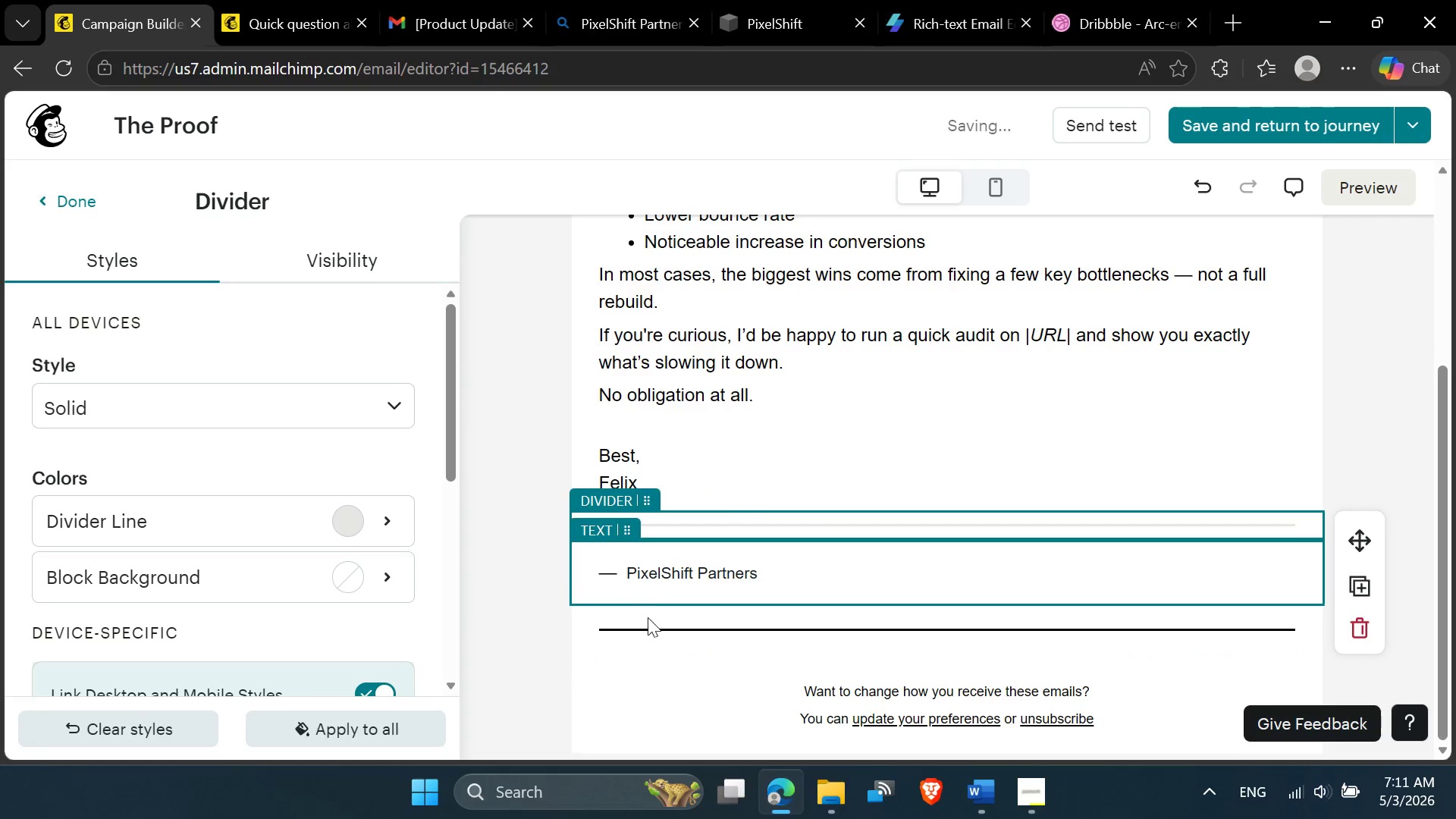 
left_click([648, 622])
 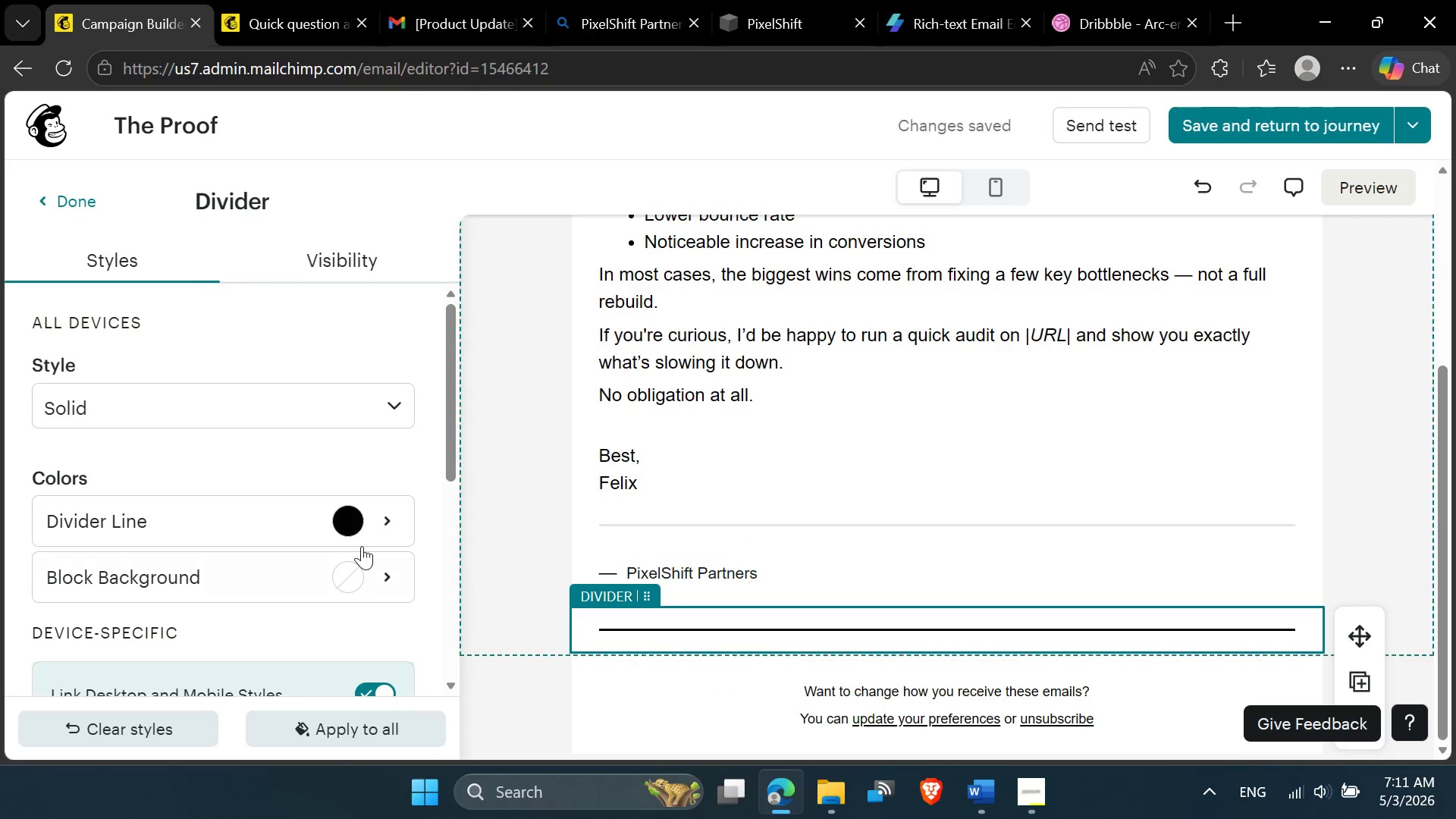 
left_click([353, 527])
 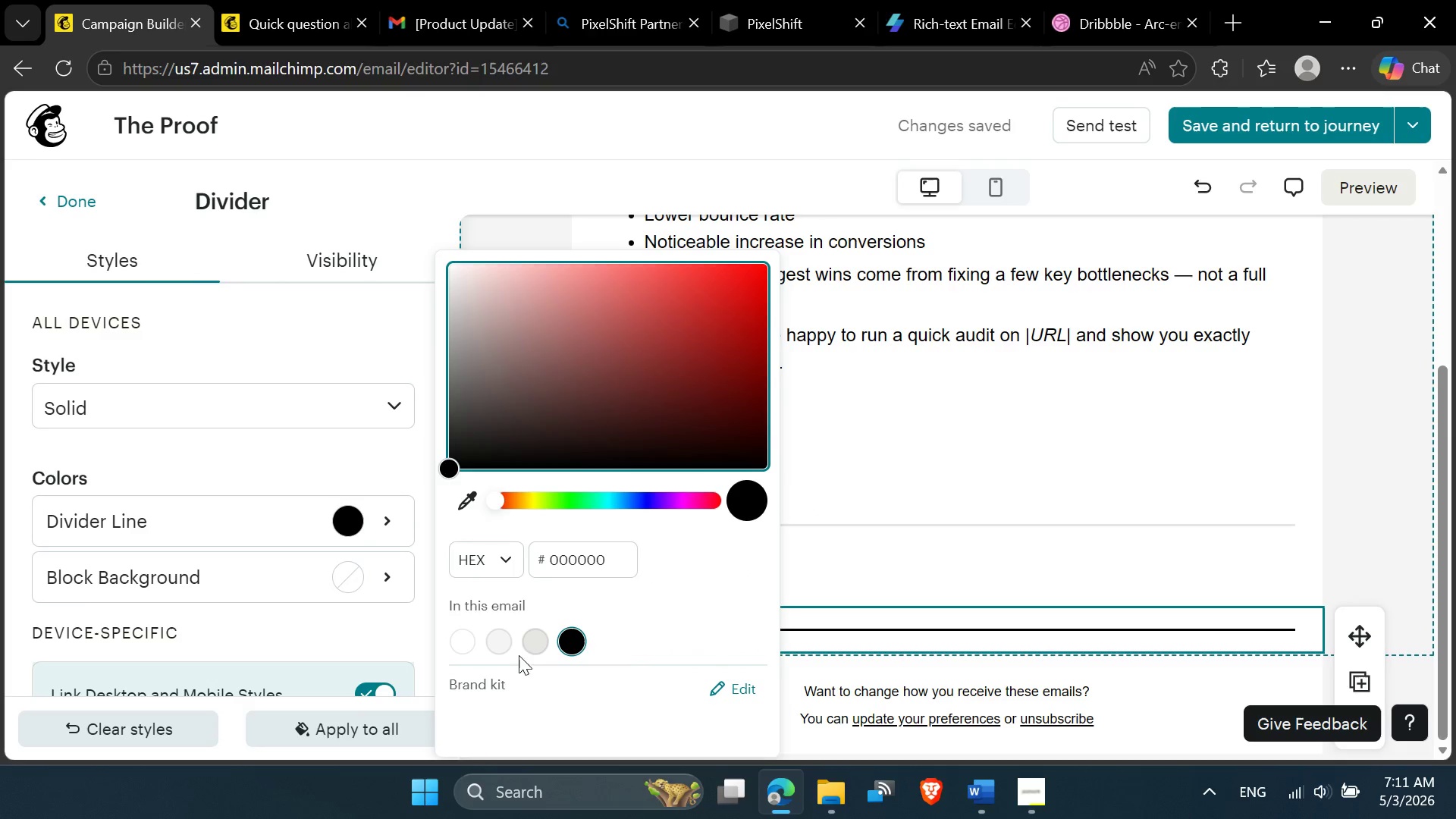 
left_click([526, 642])
 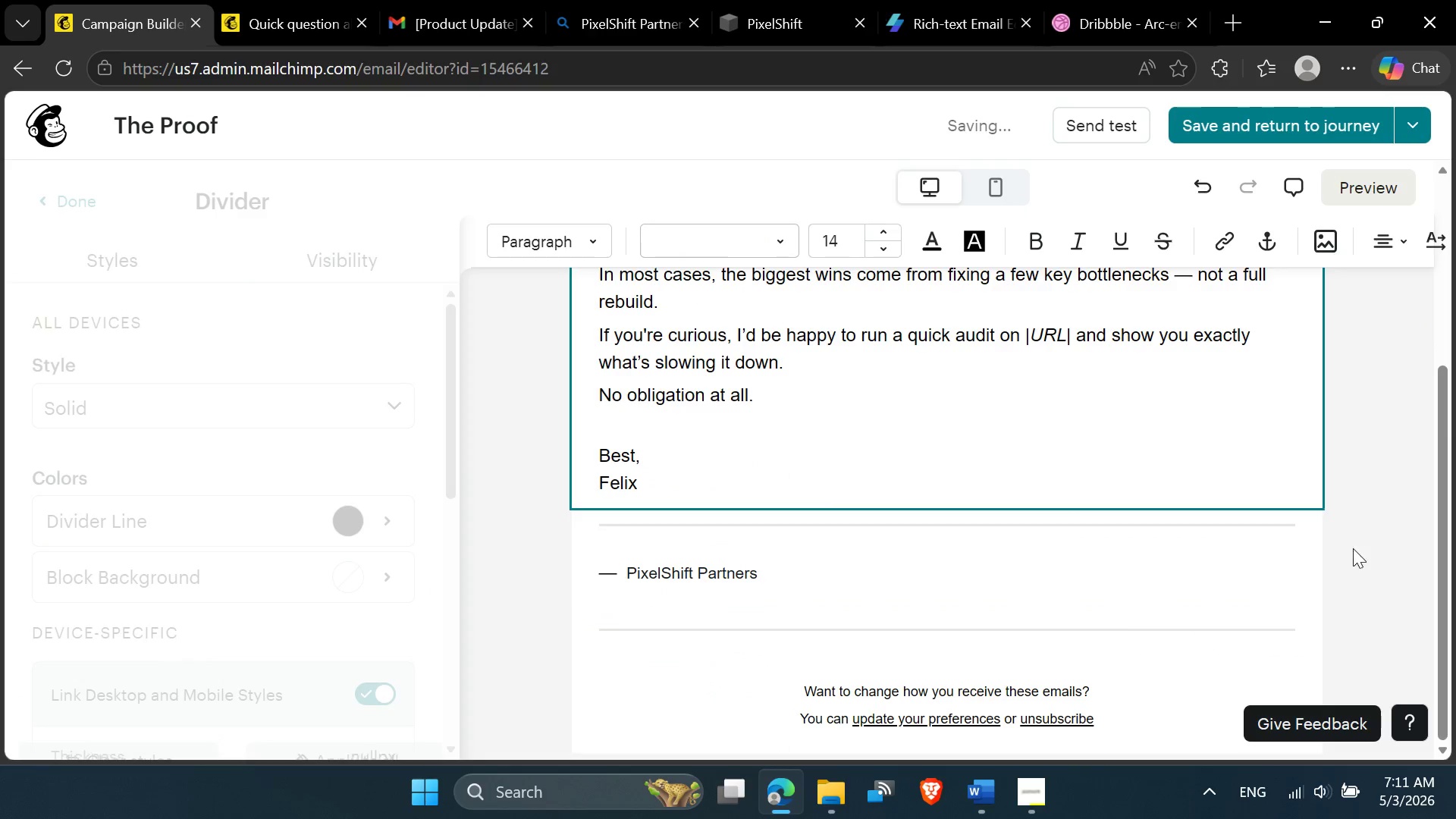 
scroll: coordinate [805, 472], scroll_direction: up, amount: 5.0
 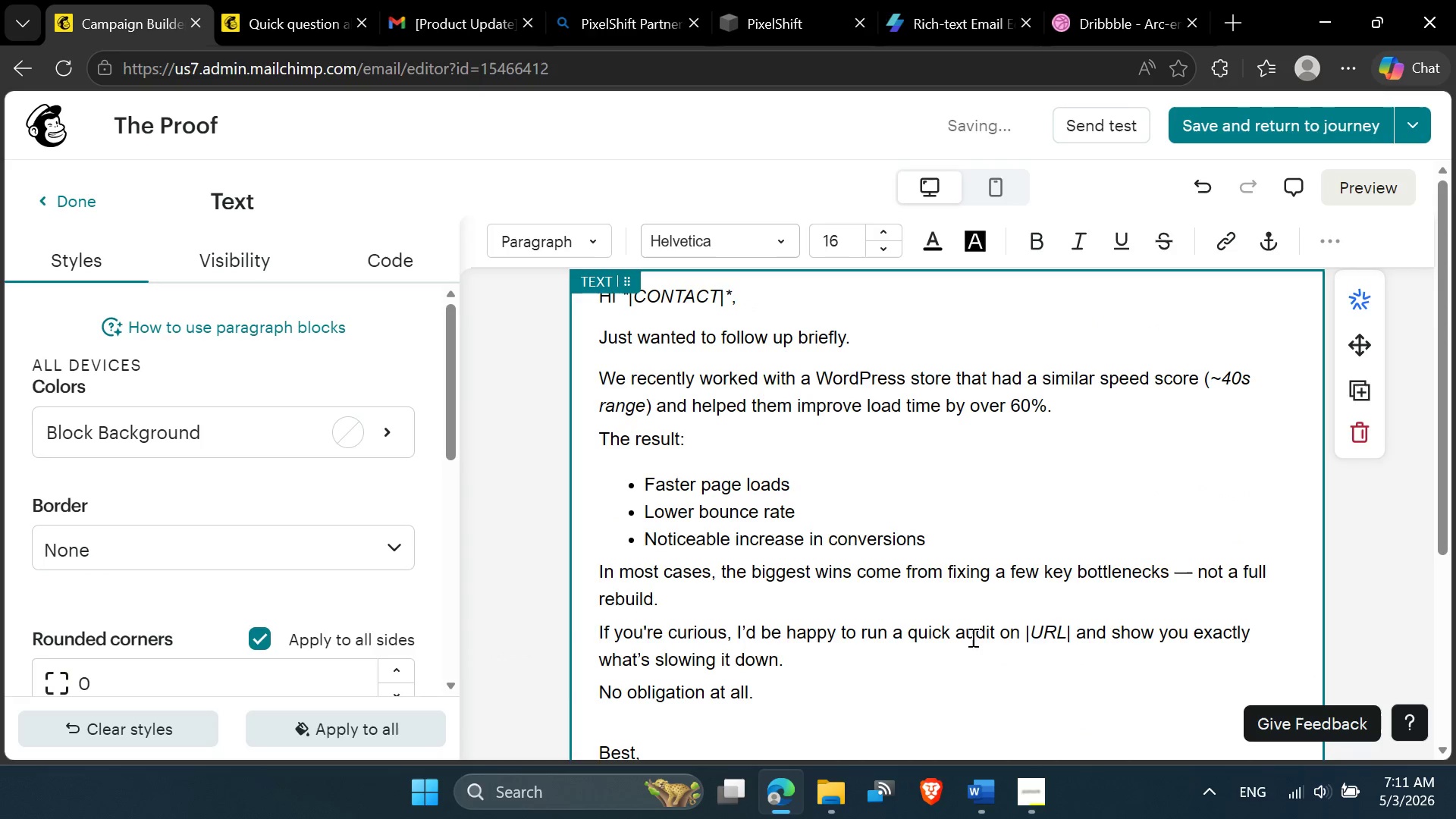 
scroll: coordinate [883, 619], scroll_direction: down, amount: 1.0
 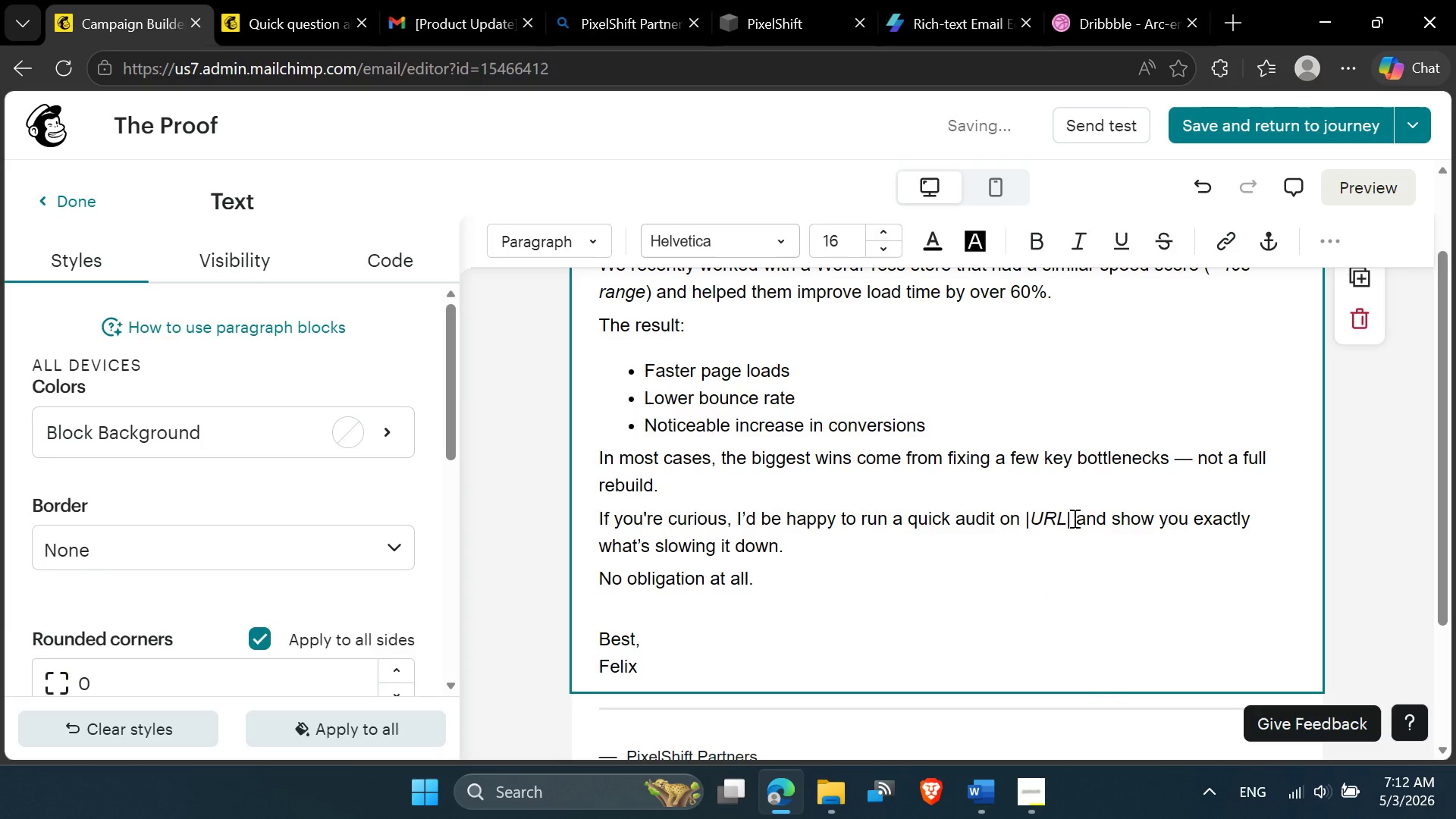 
left_click_drag(start_coordinate=[1073, 518], to_coordinate=[1026, 524])
 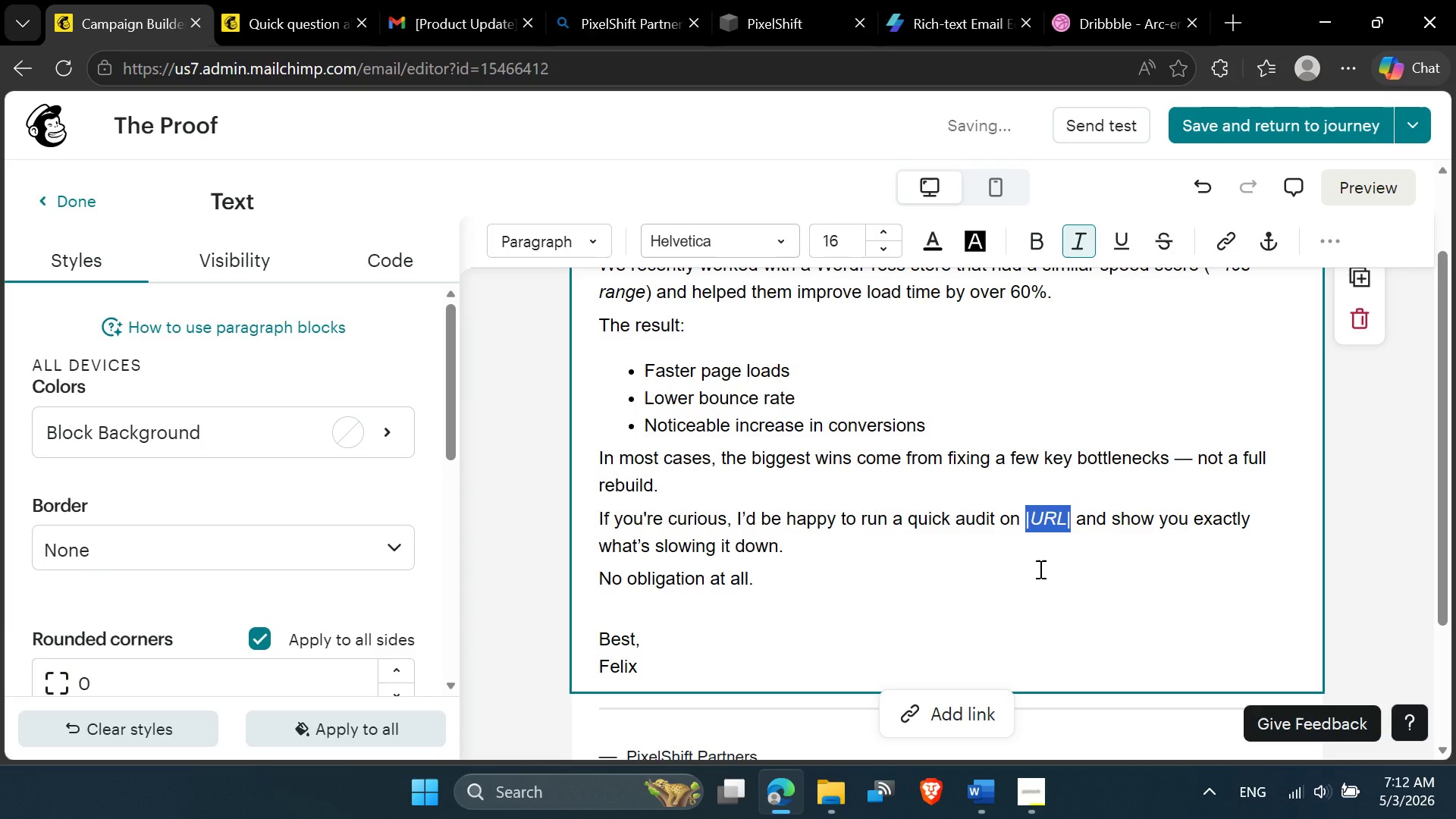 
hold_key(key=CapsLock, duration=1.66)
 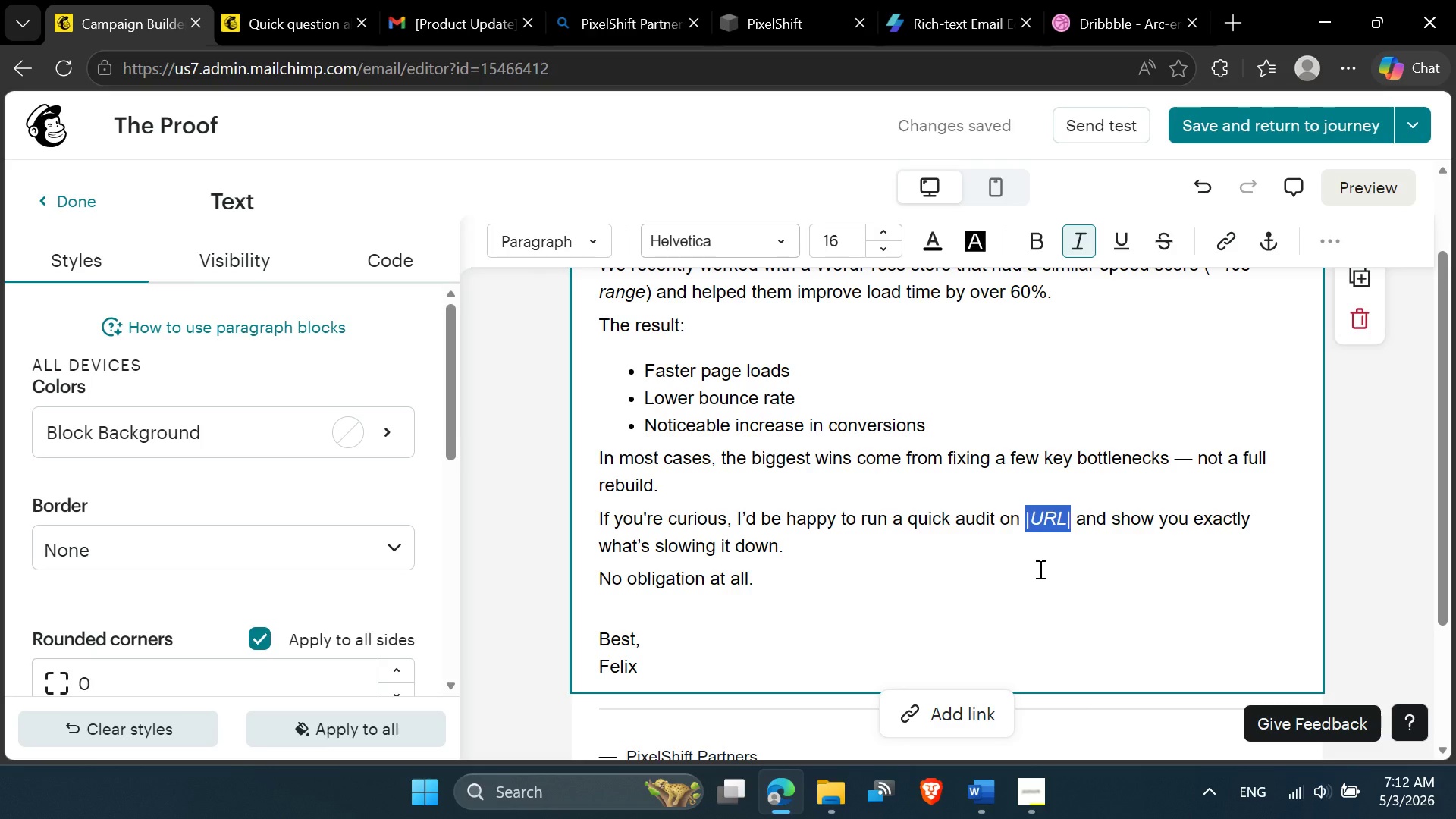 
type(*|URL)
 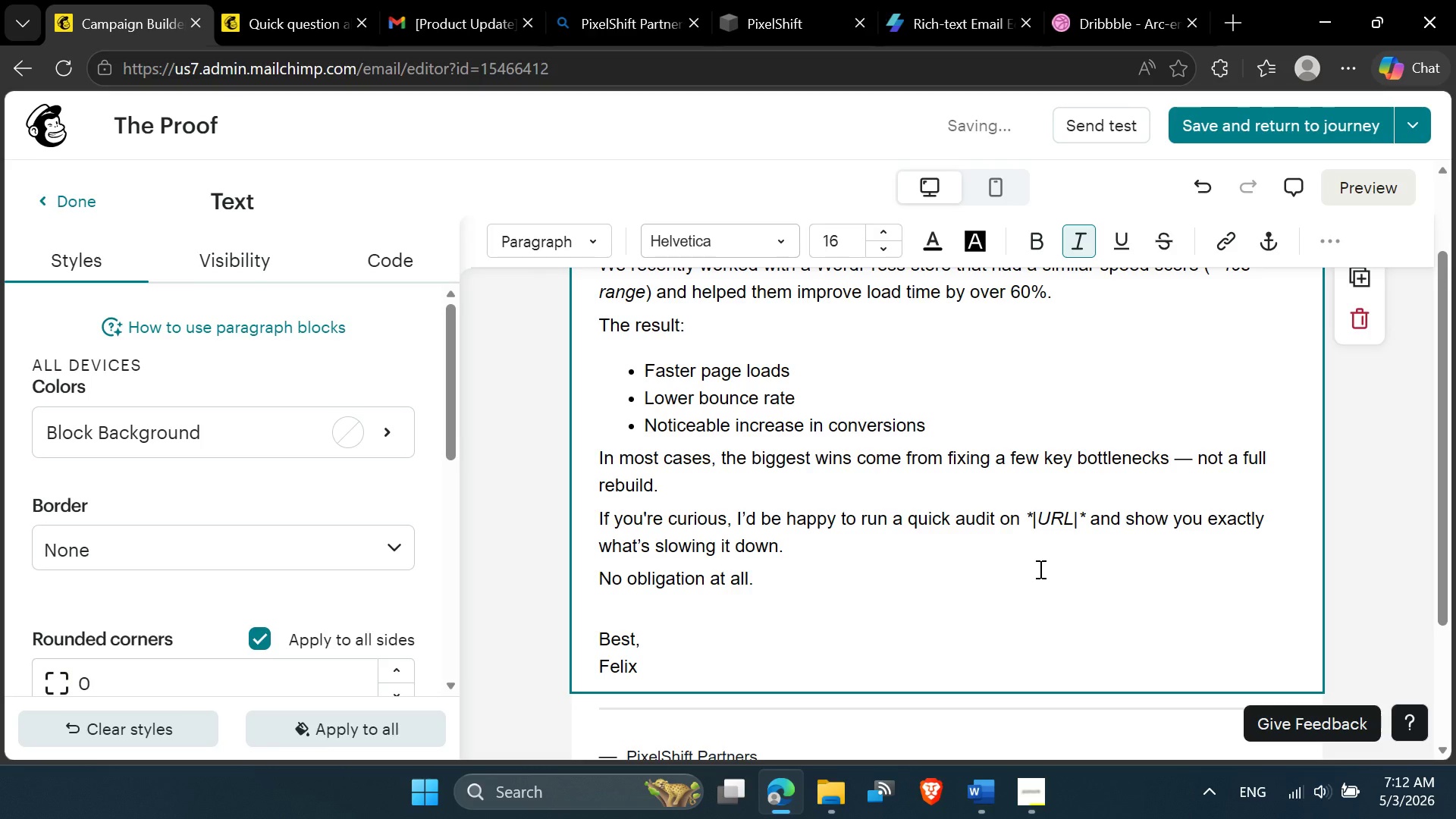 
left_click([783, 596])
 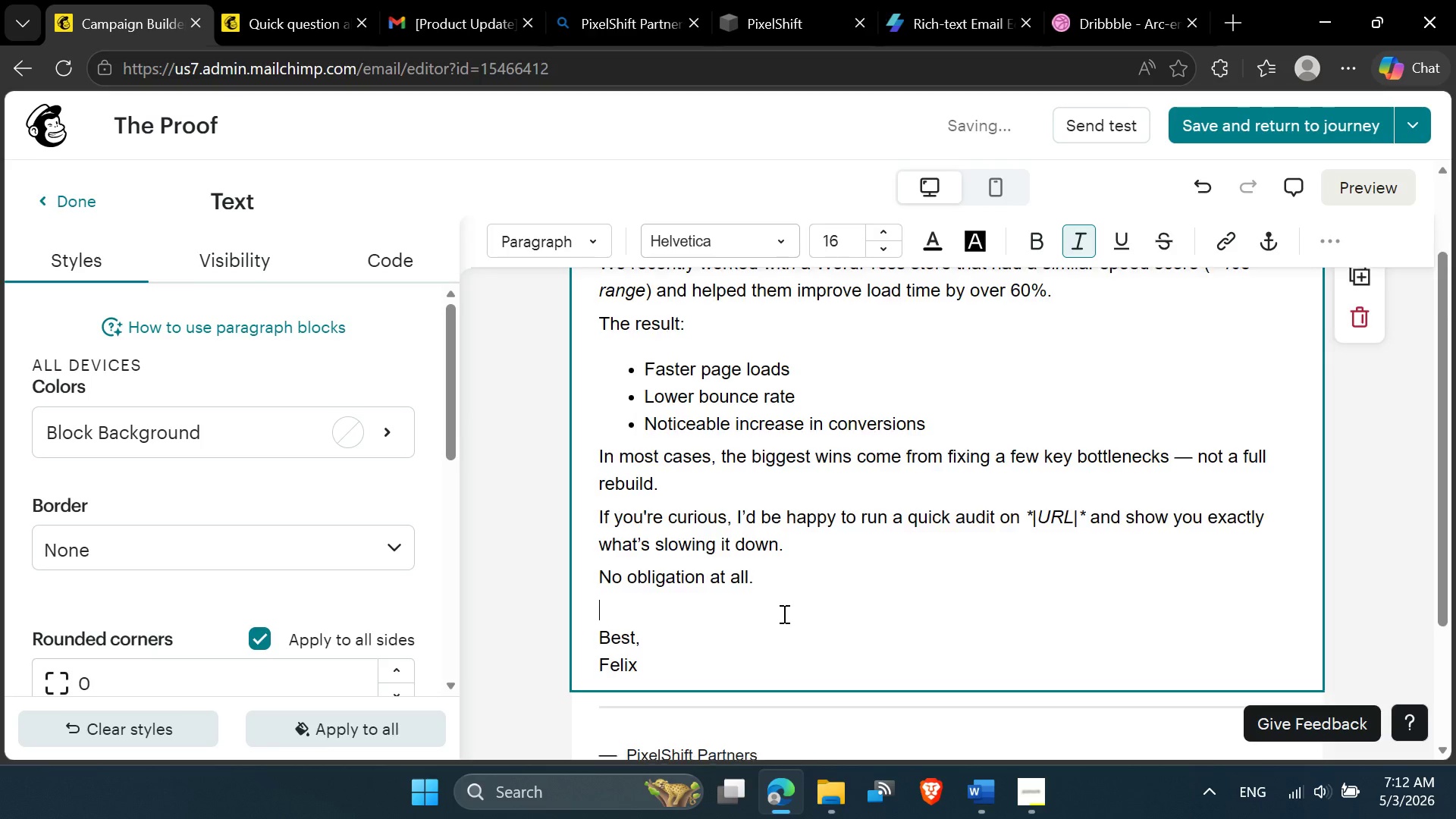 
scroll: coordinate [783, 613], scroll_direction: down, amount: 3.0
 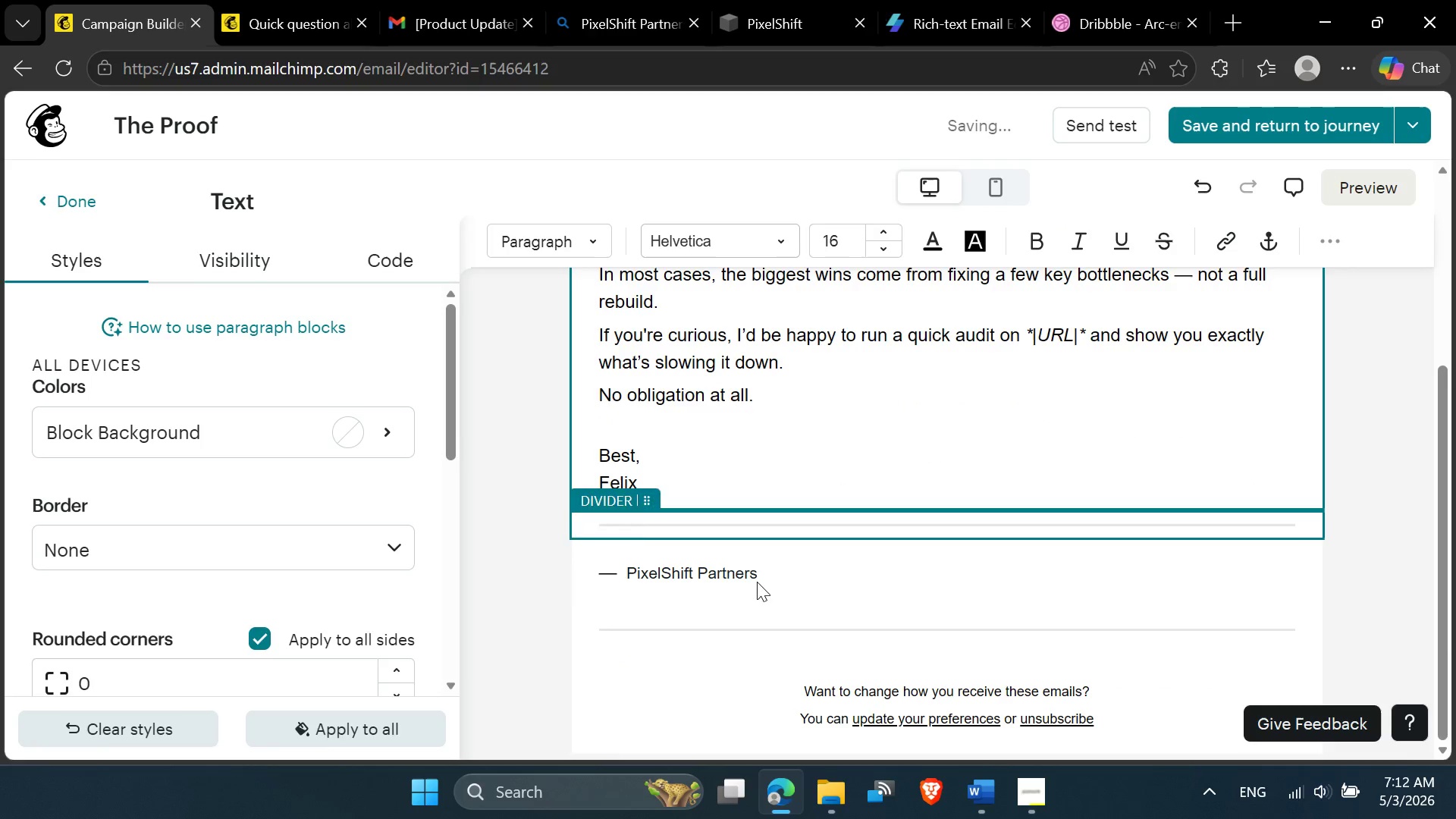 
left_click([723, 570])
 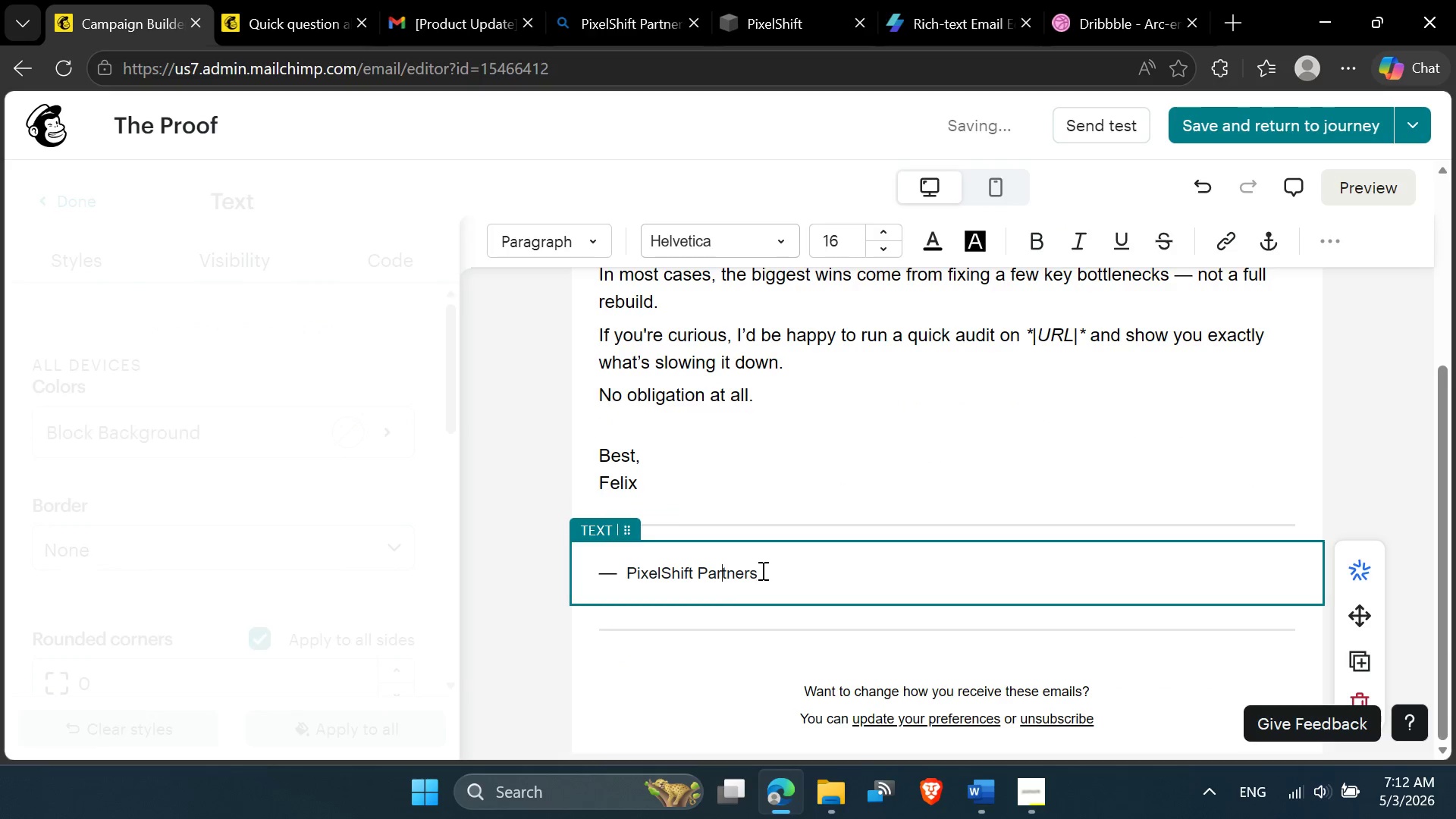 
left_click_drag(start_coordinate=[761, 570], to_coordinate=[579, 566])
 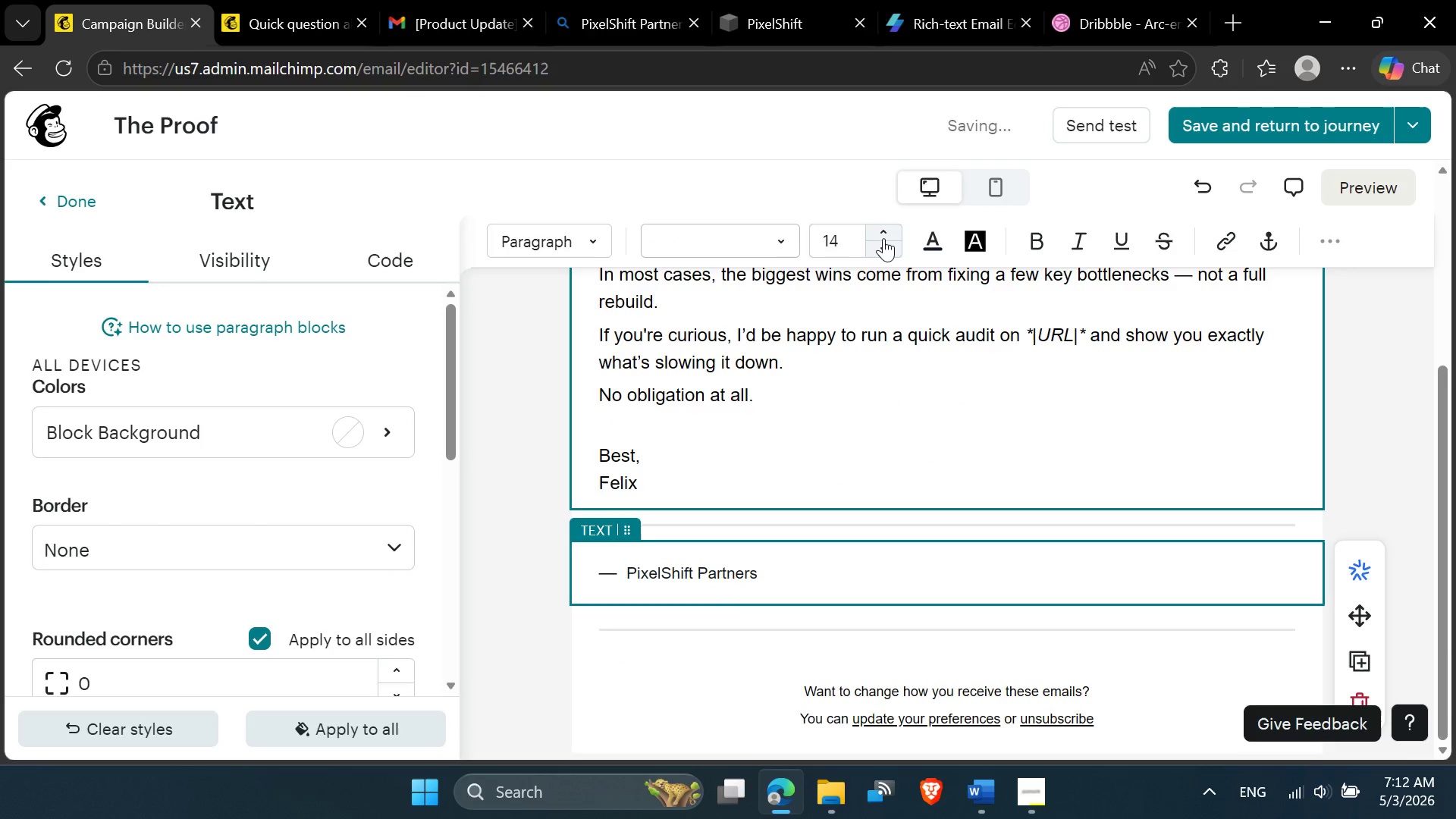 
double_click([885, 230])
 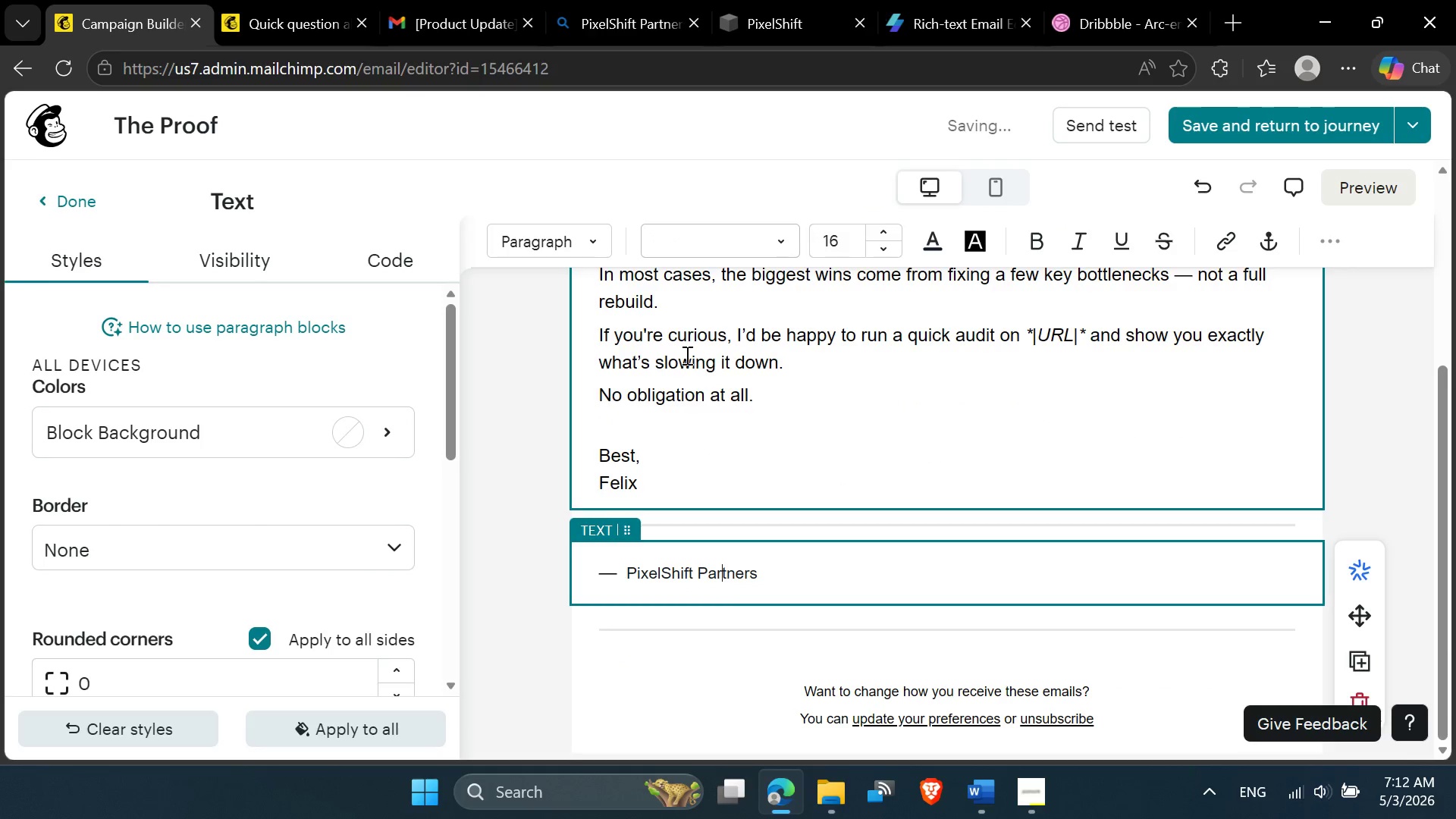 
left_click([661, 375])
 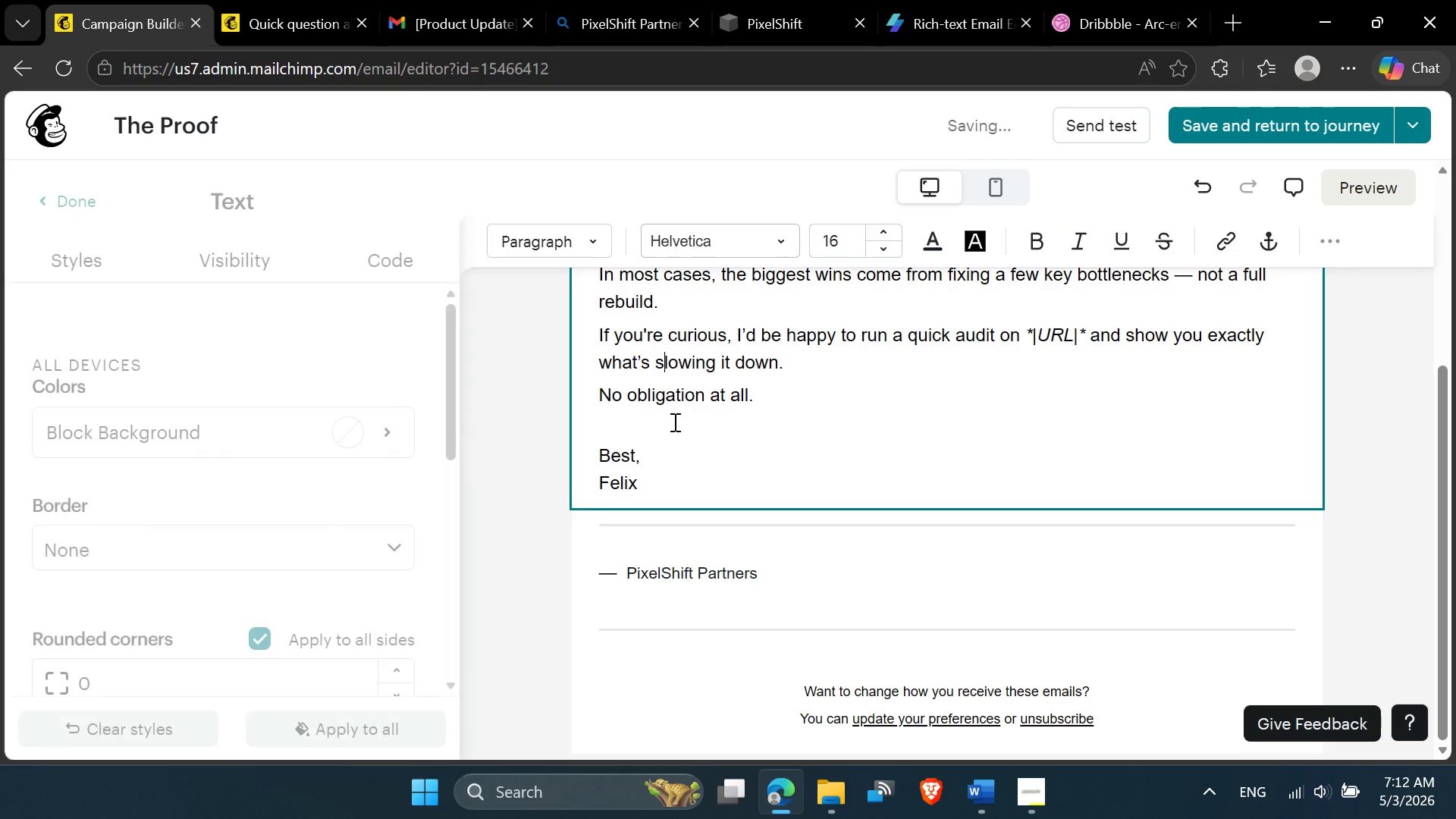 
scroll: coordinate [673, 428], scroll_direction: up, amount: 1.0
 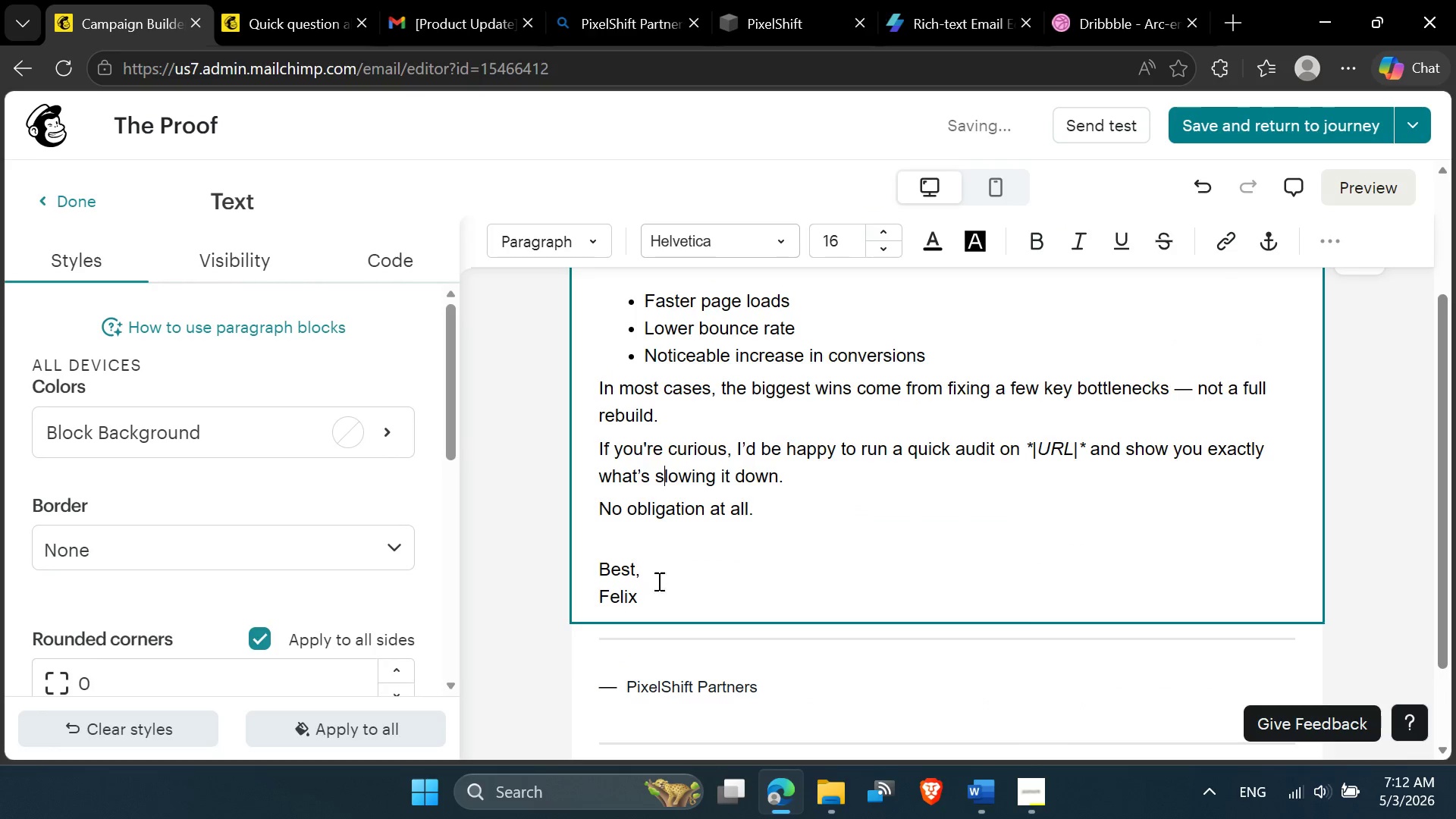 
left_click([657, 591])
 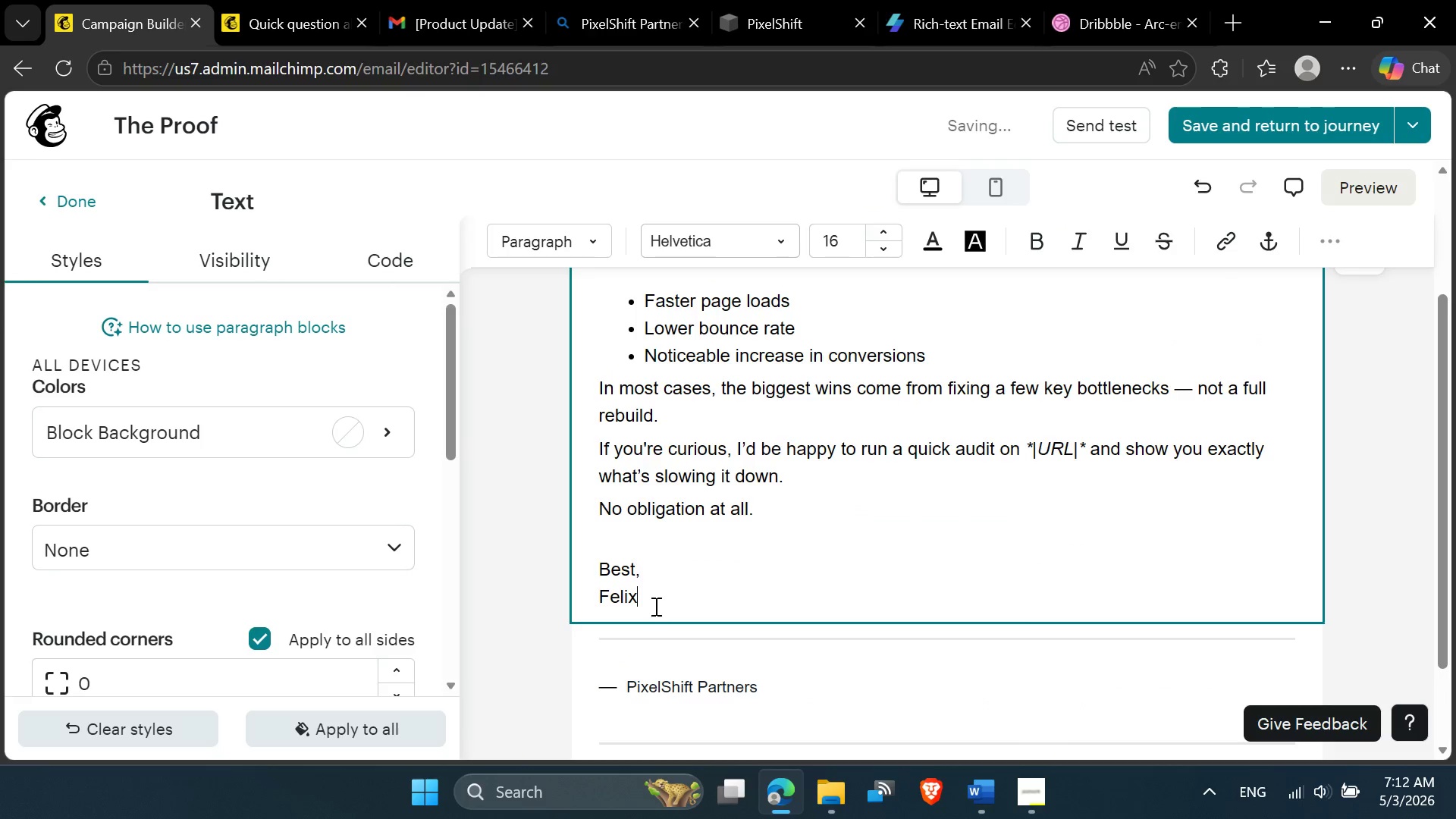 
left_click_drag(start_coordinate=[654, 606], to_coordinate=[595, 203])
 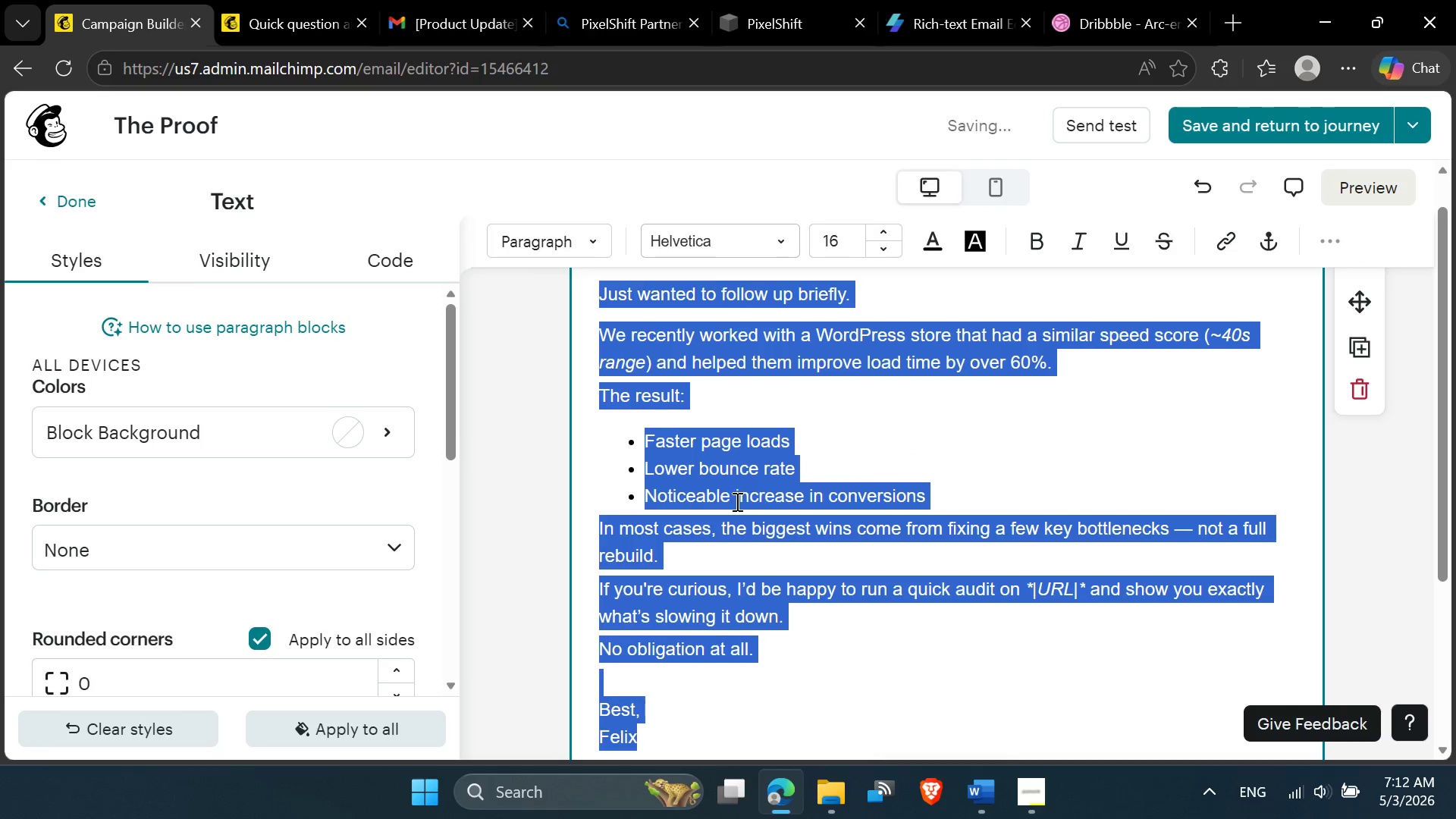 
scroll: coordinate [736, 504], scroll_direction: up, amount: 3.0
 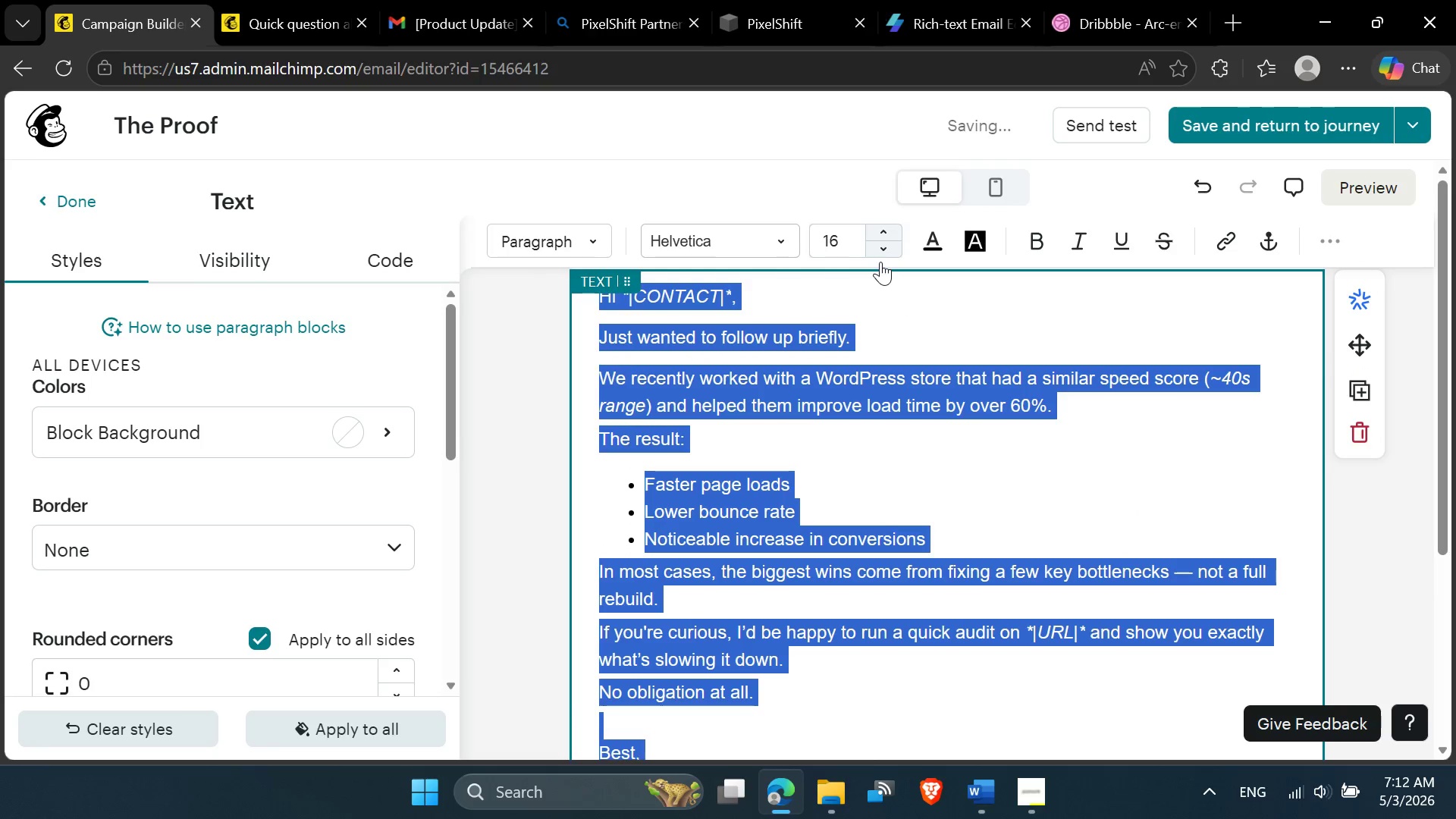 
left_click([890, 243])
 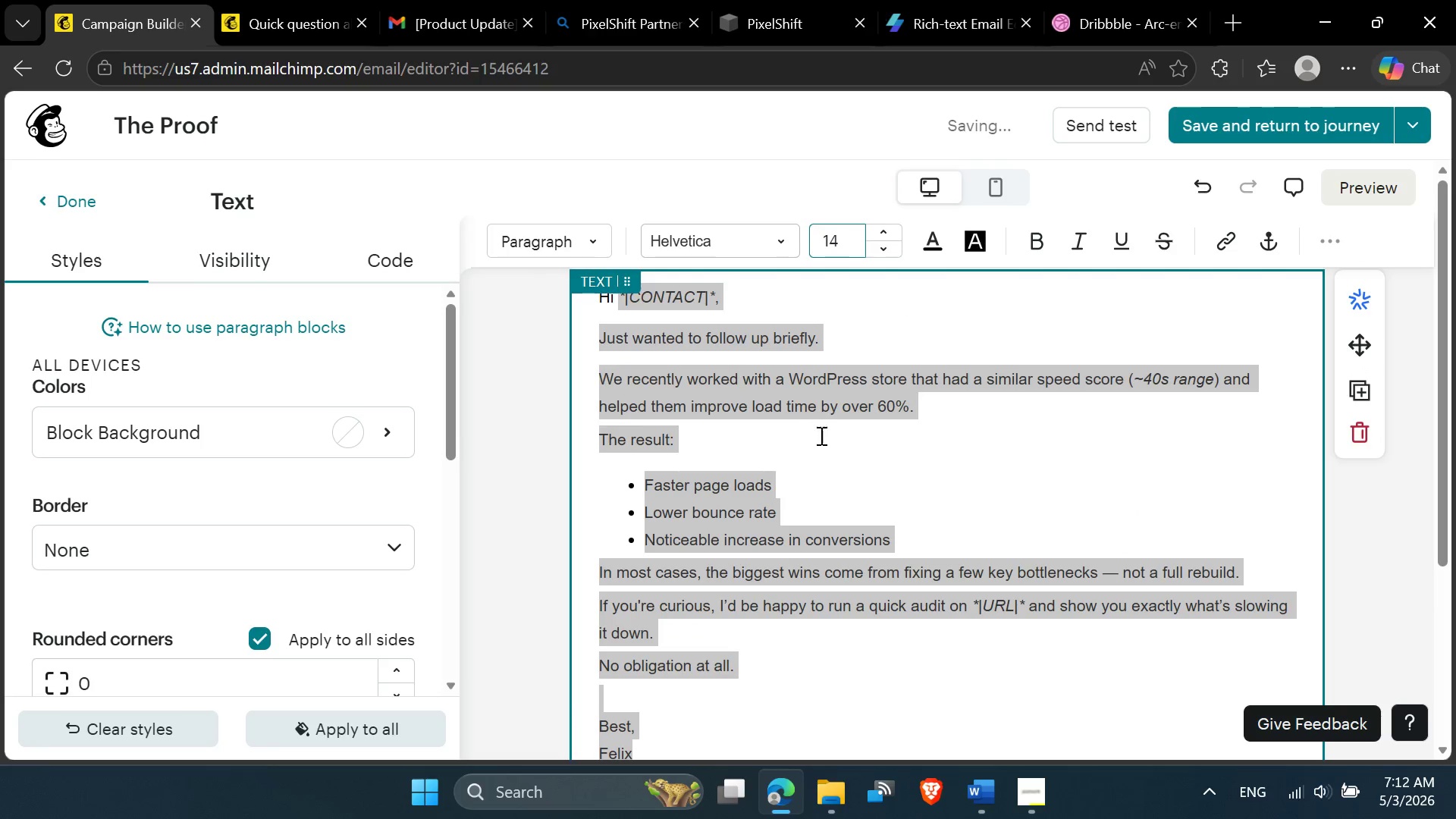 
left_click([817, 444])
 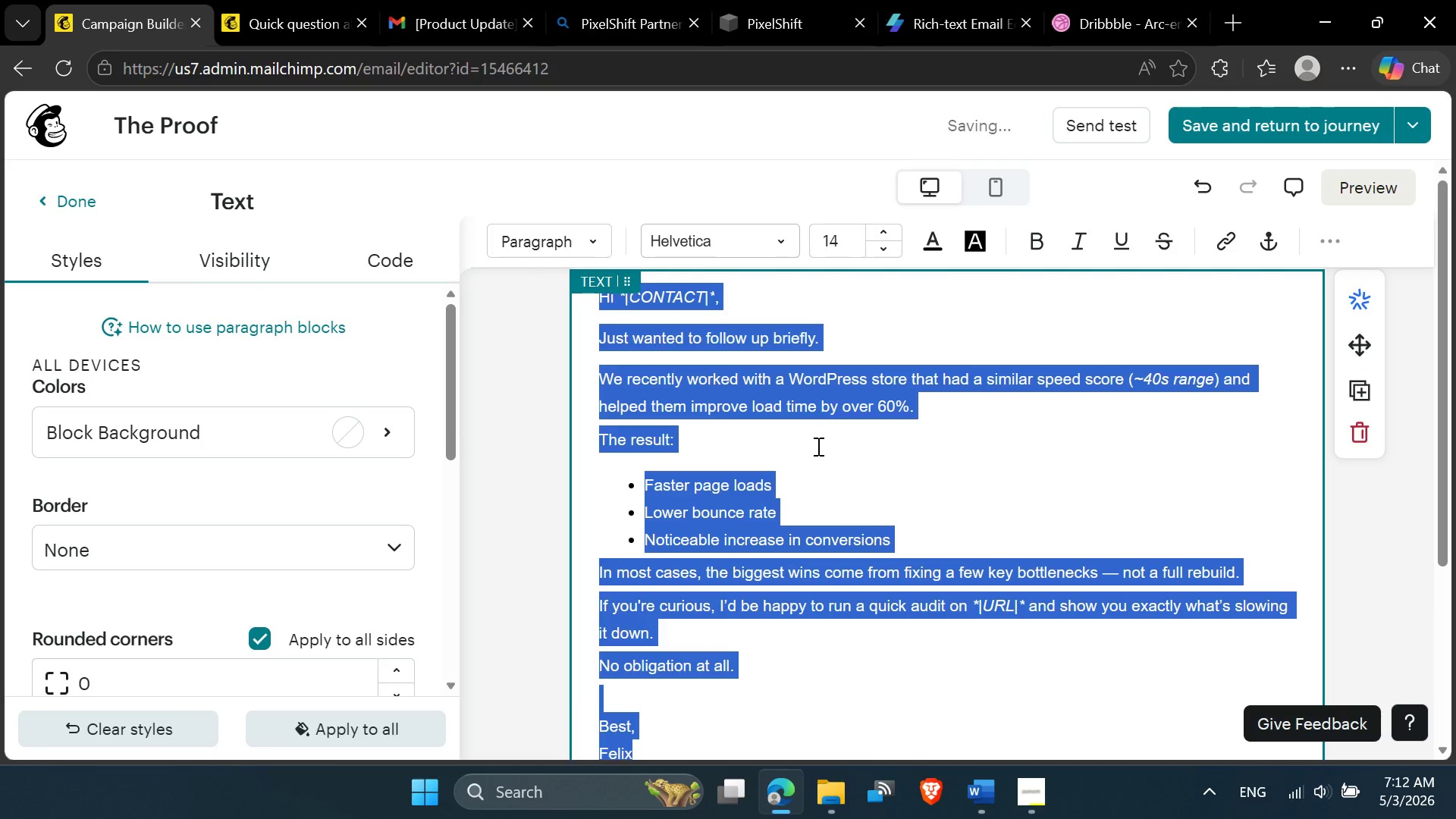 
left_click([815, 449])
 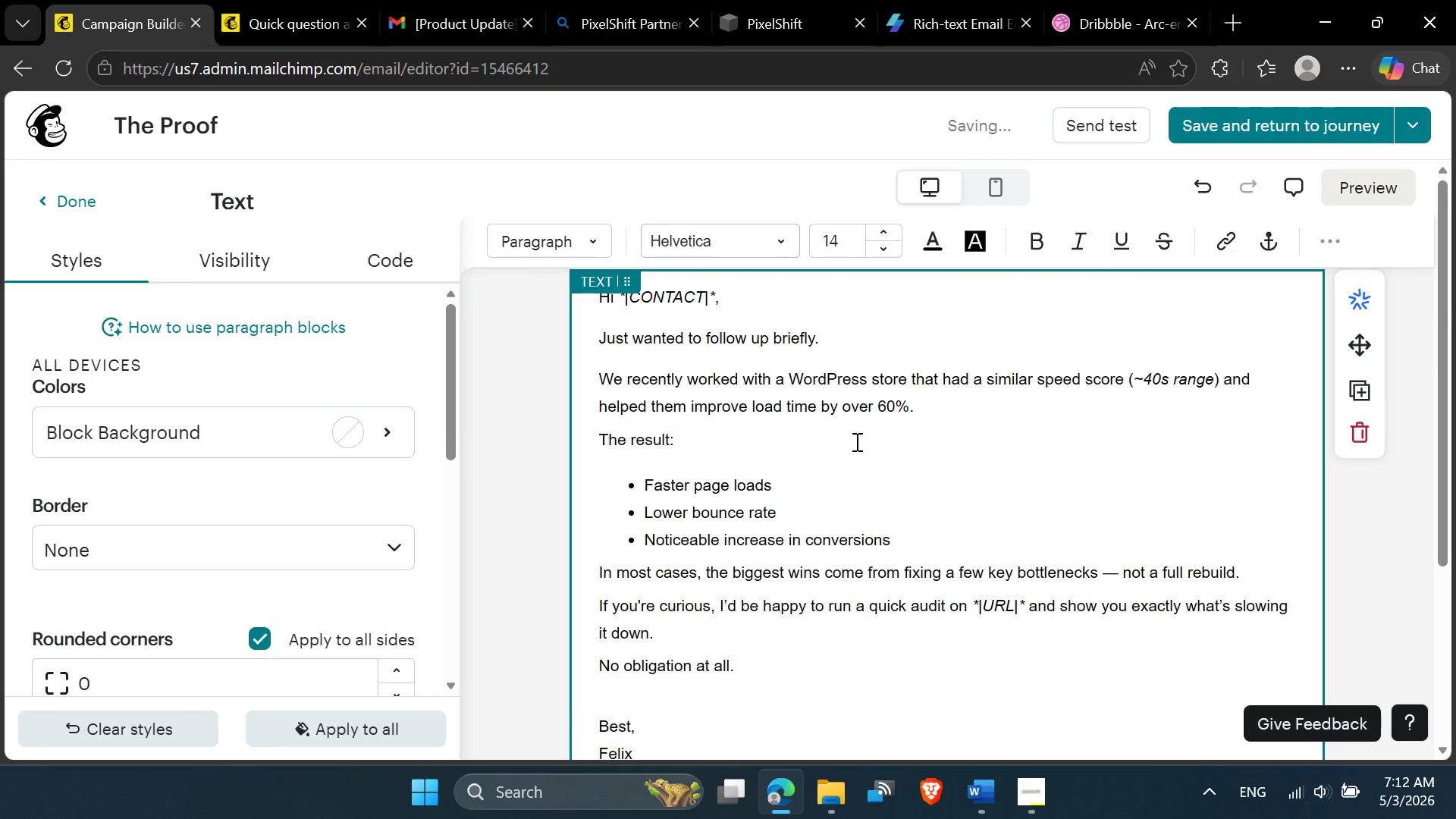 
scroll: coordinate [833, 479], scroll_direction: up, amount: 5.0
 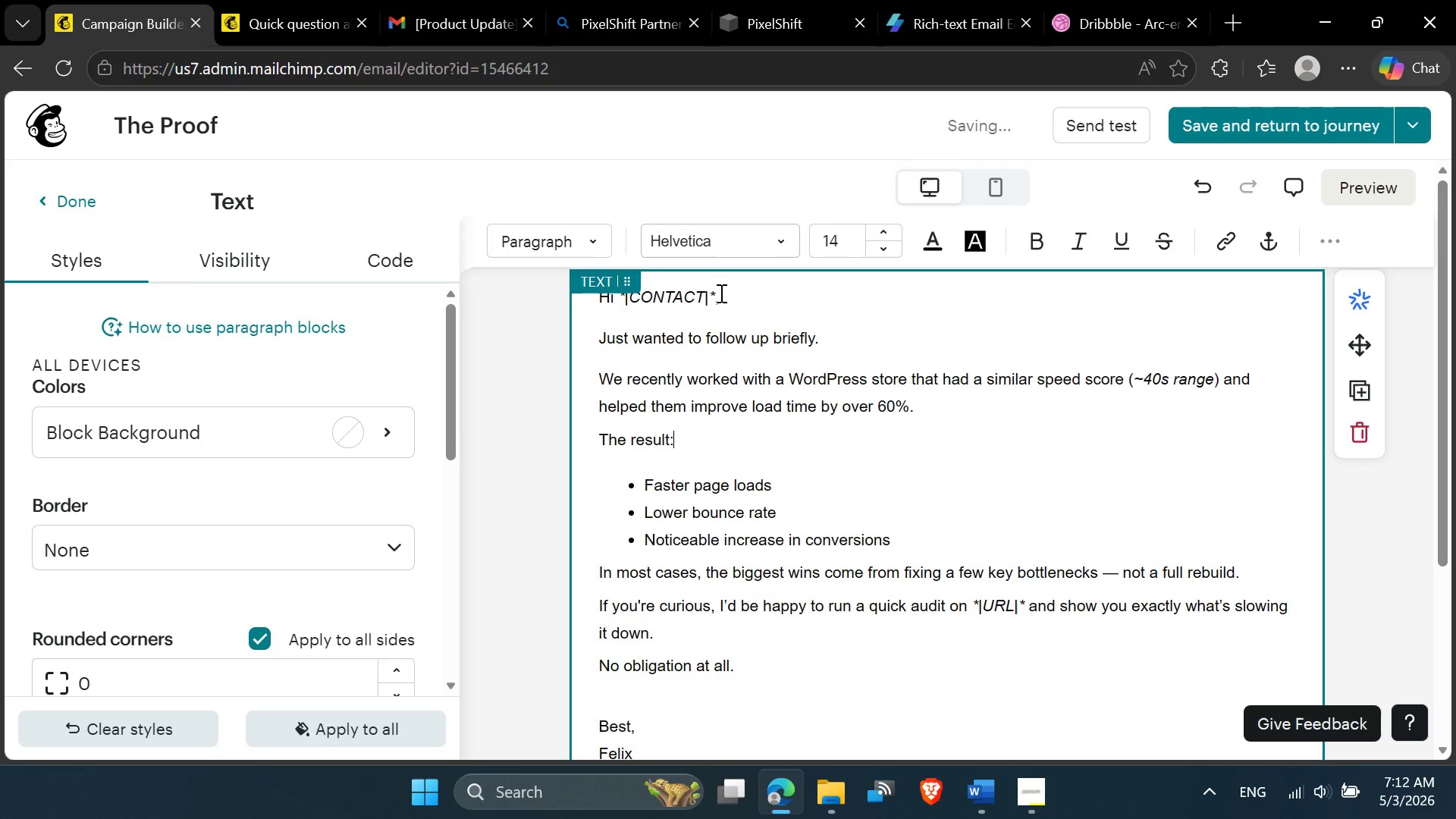 
left_click_drag(start_coordinate=[715, 293], to_coordinate=[620, 293])
 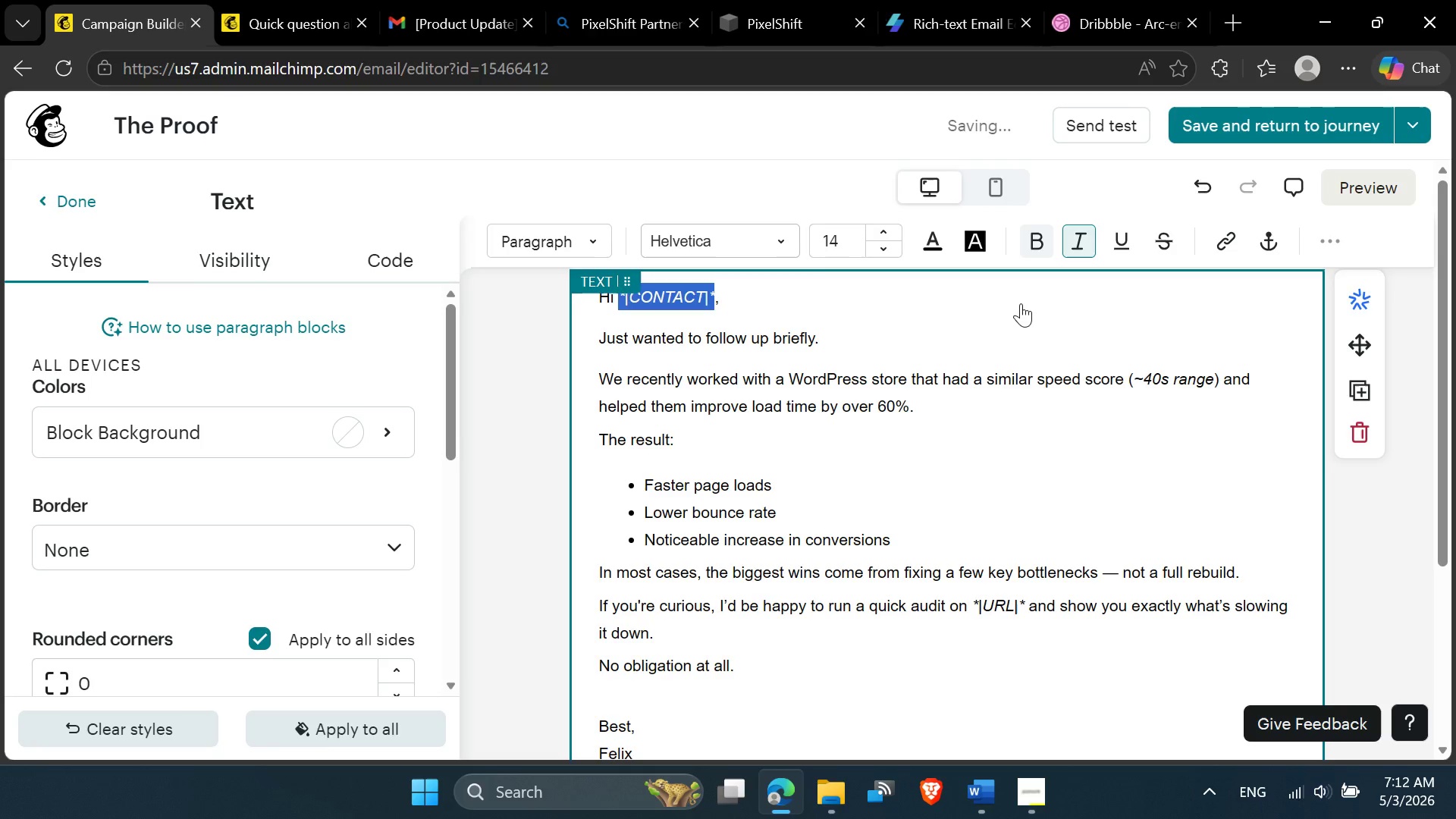 
left_click([940, 441])
 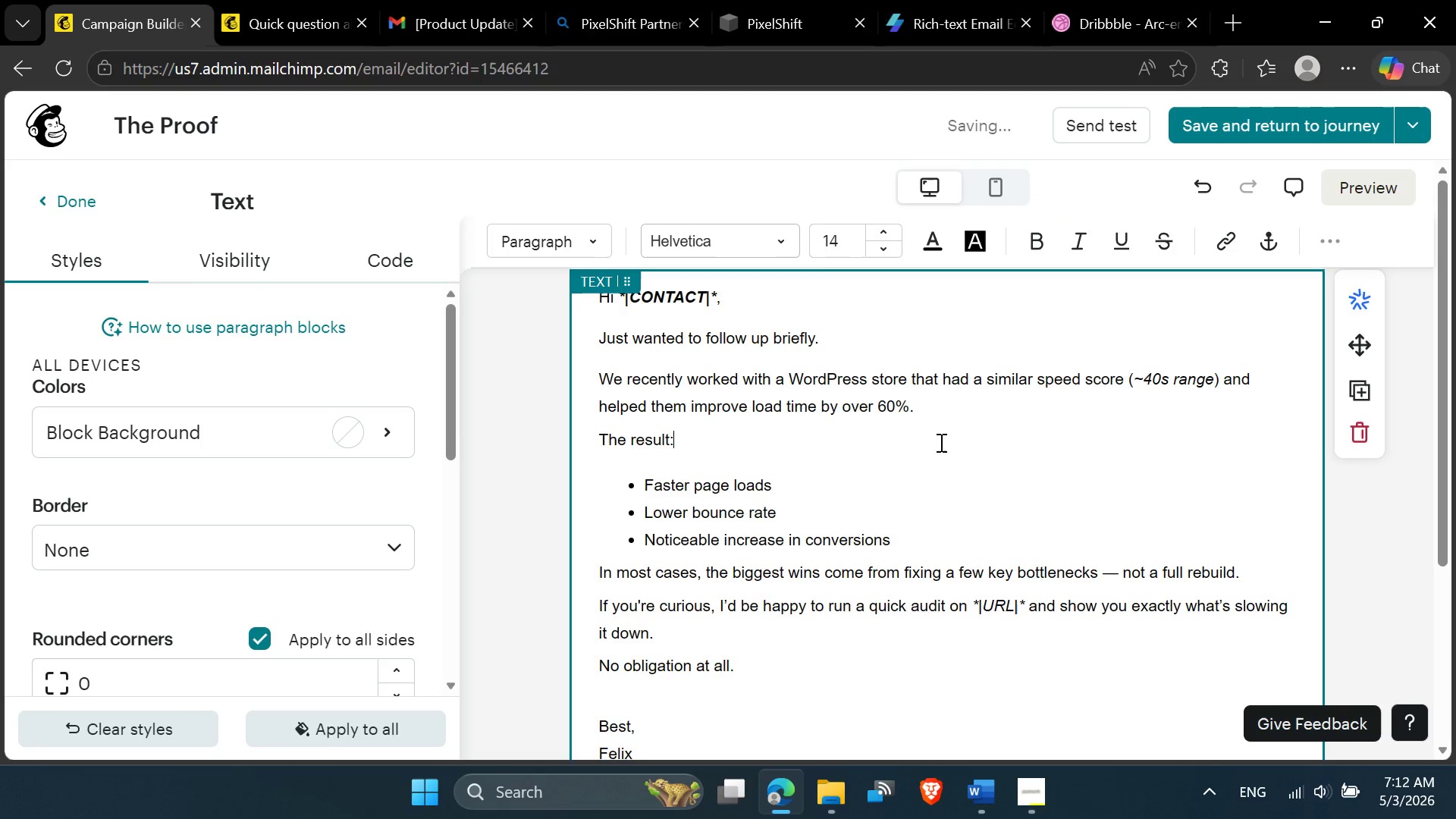 
scroll: coordinate [940, 442], scroll_direction: down, amount: 1.0
 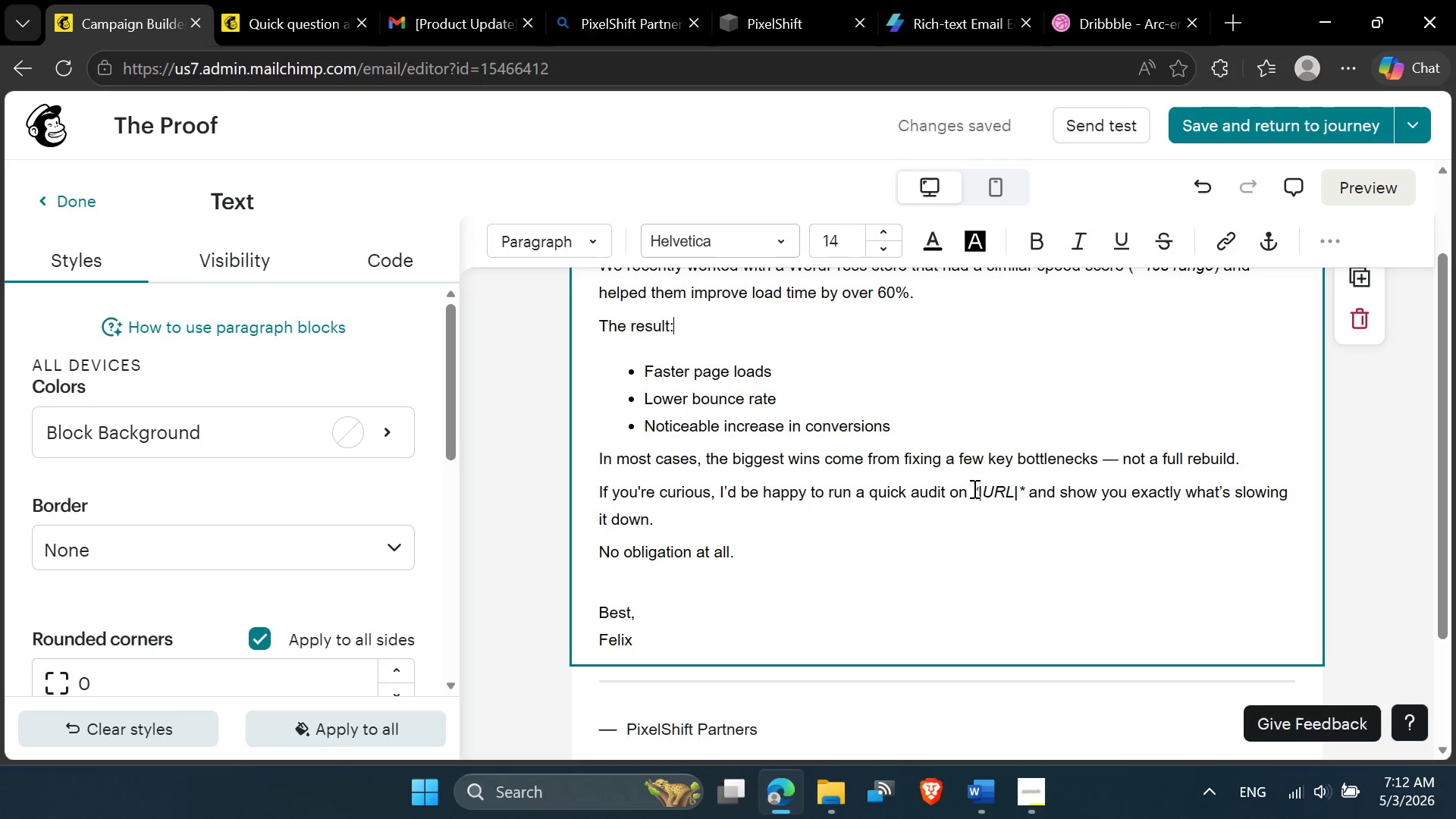 
left_click_drag(start_coordinate=[971, 488], to_coordinate=[1023, 488])
 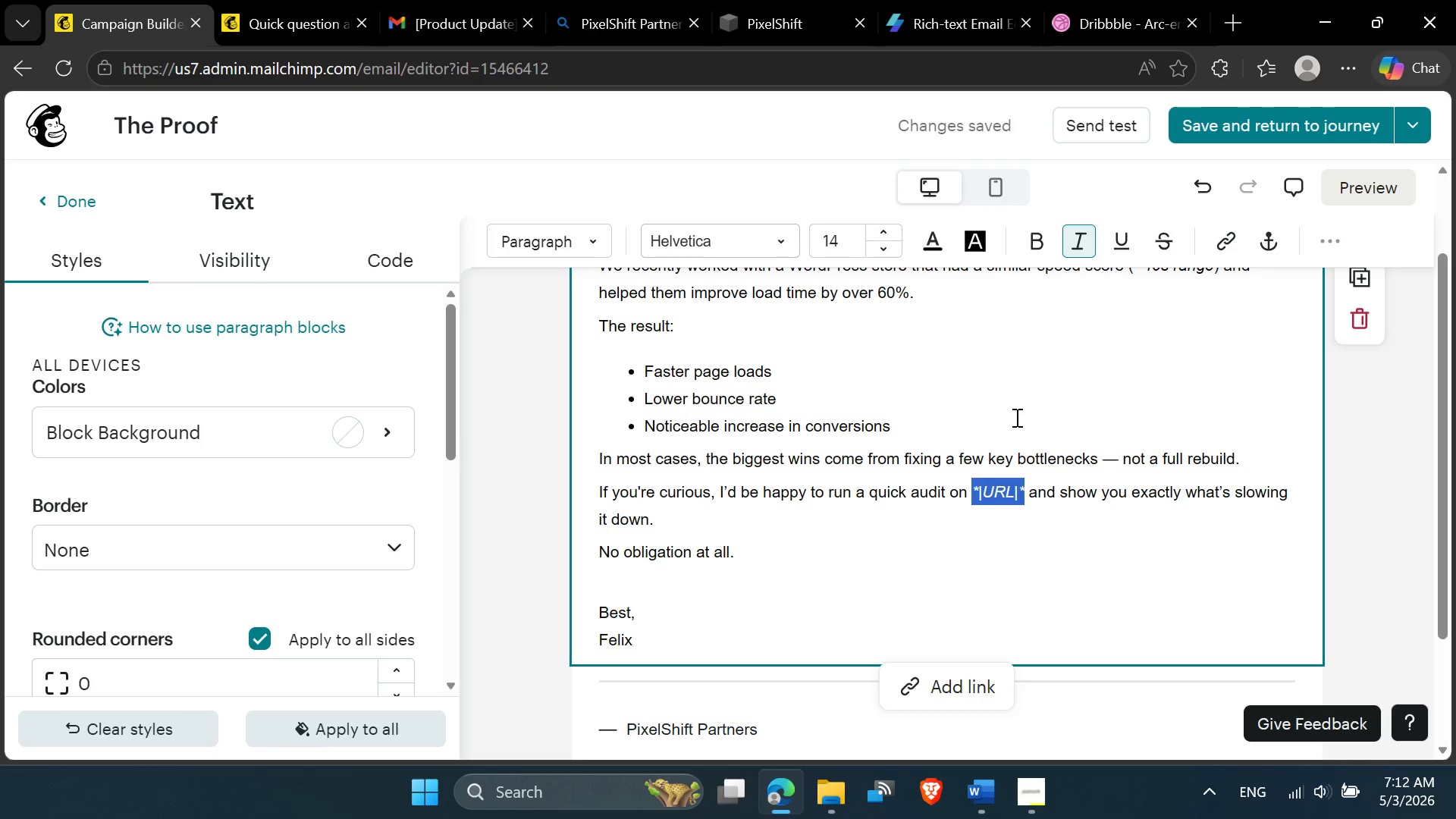 
scroll: coordinate [1015, 418], scroll_direction: up, amount: 2.0
 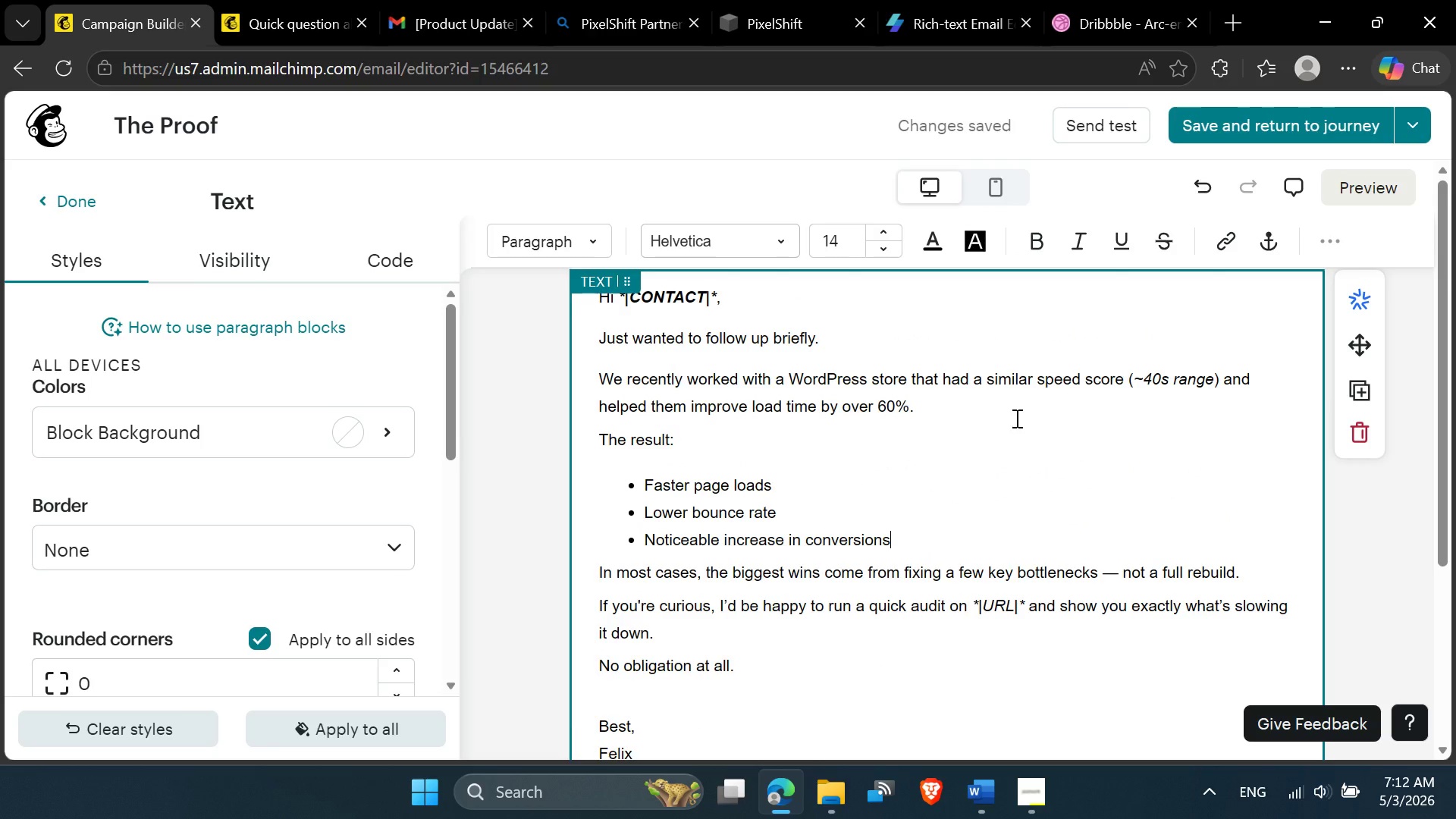 
scroll: coordinate [1015, 418], scroll_direction: down, amount: 2.0
 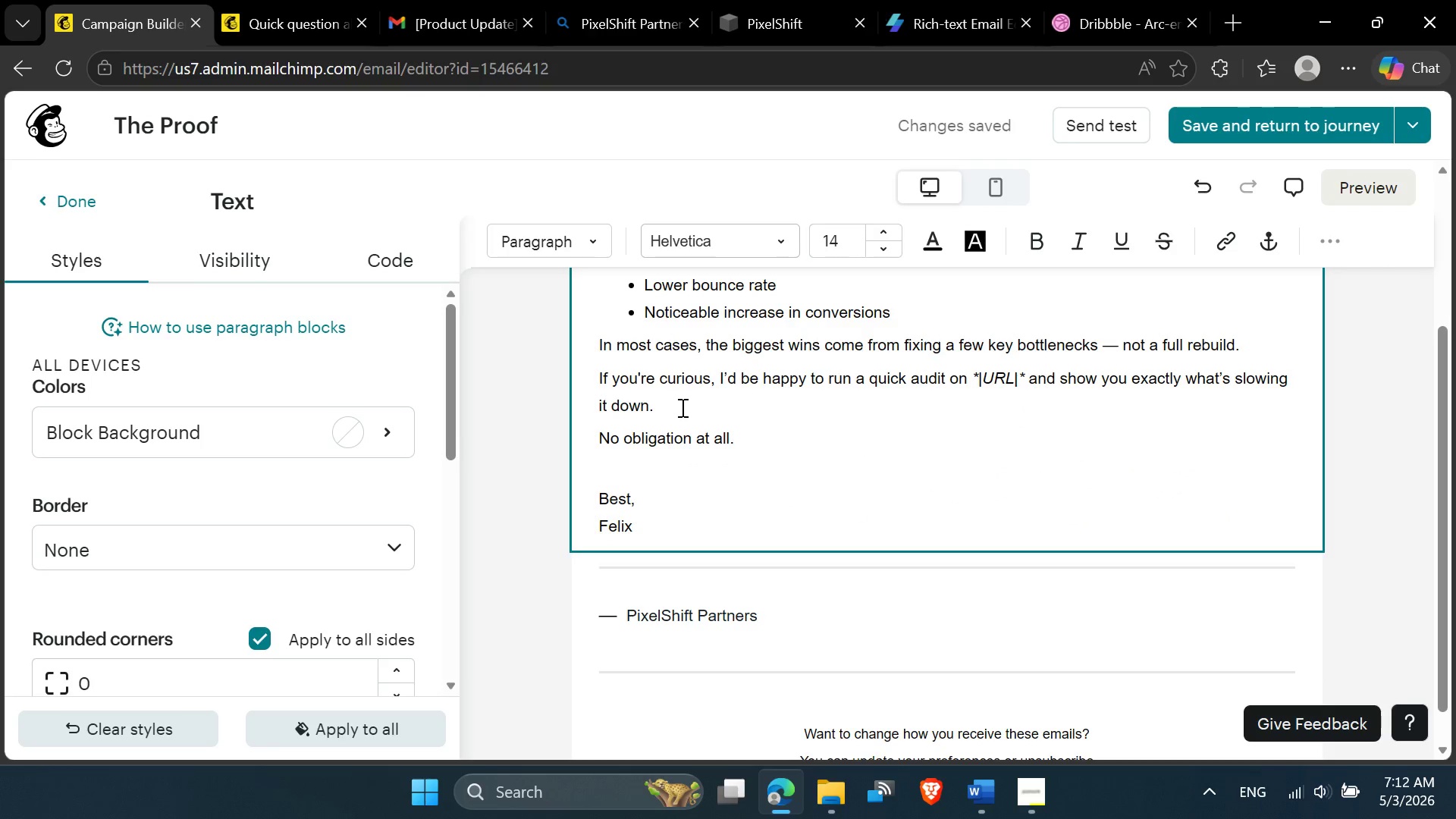 
scroll: coordinate [683, 421], scroll_direction: up, amount: 3.0
 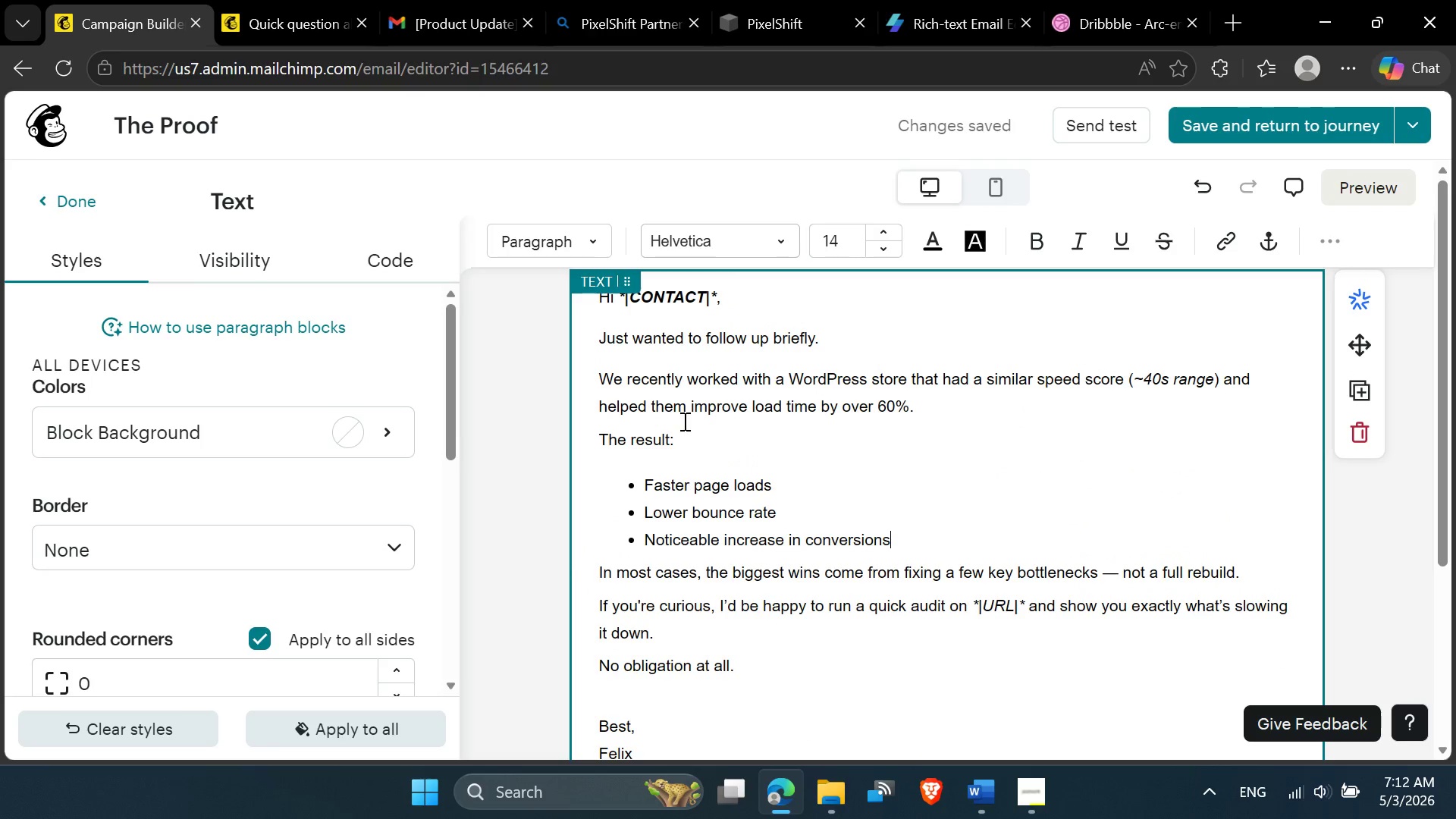 
scroll: coordinate [685, 422], scroll_direction: down, amount: 5.0
 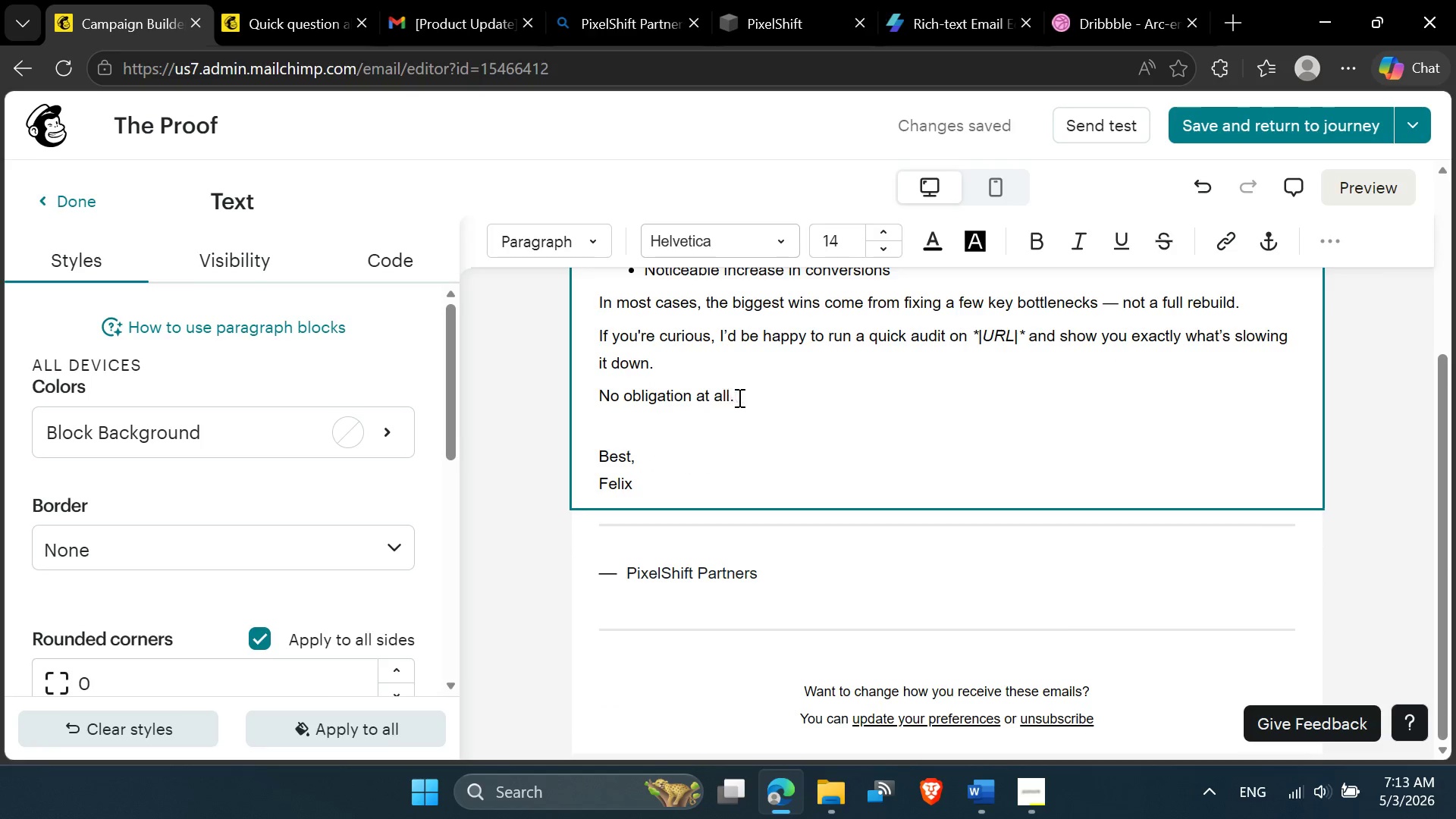 
left_click_drag(start_coordinate=[740, 398], to_coordinate=[601, 393])
 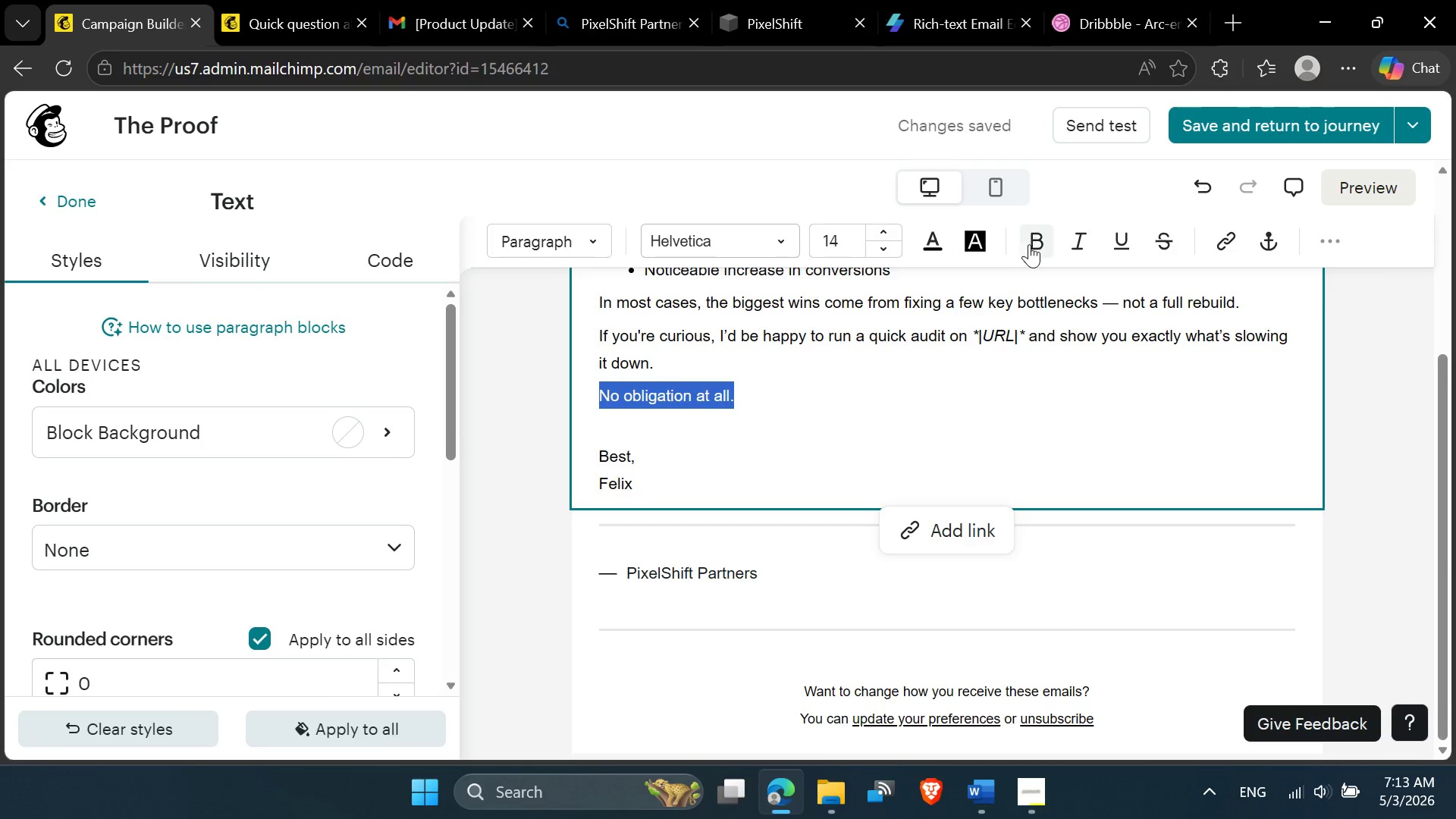 
double_click([855, 472])
 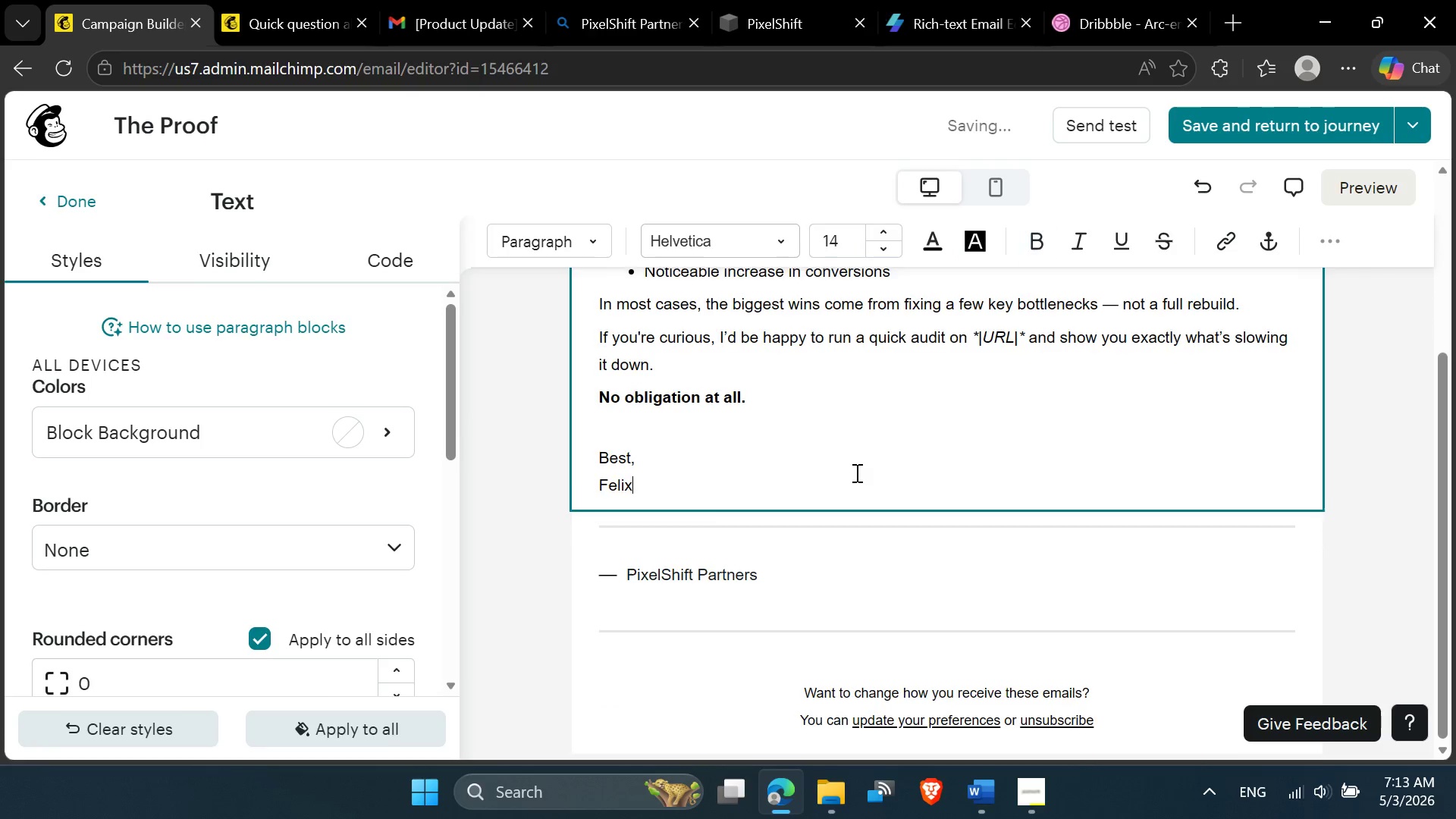 
scroll: coordinate [855, 472], scroll_direction: up, amount: 2.0
 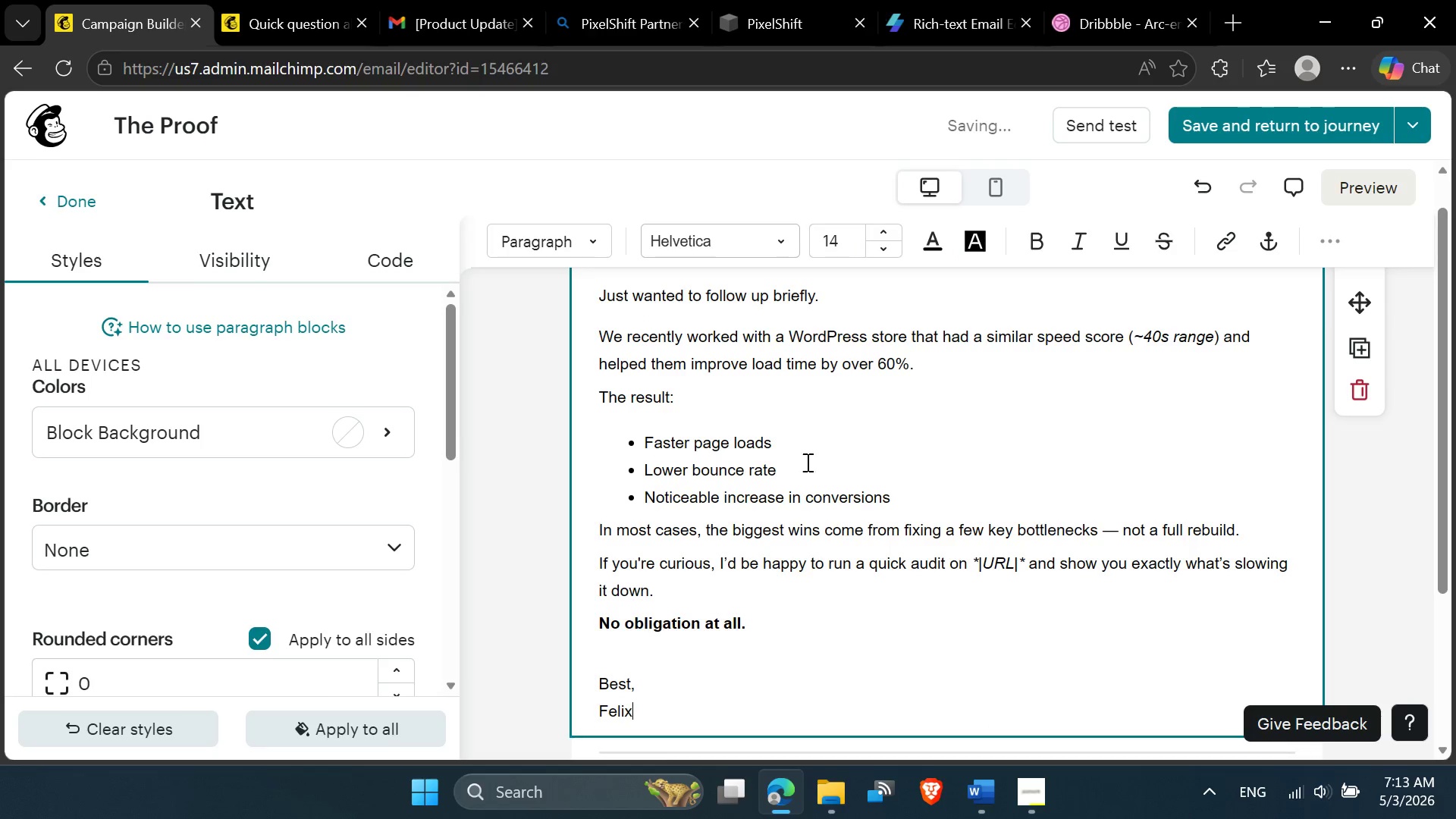 
left_click([802, 485])
 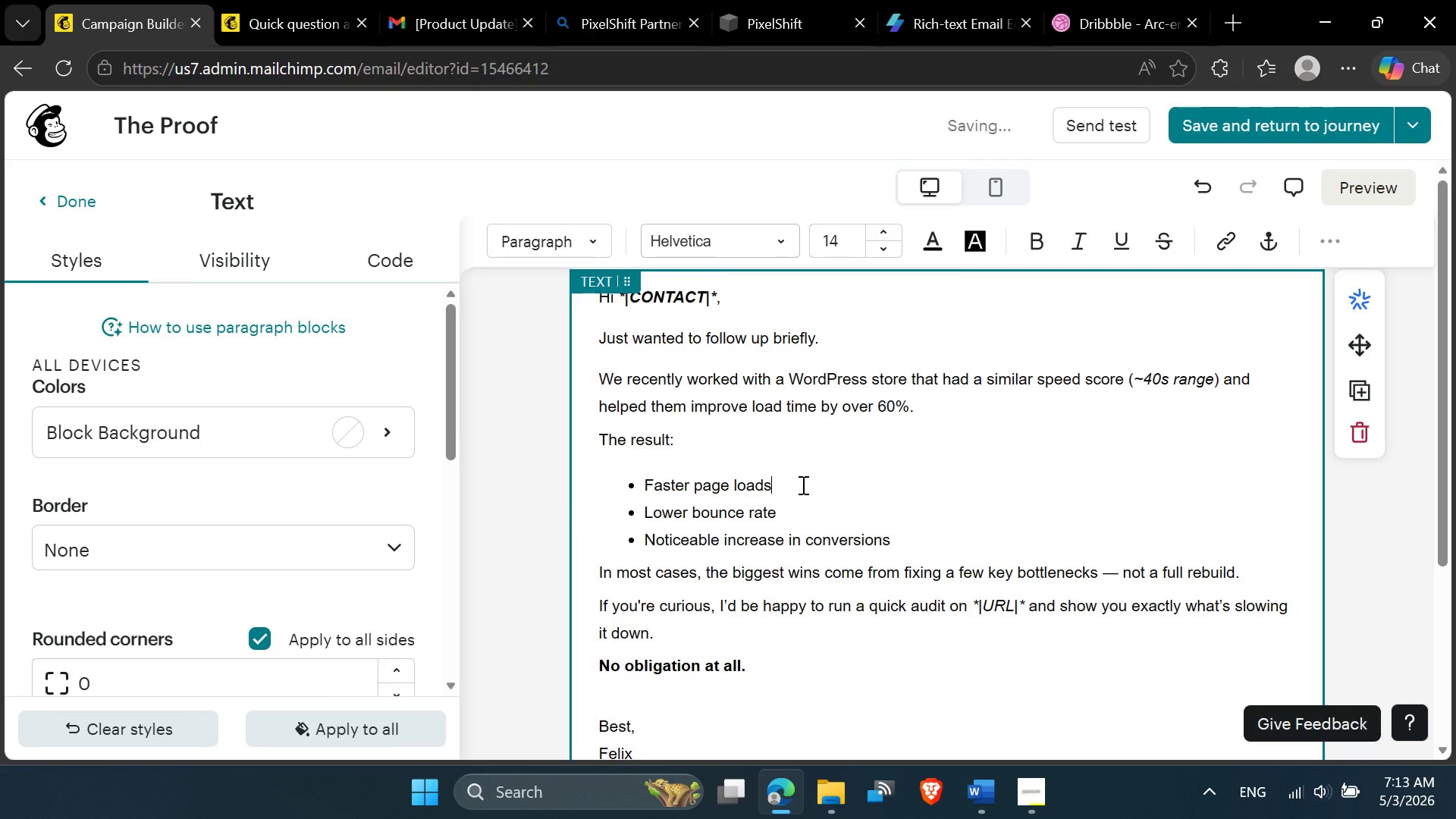 
scroll: coordinate [802, 485], scroll_direction: up, amount: 5.0
 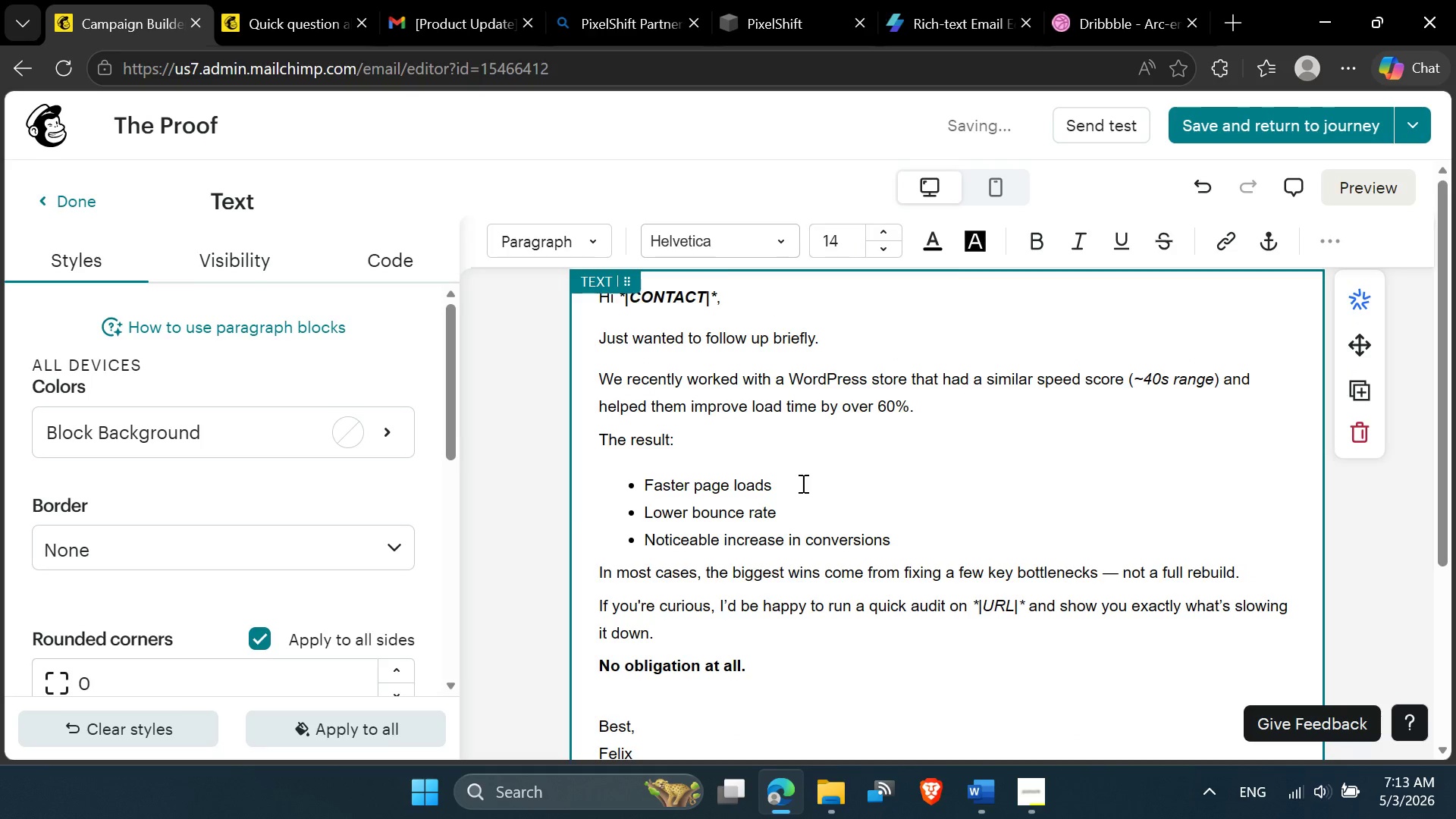 
key(Control+Z)
 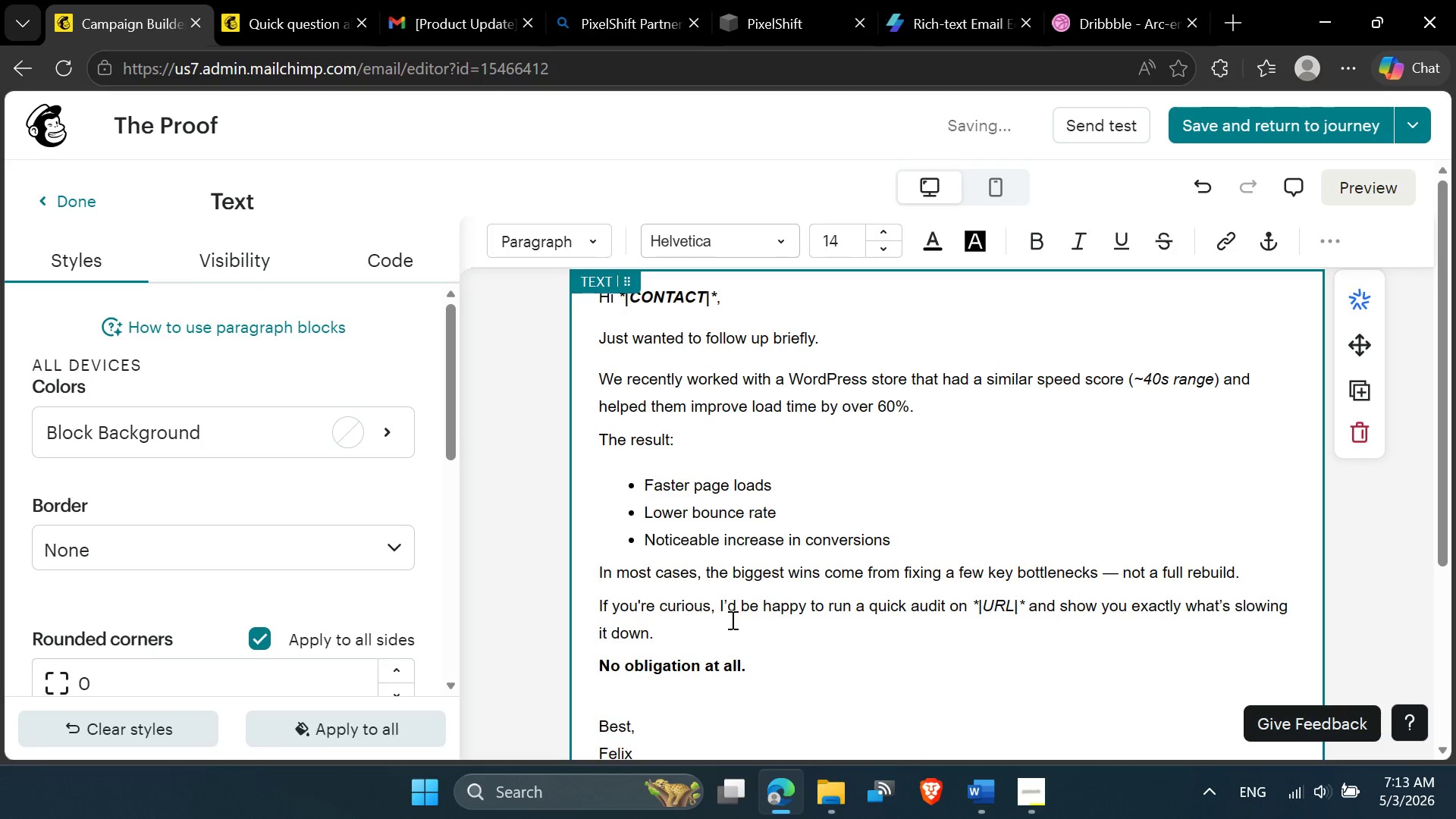 
left_click([731, 654])
 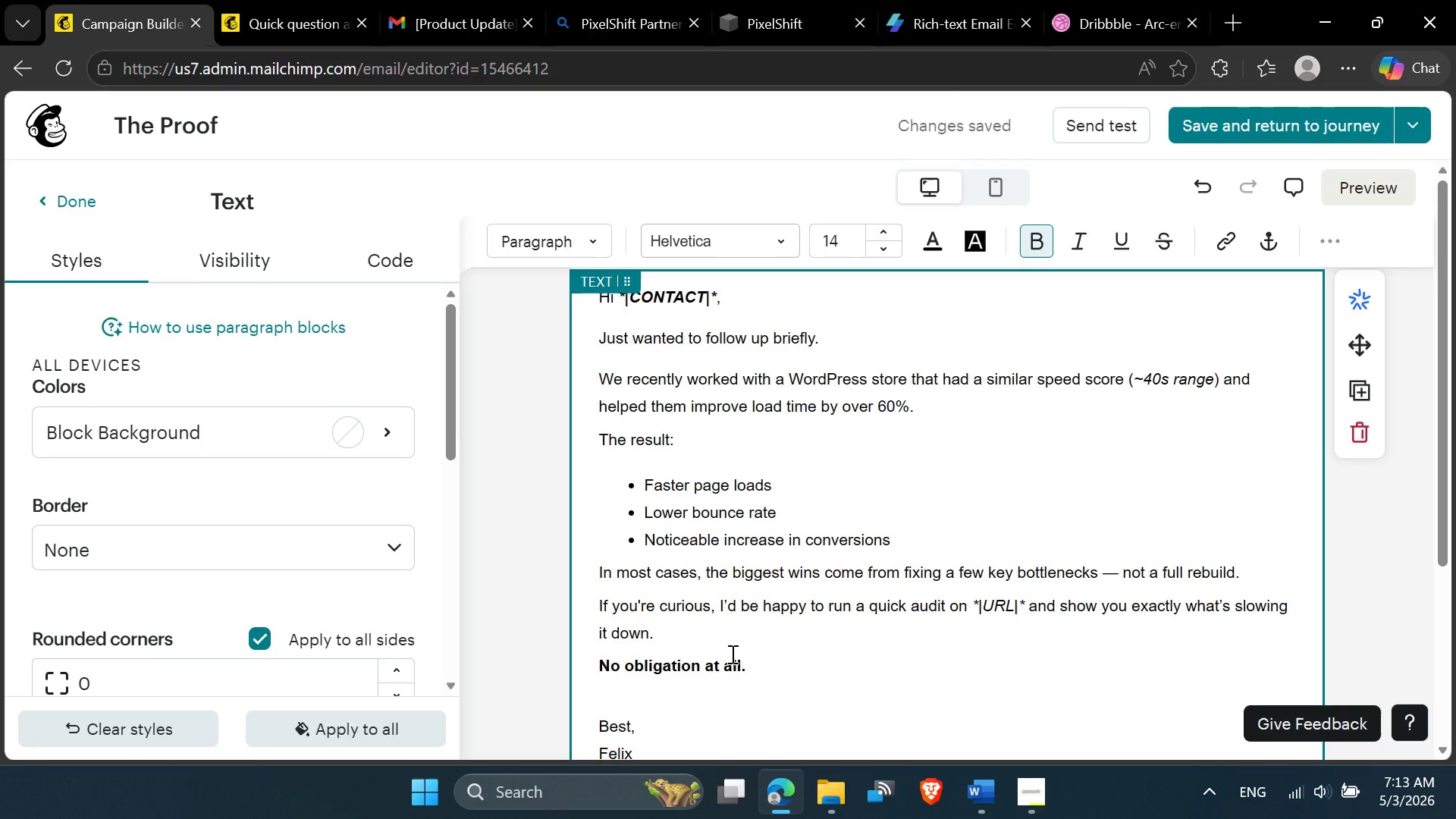 
key(Control+Z)
 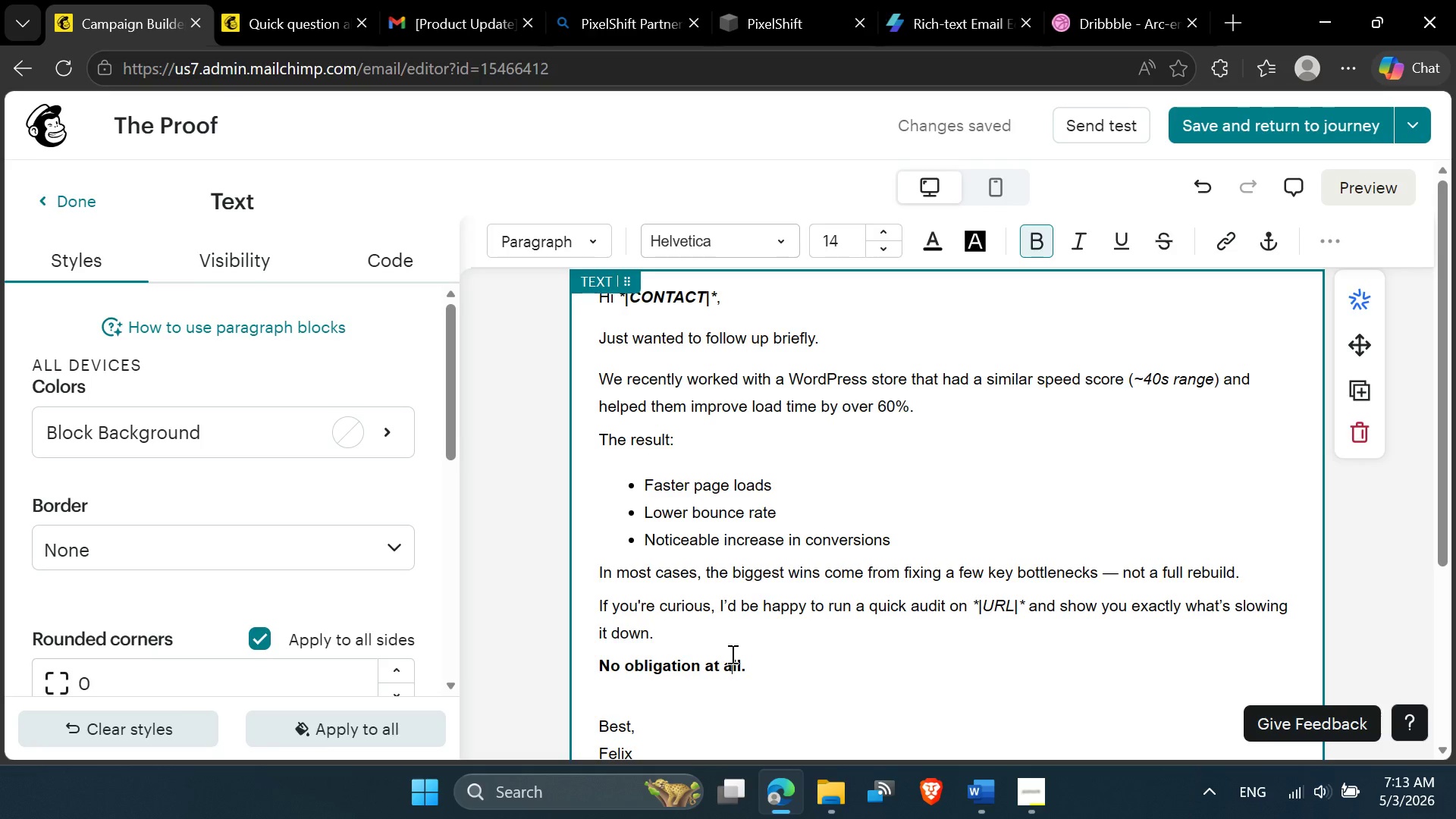 
key(Control+Z)
 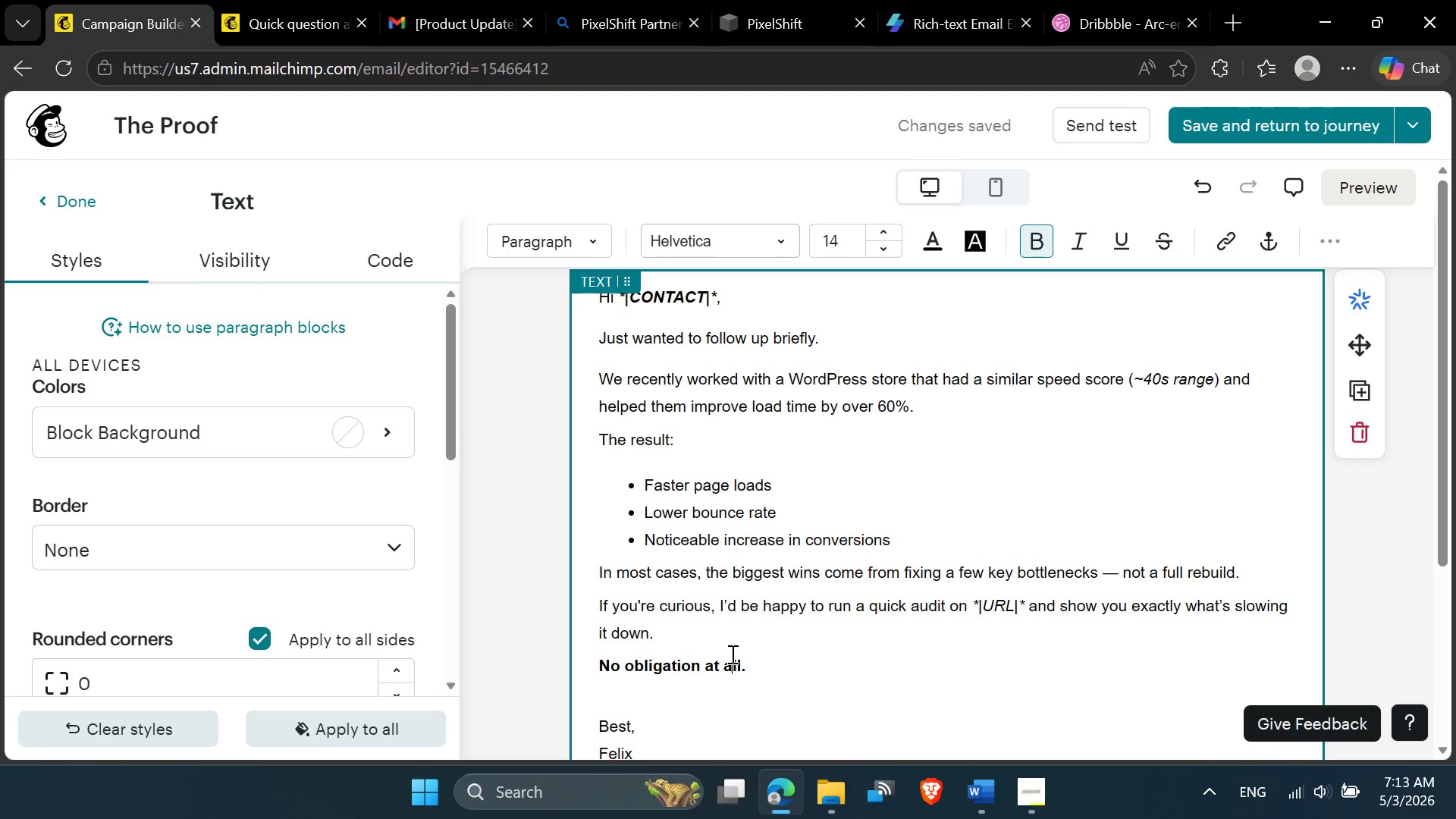 
key(Control+Z)
 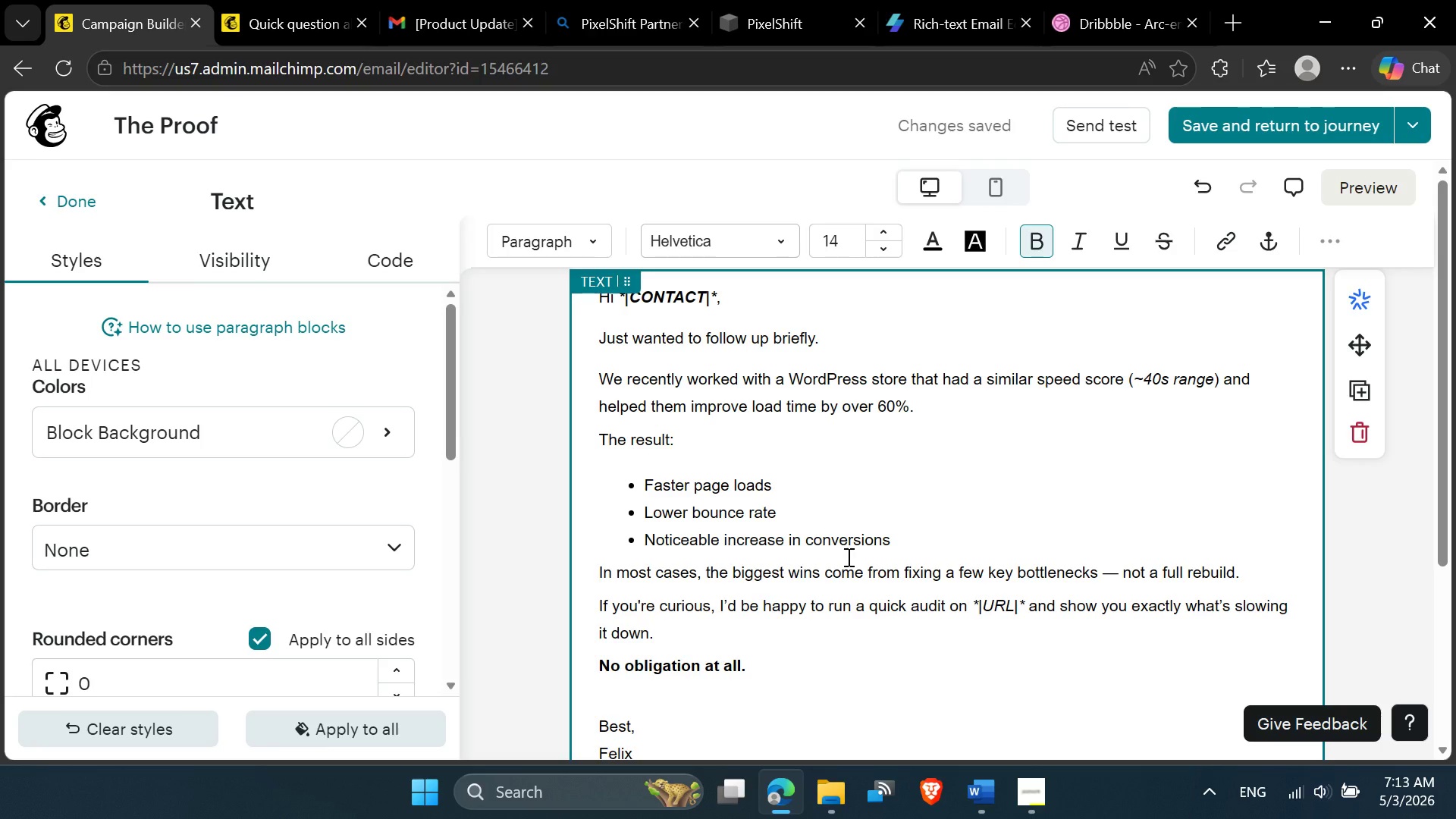 
left_click([847, 557])
 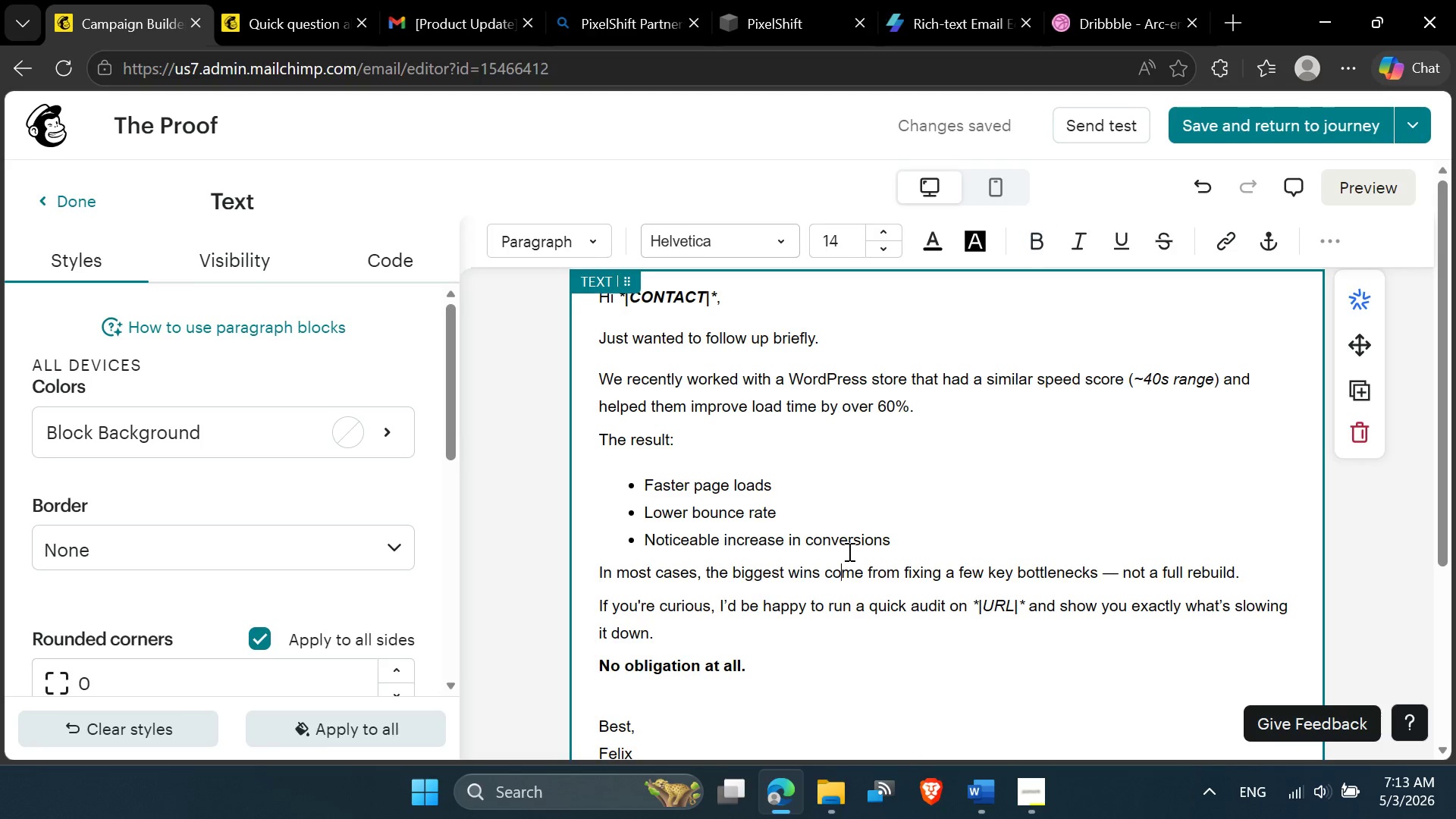 
key(Control+Z)
 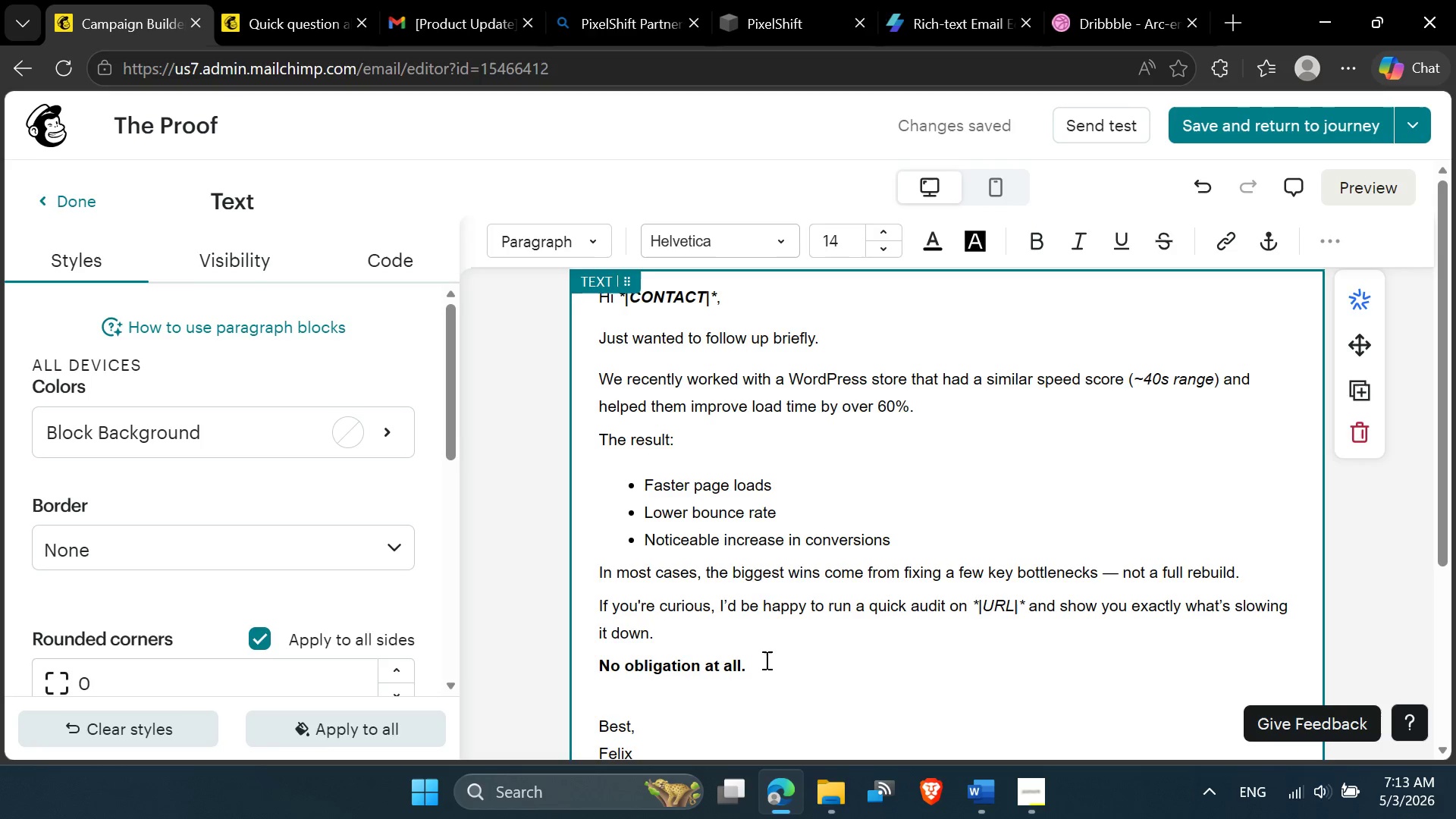 
left_click_drag(start_coordinate=[763, 662], to_coordinate=[587, 667])
 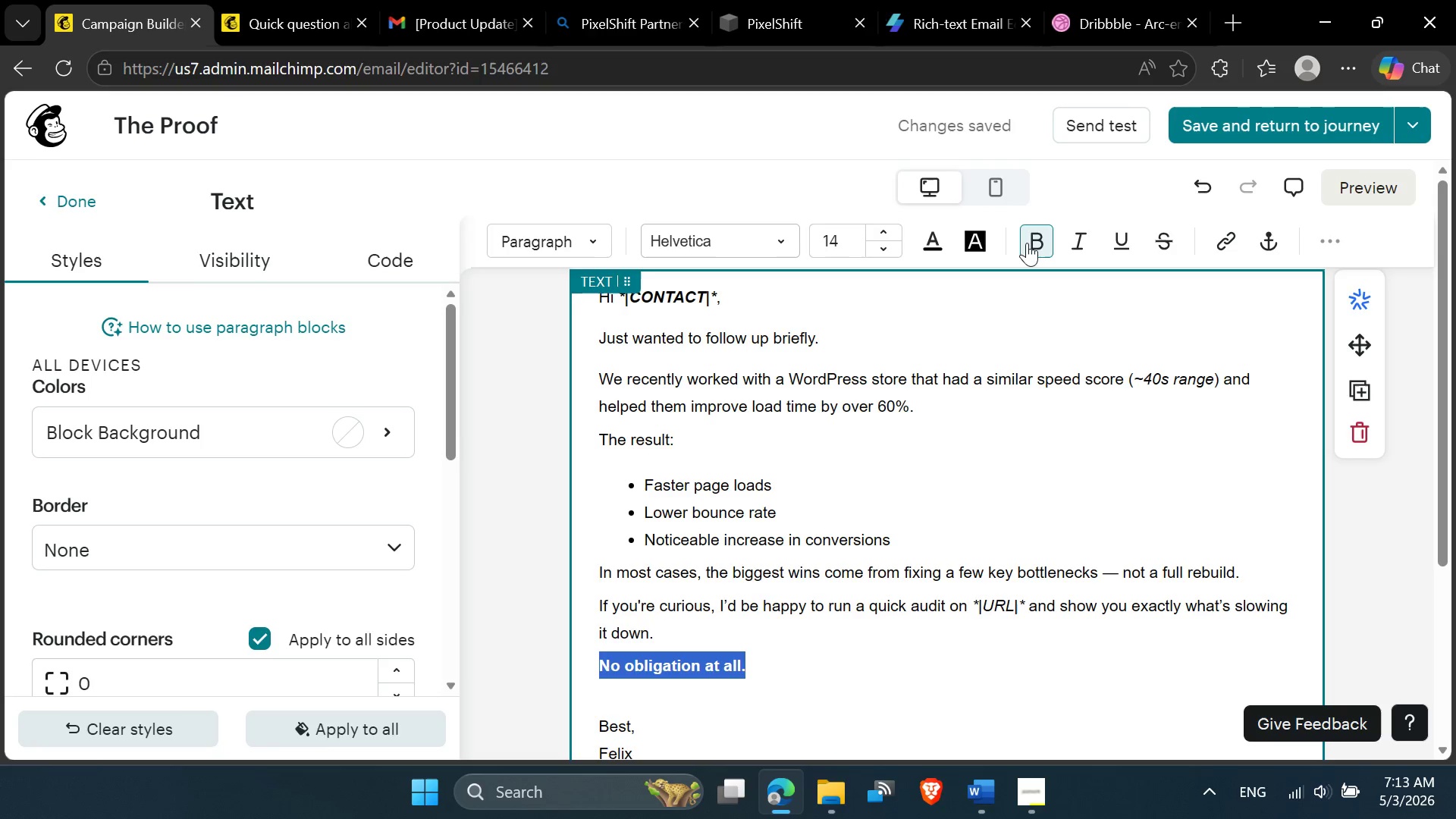 
left_click([1034, 239])
 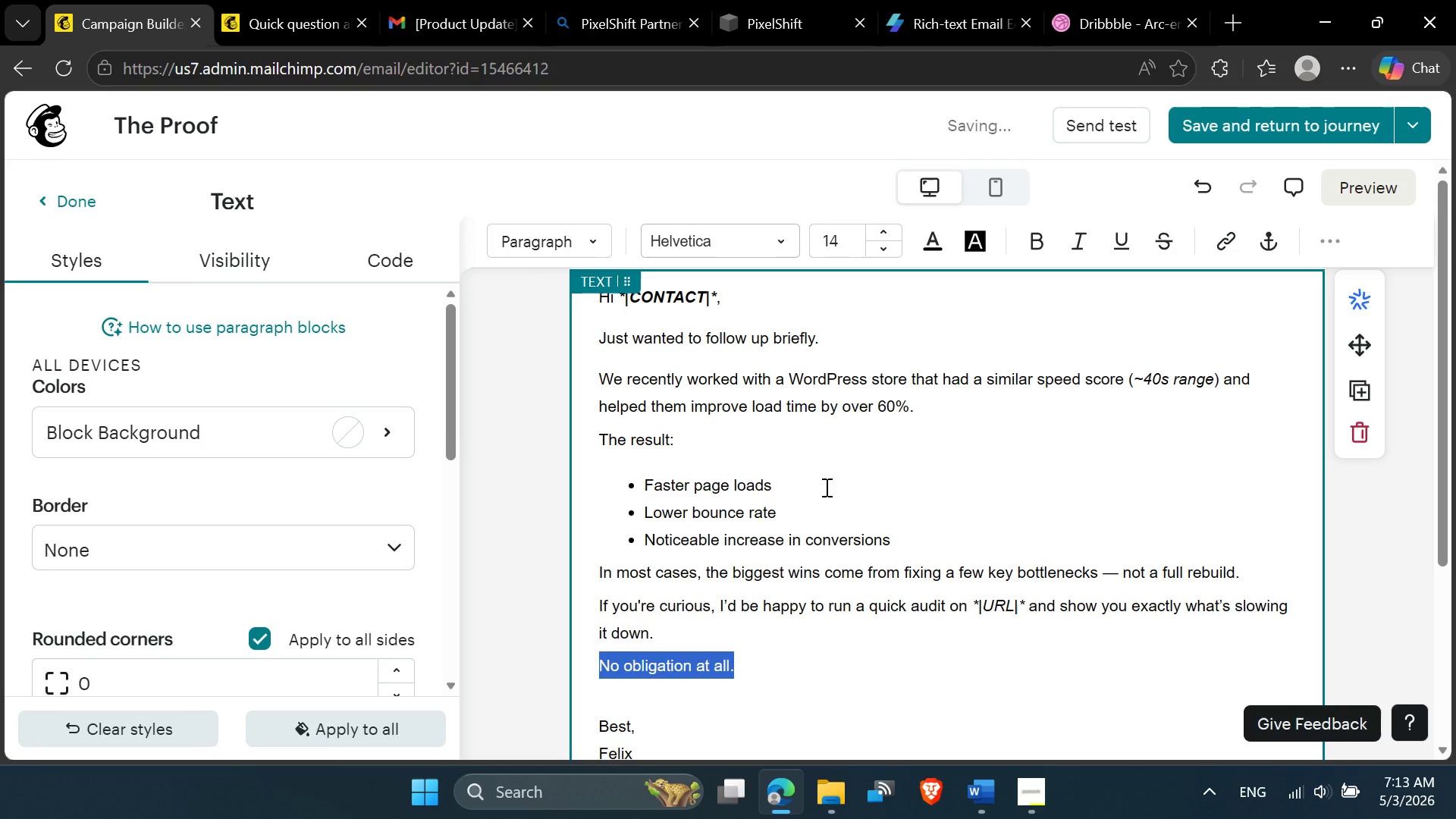 
left_click([822, 490])
 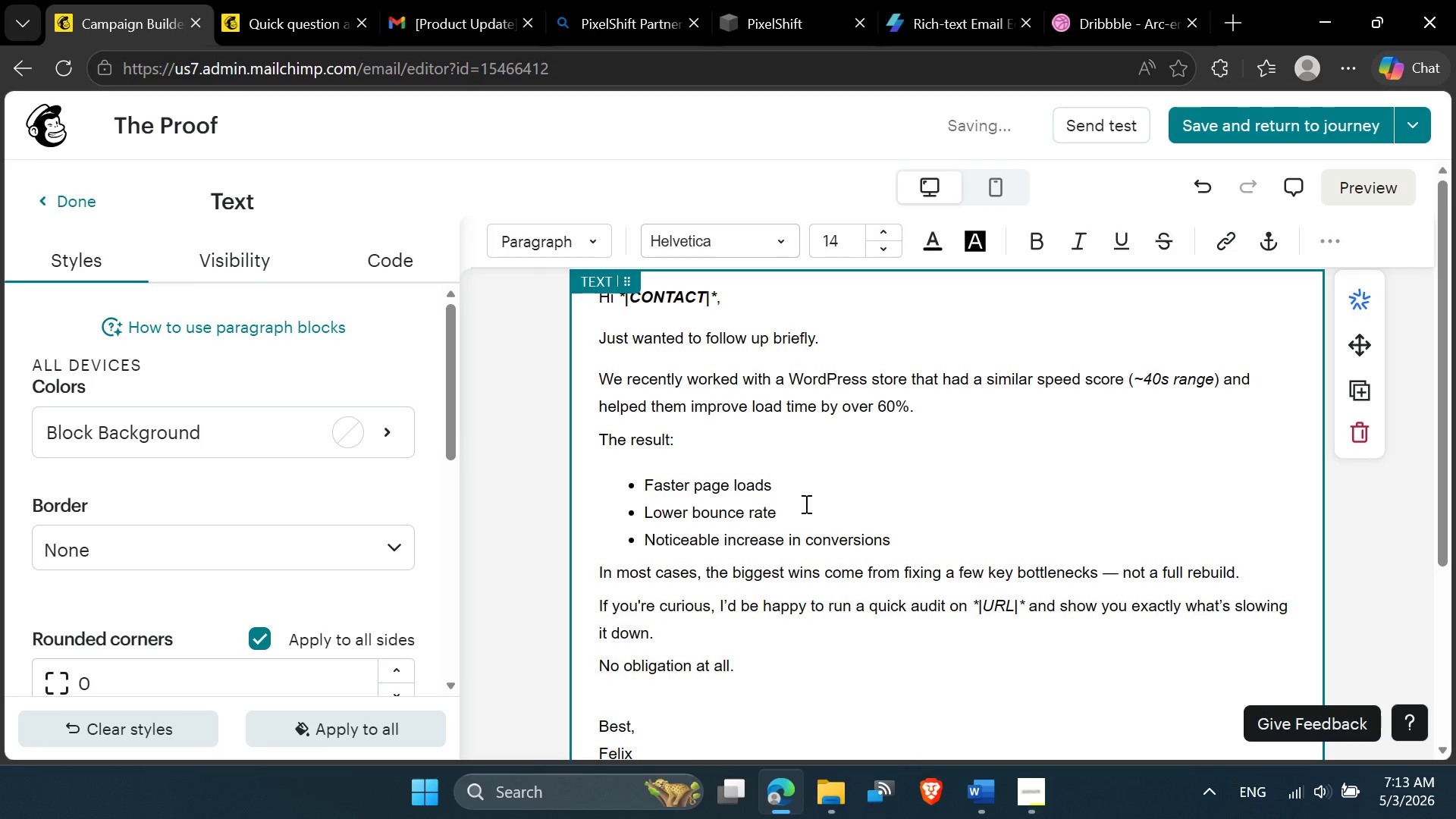 
scroll: coordinate [793, 521], scroll_direction: up, amount: 3.0
 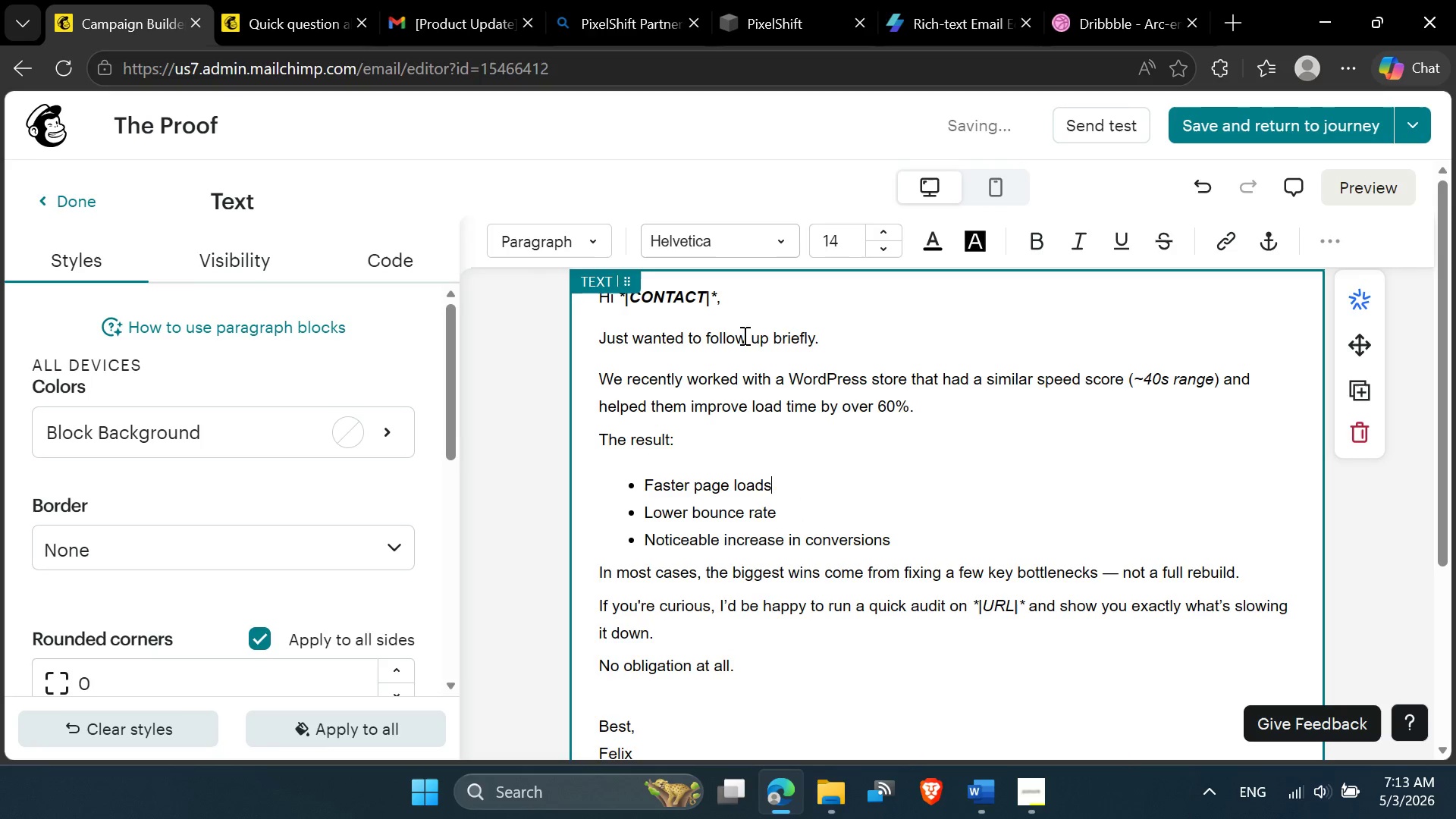 
left_click([713, 457])
 